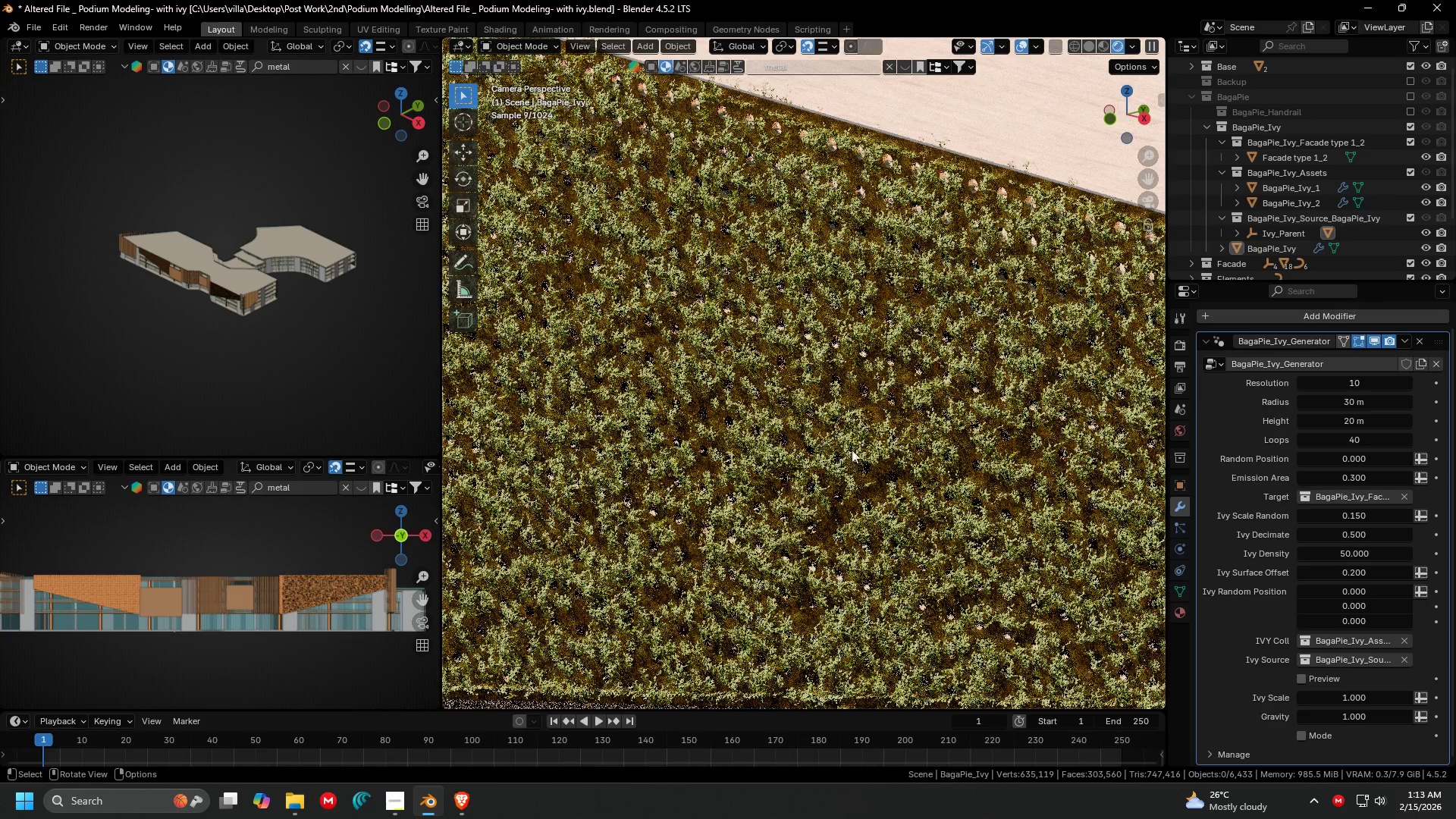 
left_click([855, 444])
 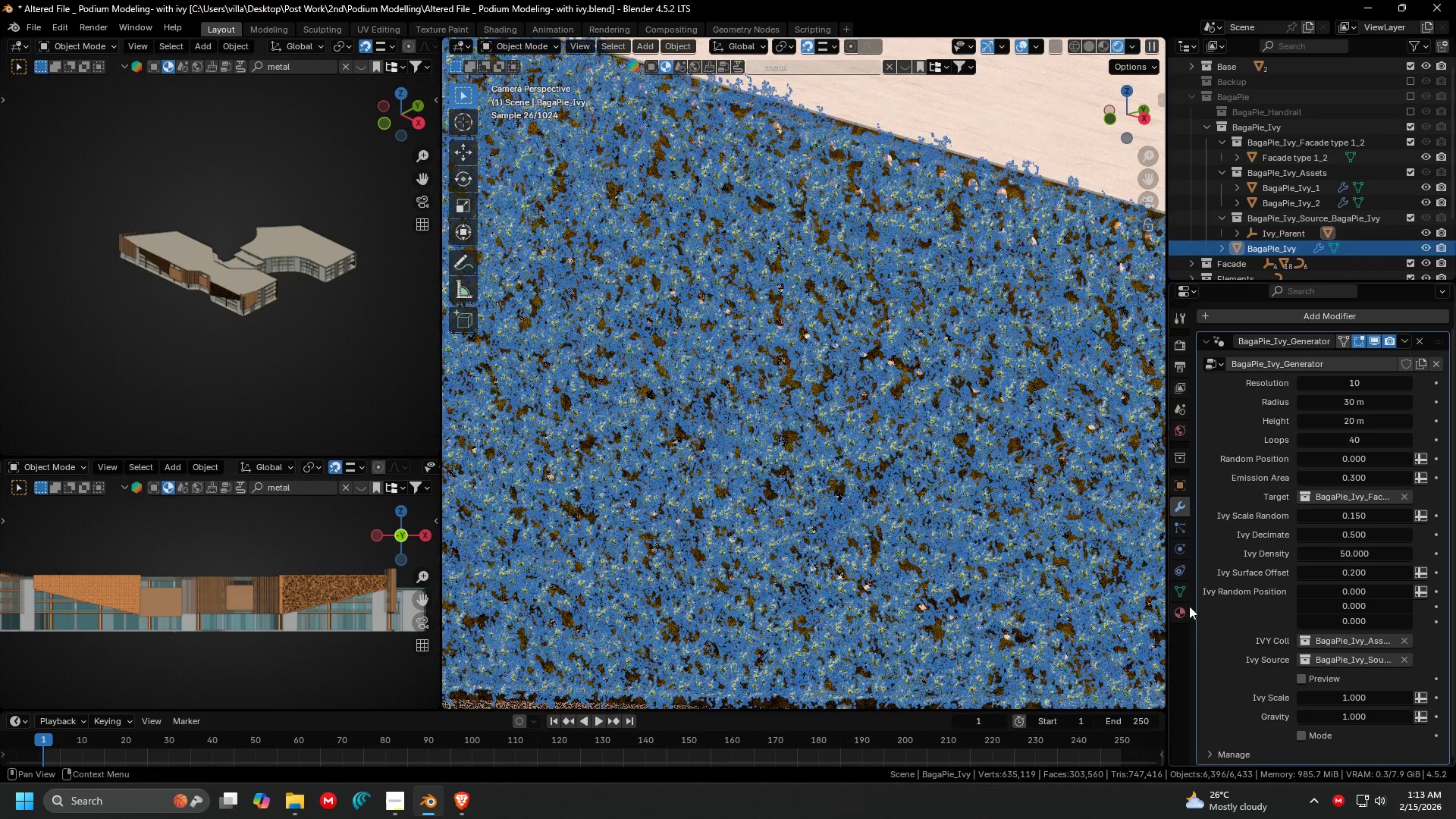 
left_click([1178, 616])
 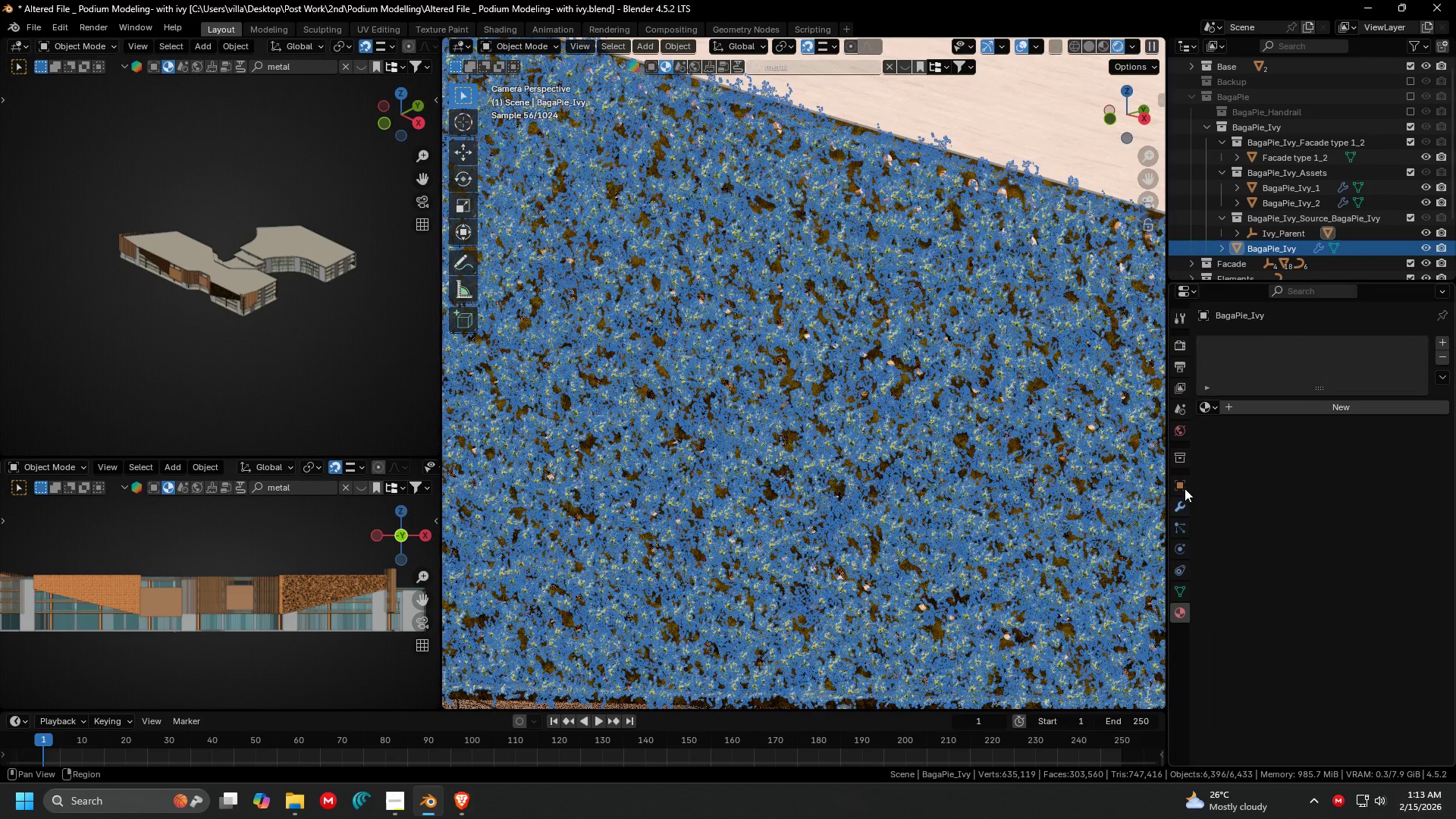 
left_click([1179, 504])
 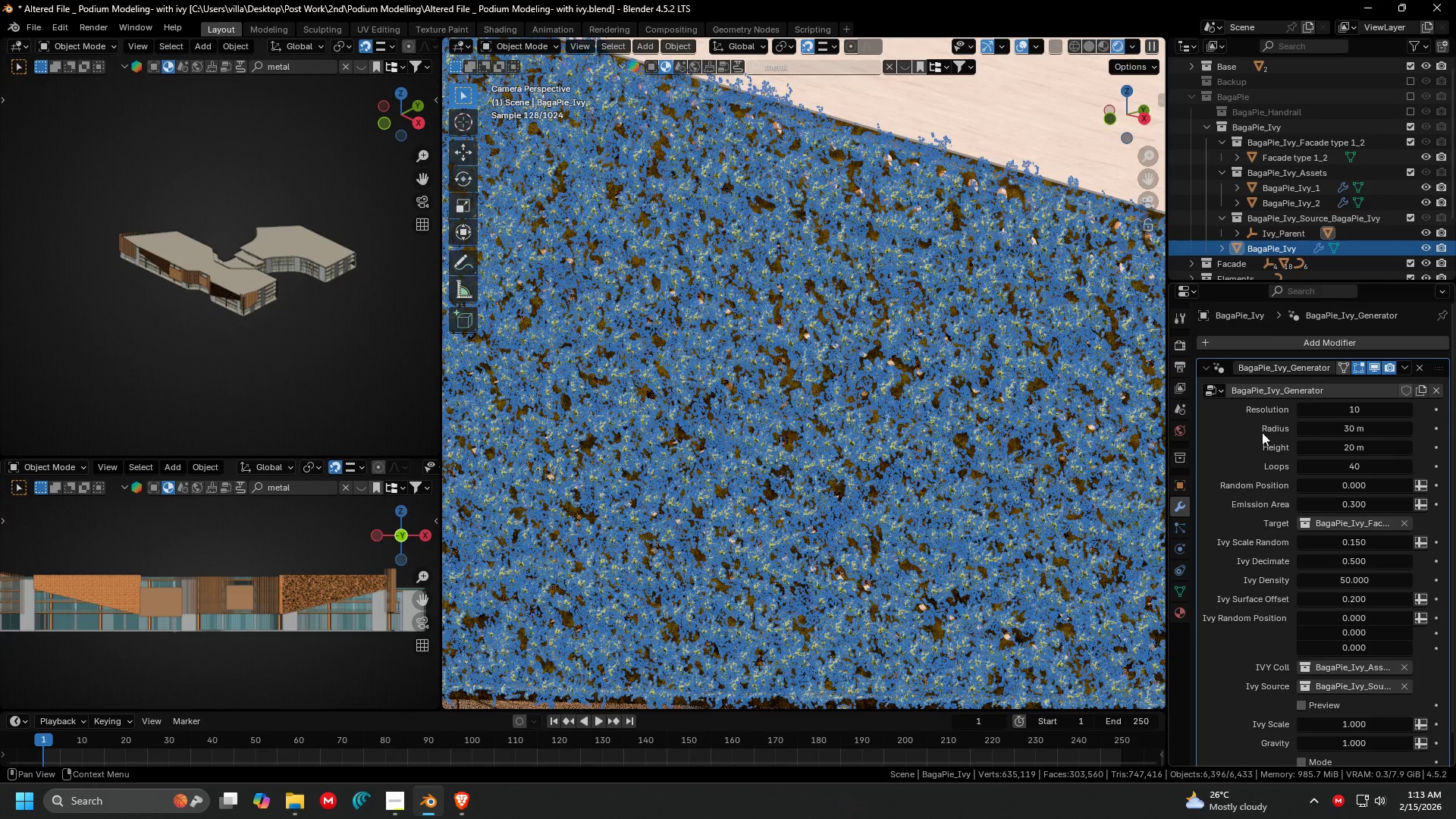 
scroll: coordinate [919, 422], scroll_direction: down, amount: 14.0
 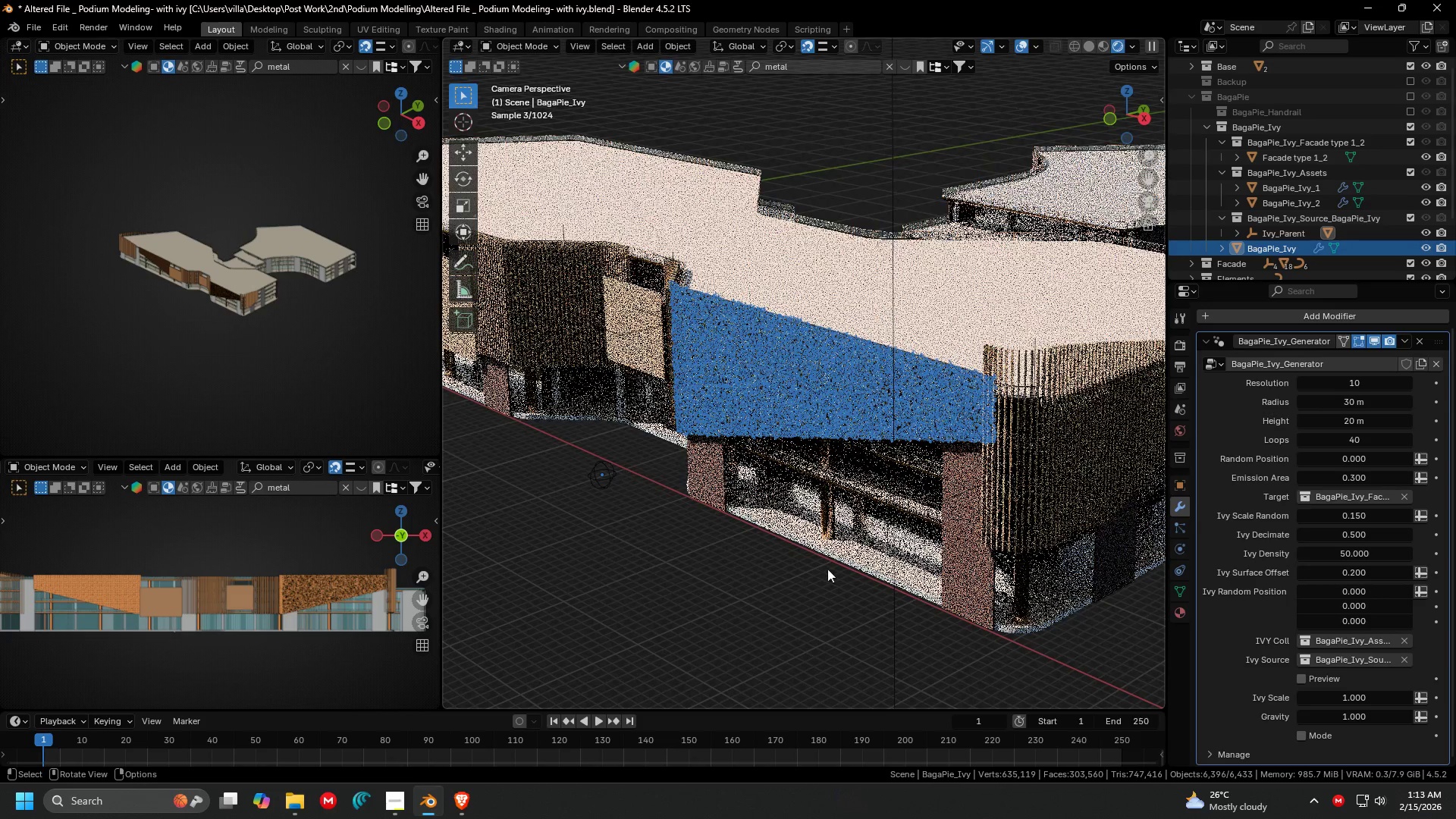 
left_click([760, 575])
 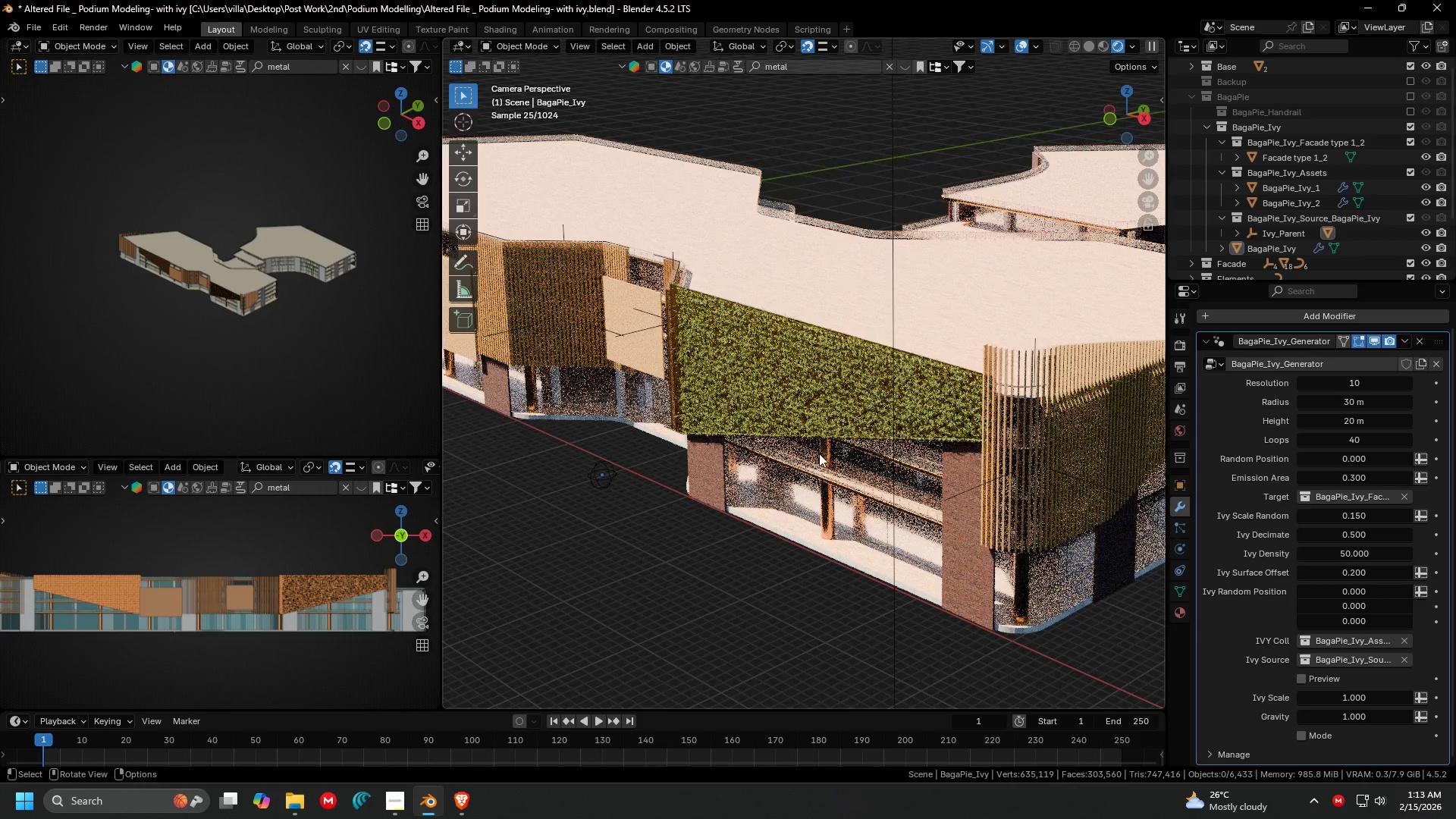 
scroll: coordinate [894, 451], scroll_direction: up, amount: 3.0
 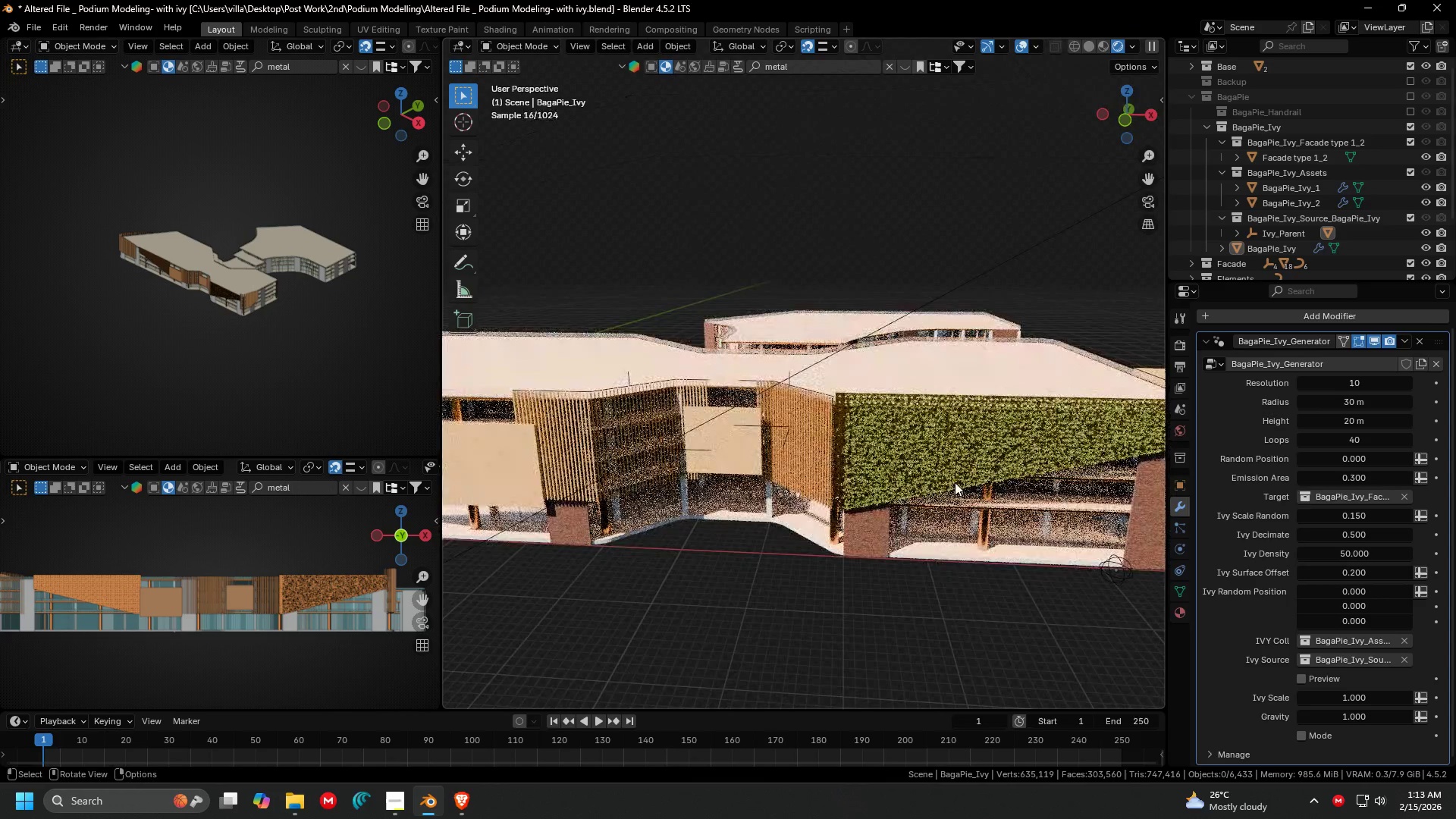 
hold_key(key=ShiftLeft, duration=0.44)
 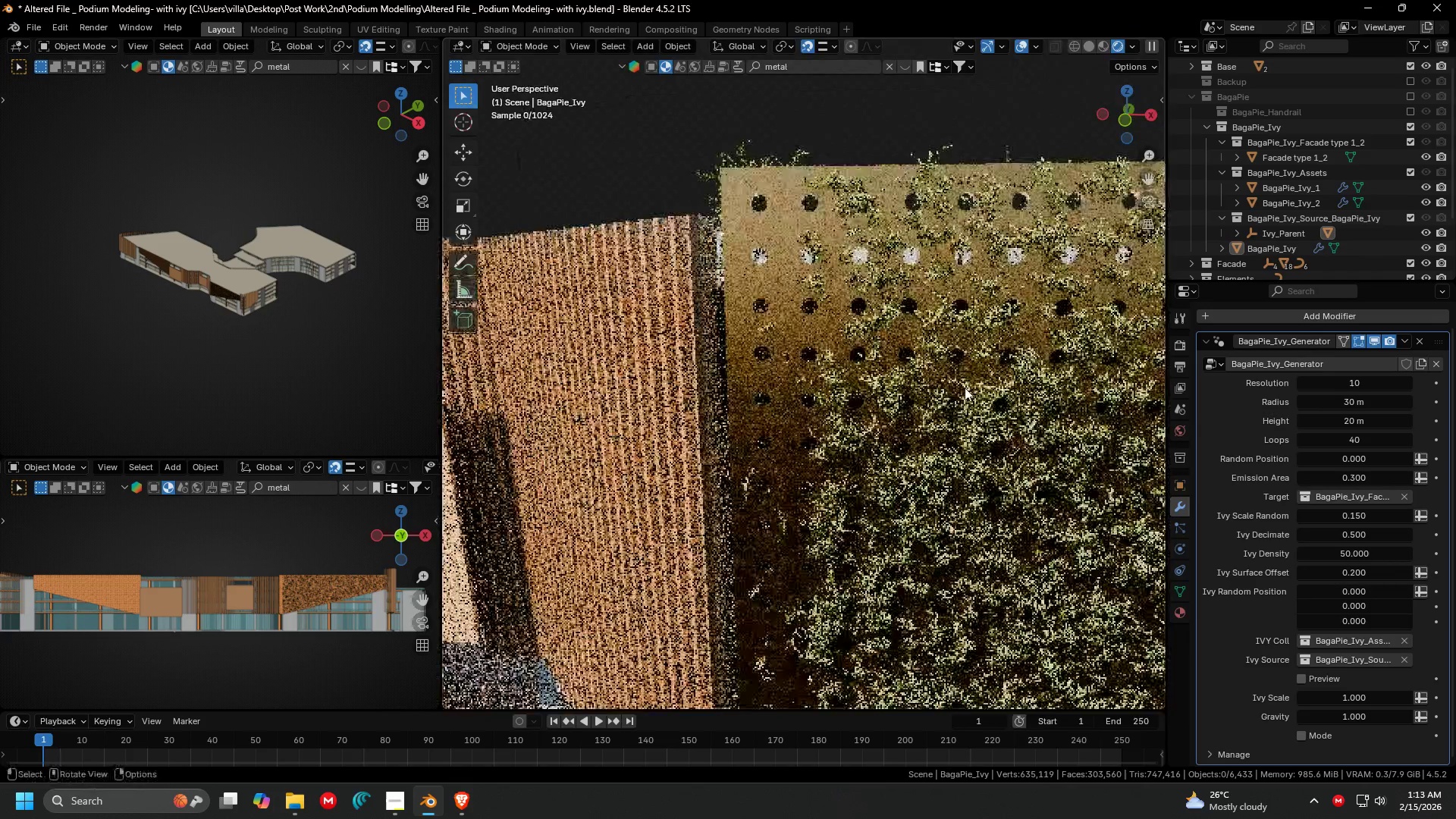 
scroll: coordinate [948, 461], scroll_direction: up, amount: 4.0
 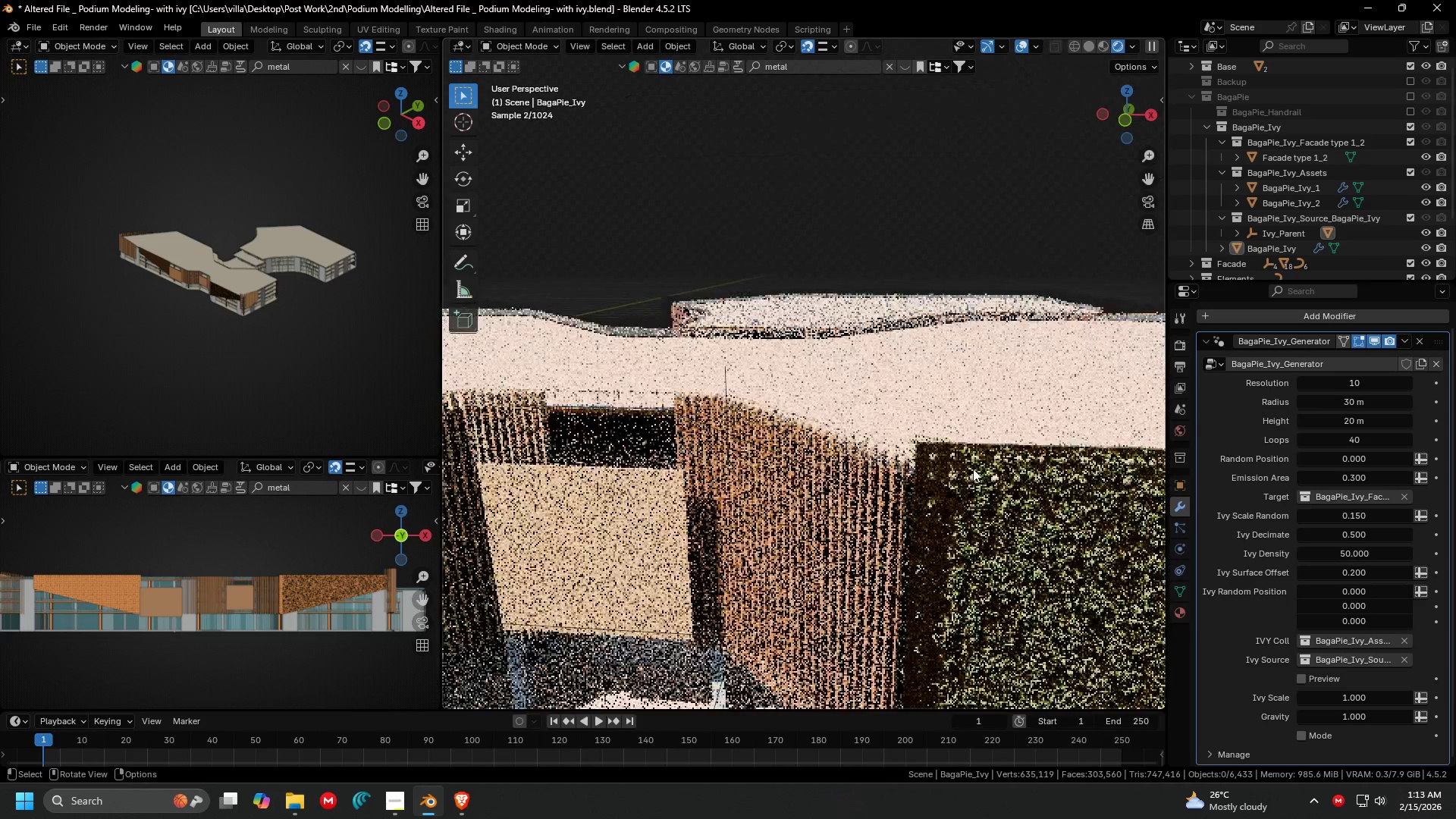 
scroll: coordinate [964, 388], scroll_direction: down, amount: 1.0
 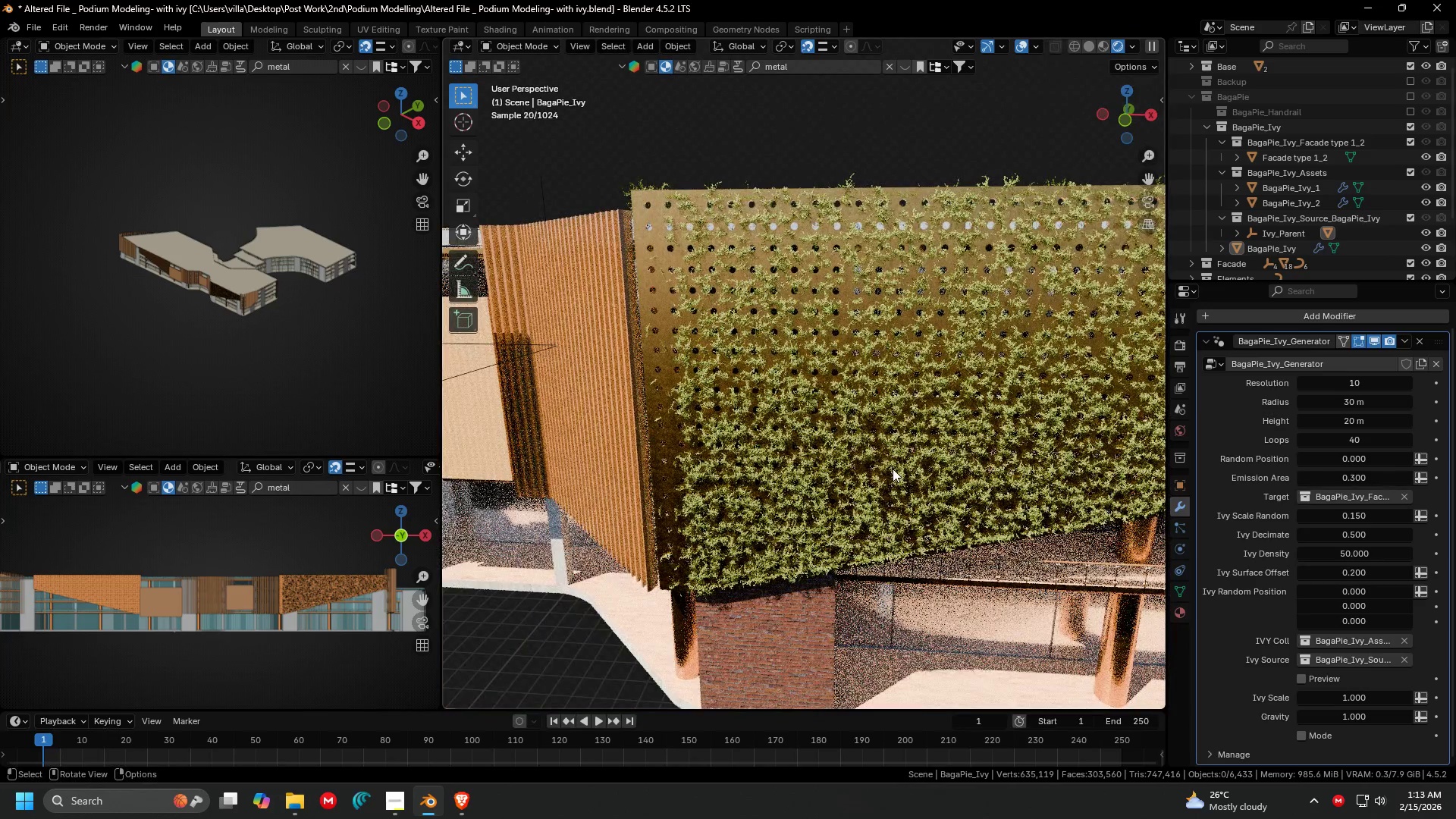 
left_click([939, 460])
 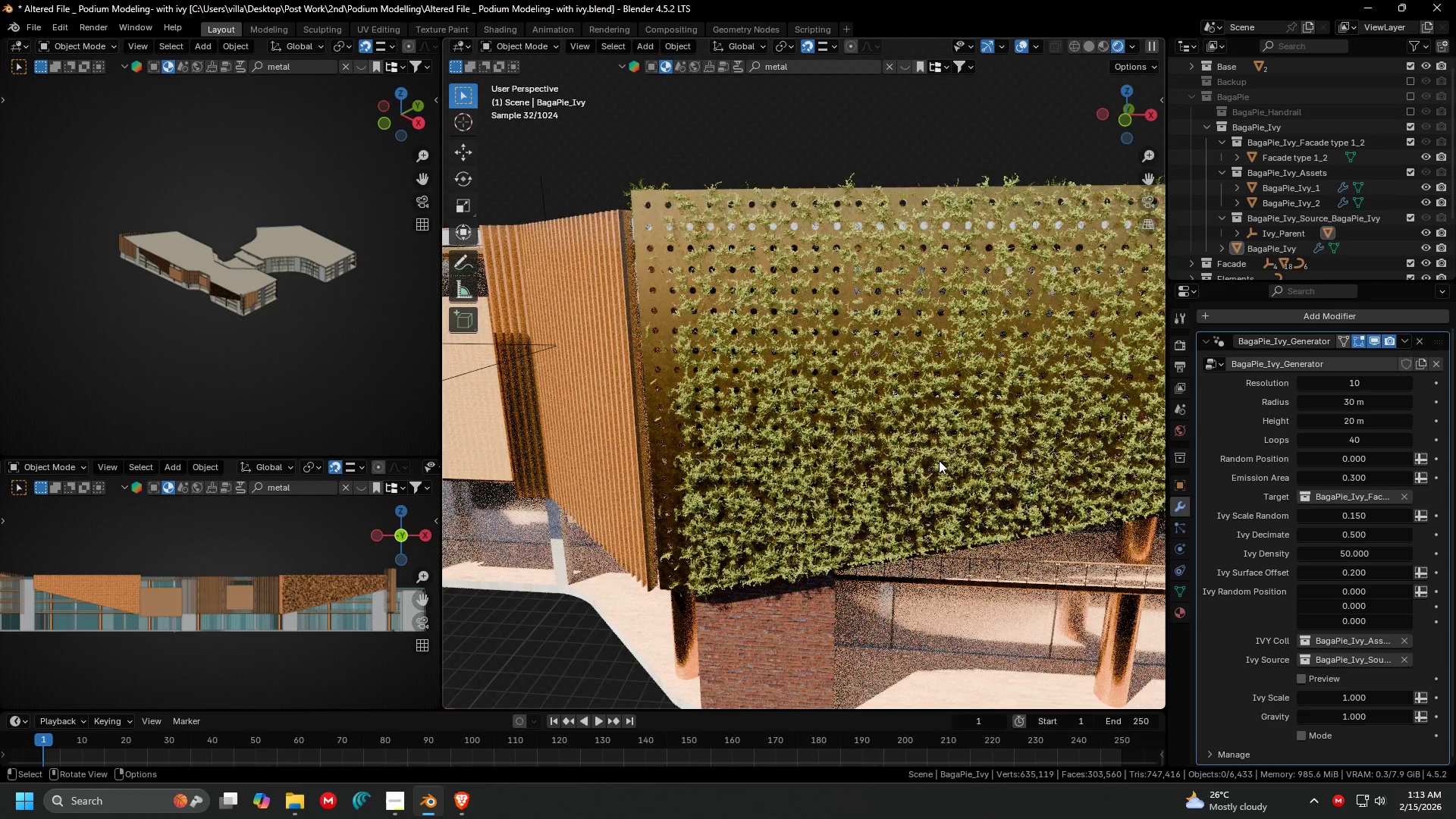 
scroll: coordinate [939, 460], scroll_direction: down, amount: 4.0
 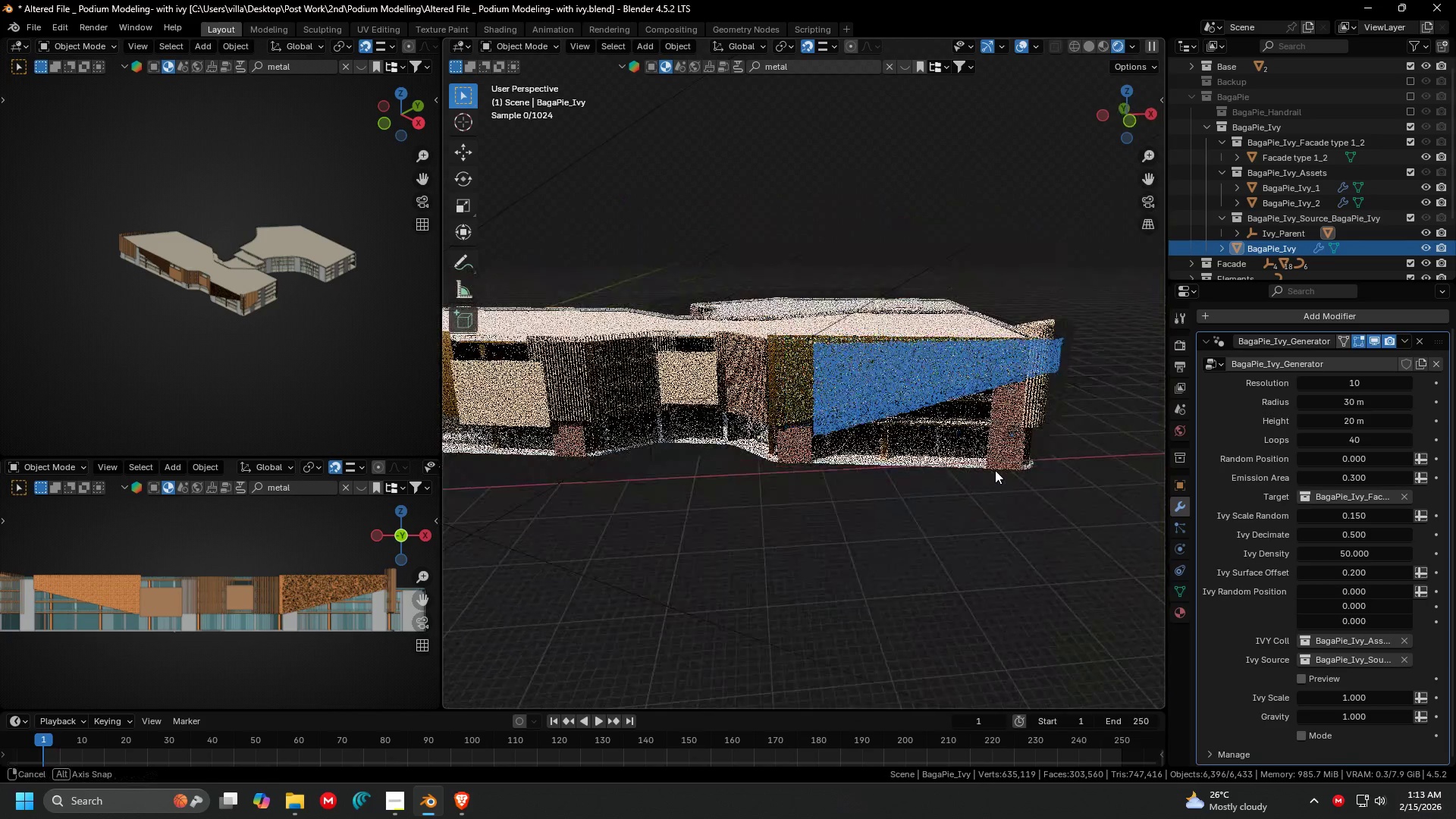 
hold_key(key=ShiftLeft, duration=0.41)
 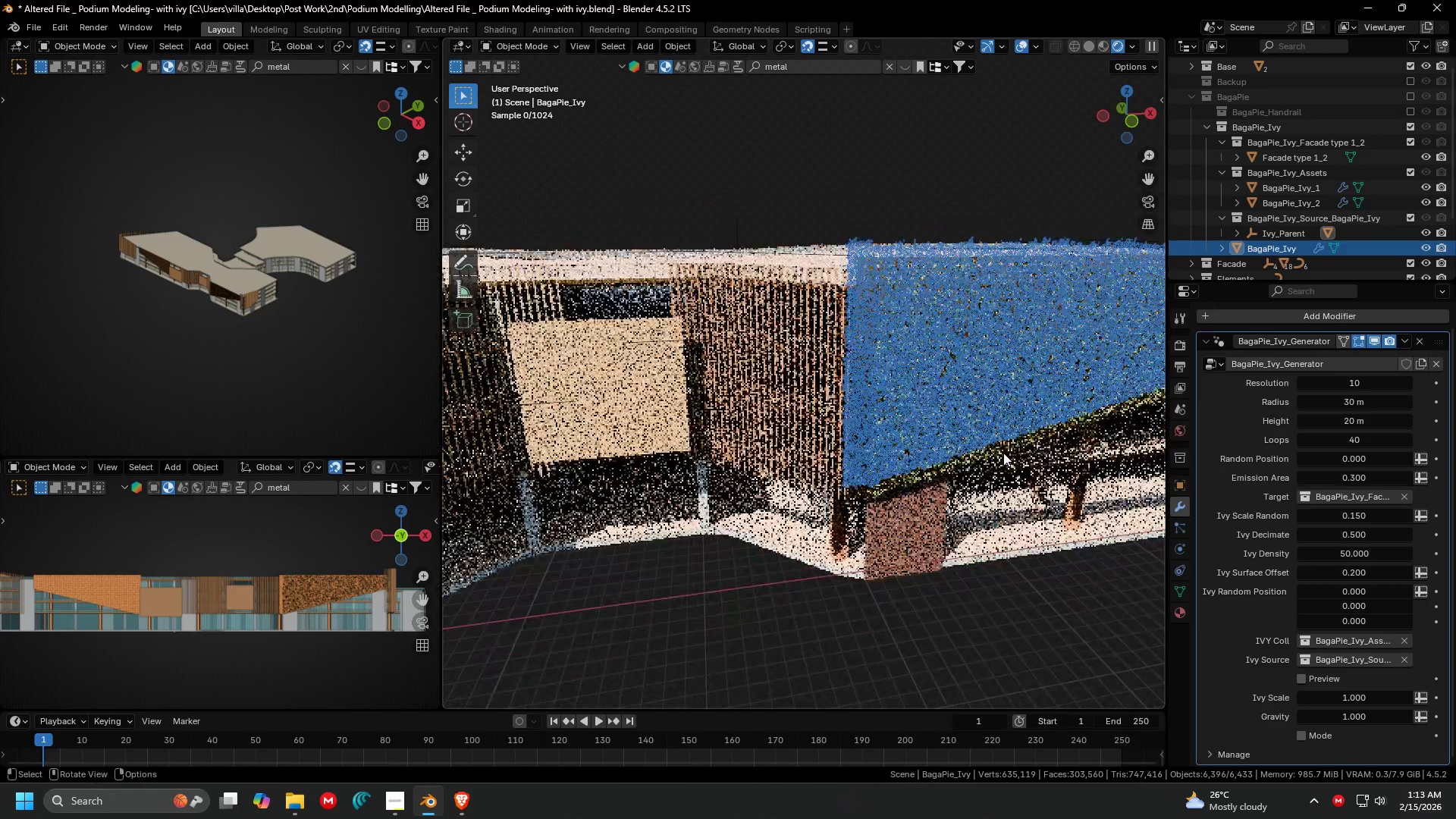 
scroll: coordinate [997, 471], scroll_direction: up, amount: 3.0
 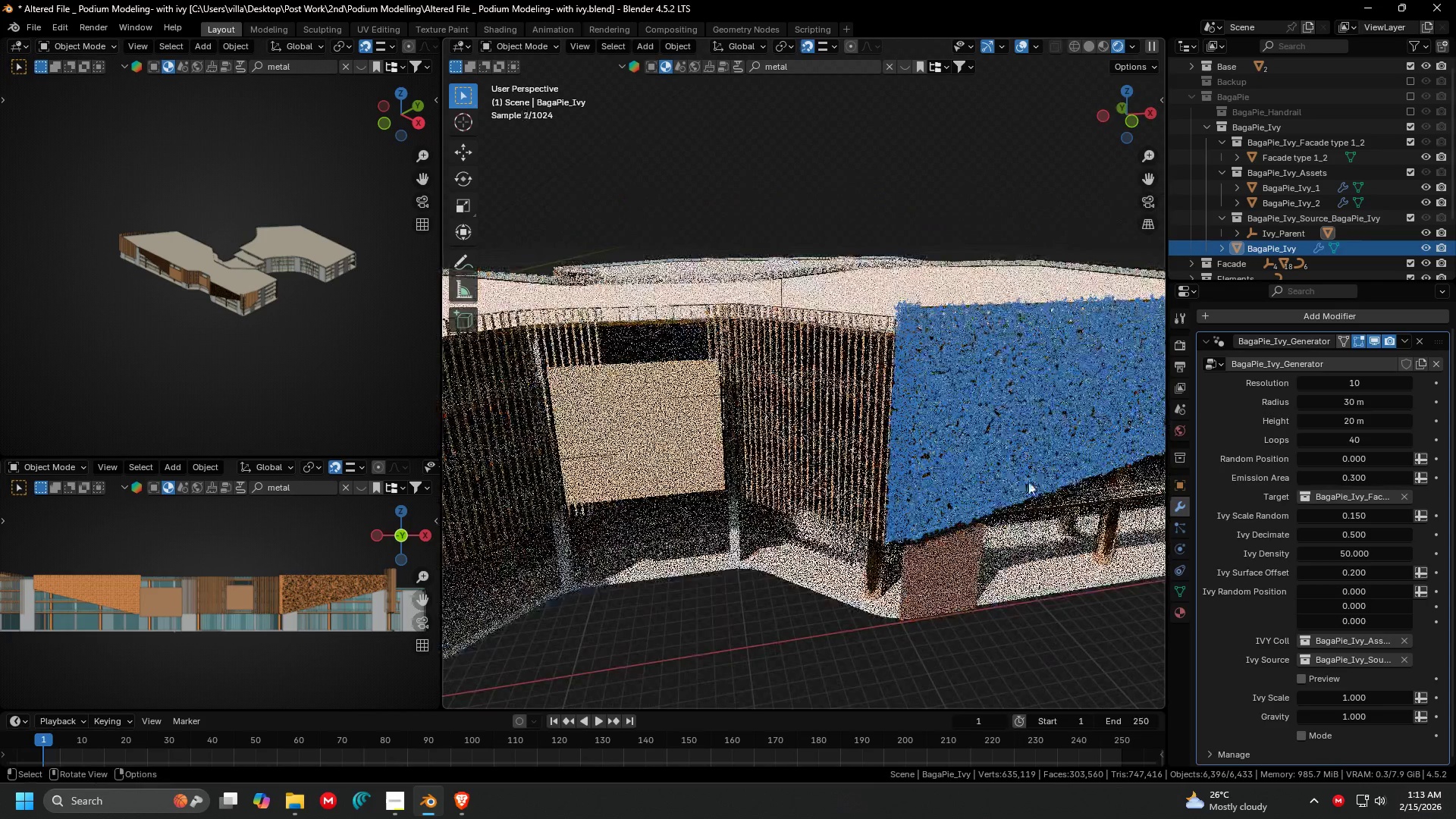 
scroll: coordinate [1003, 453], scroll_direction: down, amount: 2.0
 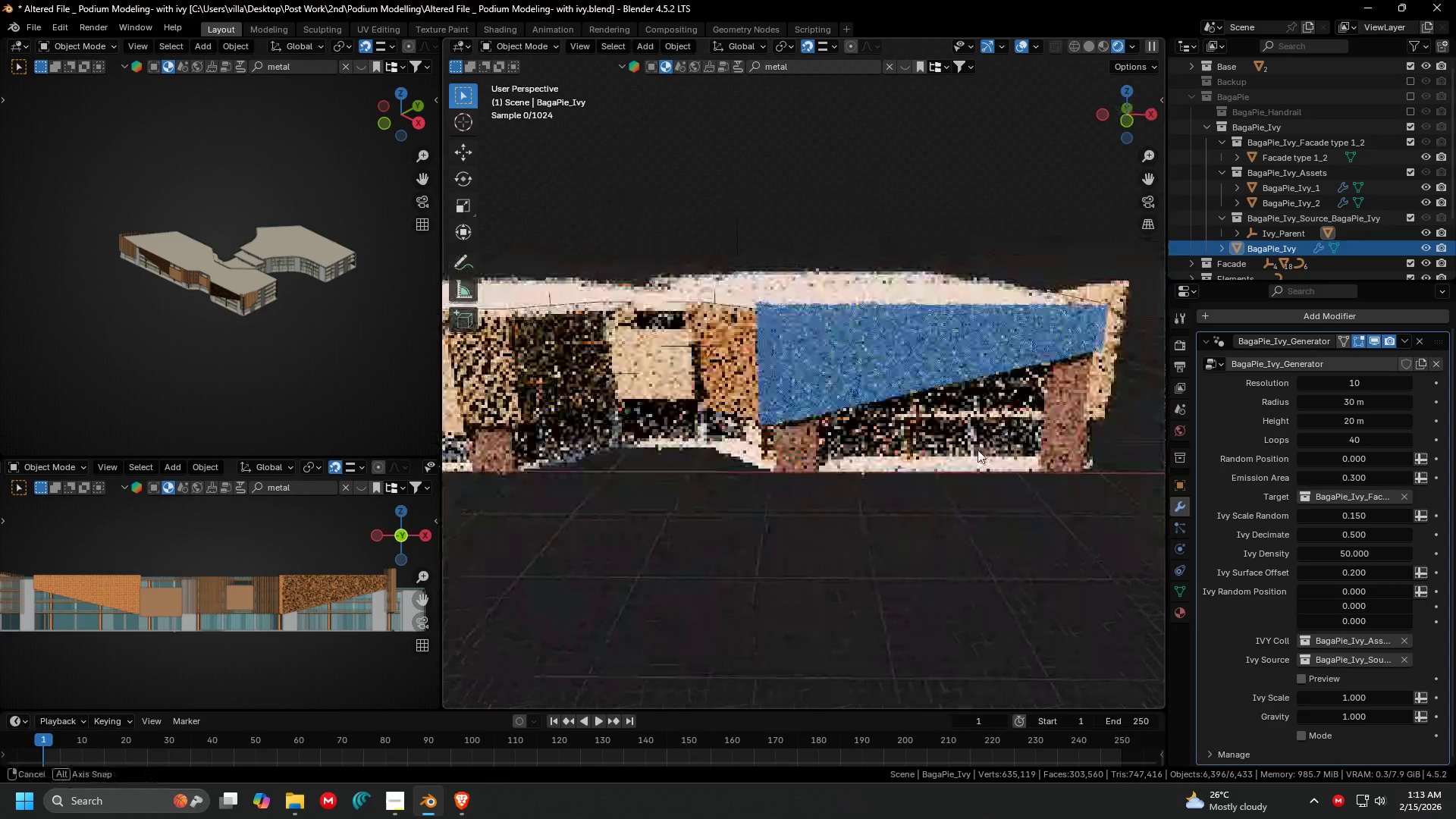 
hold_key(key=ShiftLeft, duration=0.48)
 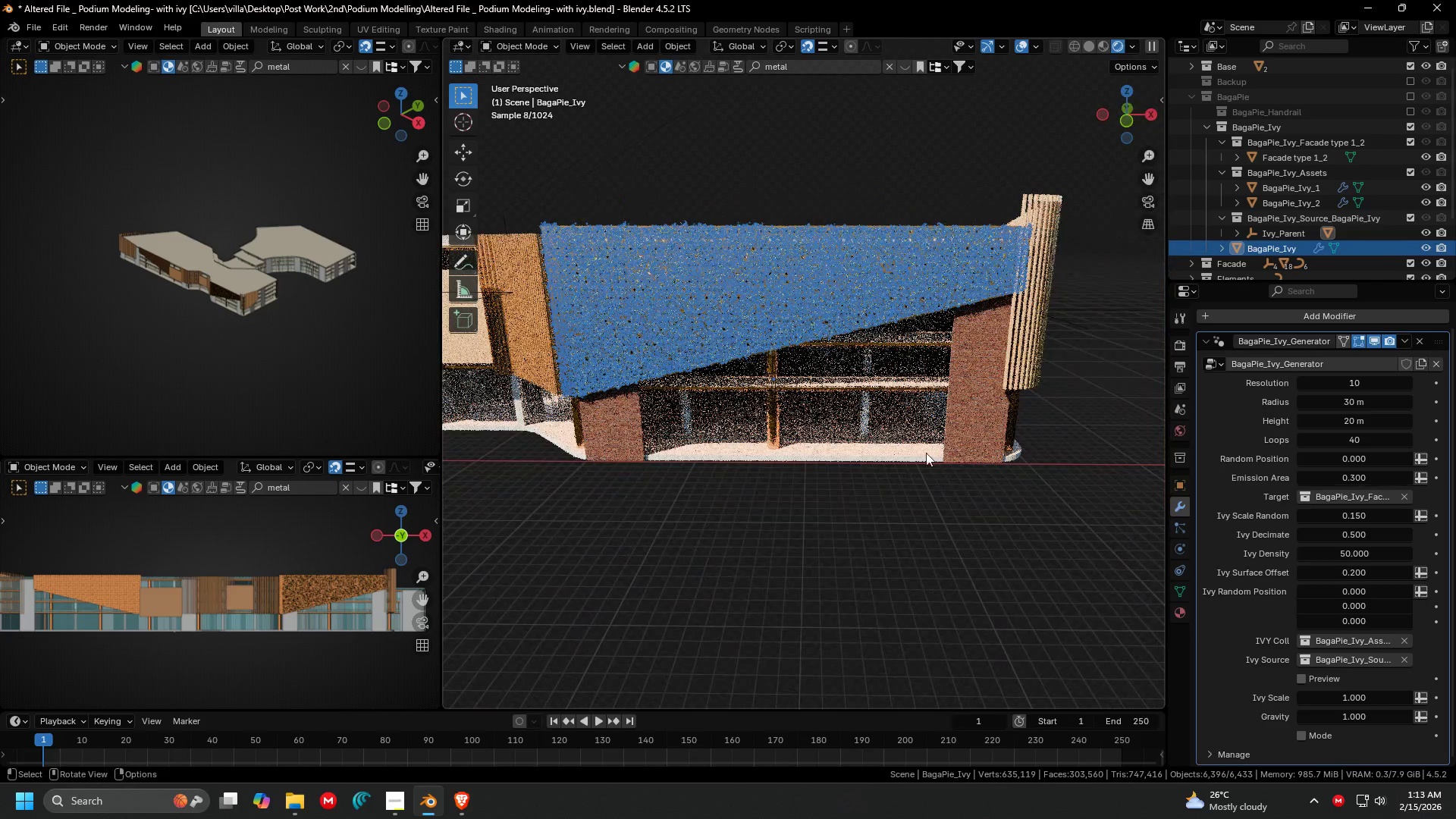 
scroll: coordinate [977, 450], scroll_direction: up, amount: 1.0
 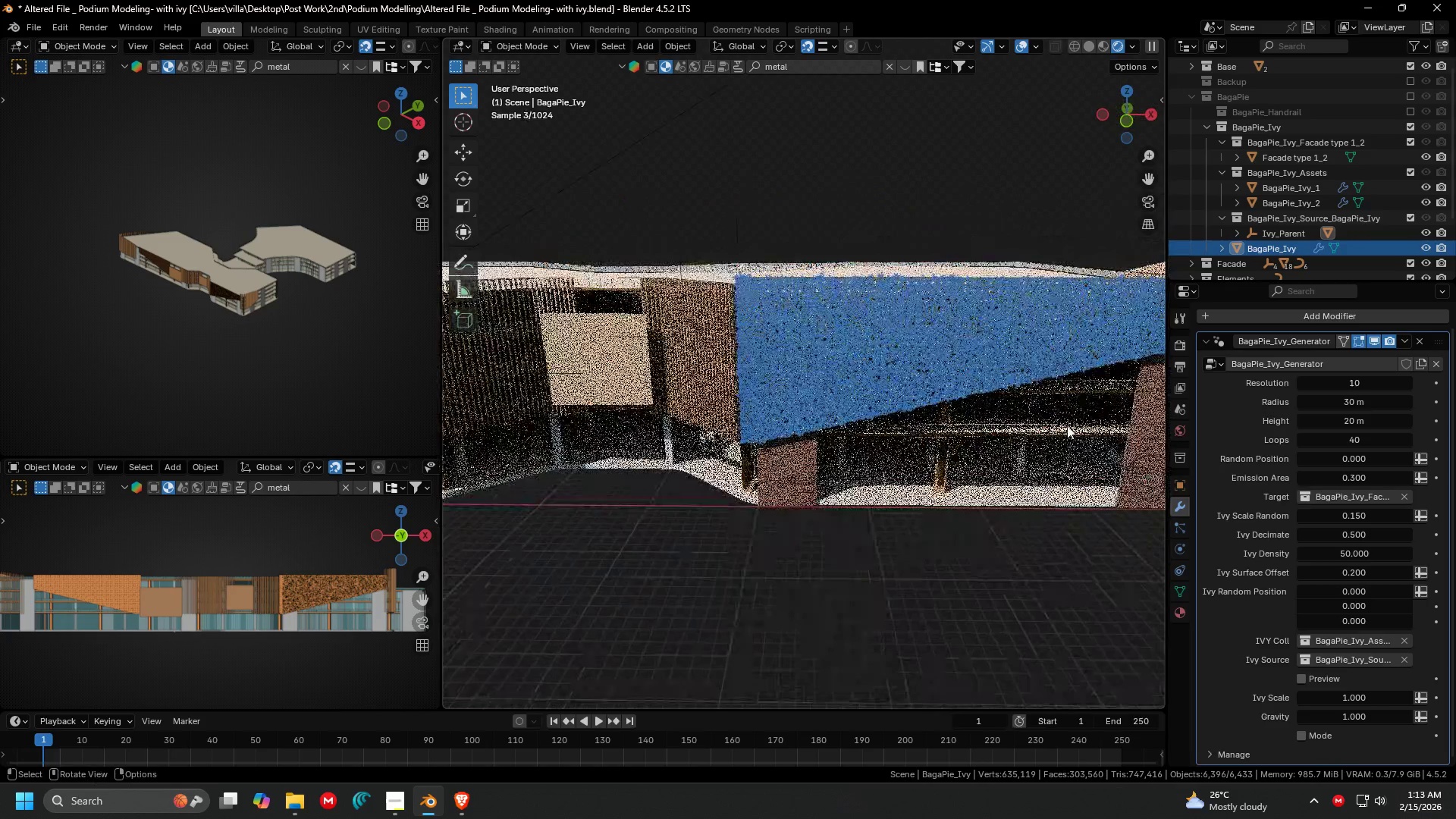 
scroll: coordinate [916, 465], scroll_direction: down, amount: 1.0
 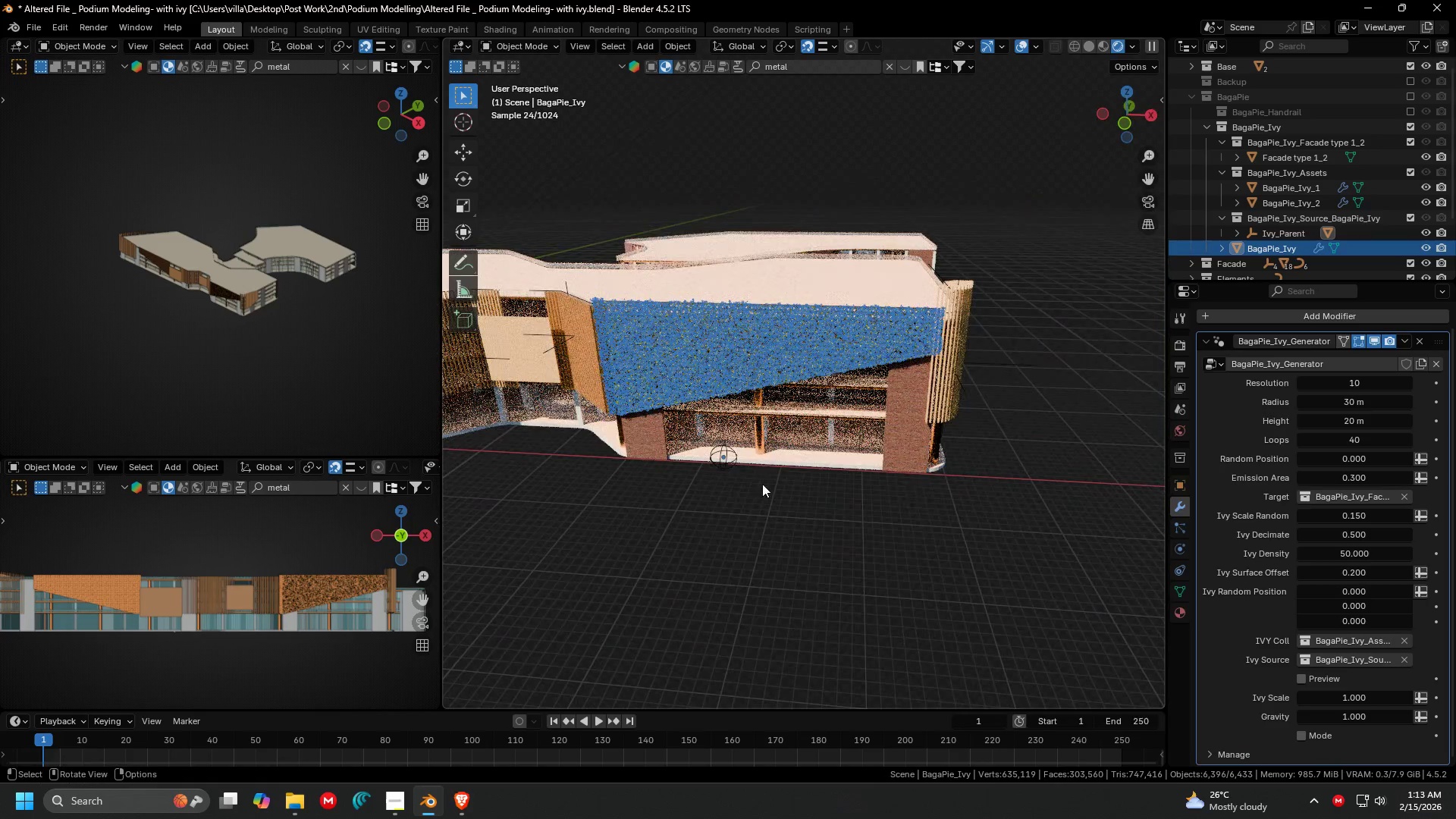 
hold_key(key=ShiftLeft, duration=0.31)
 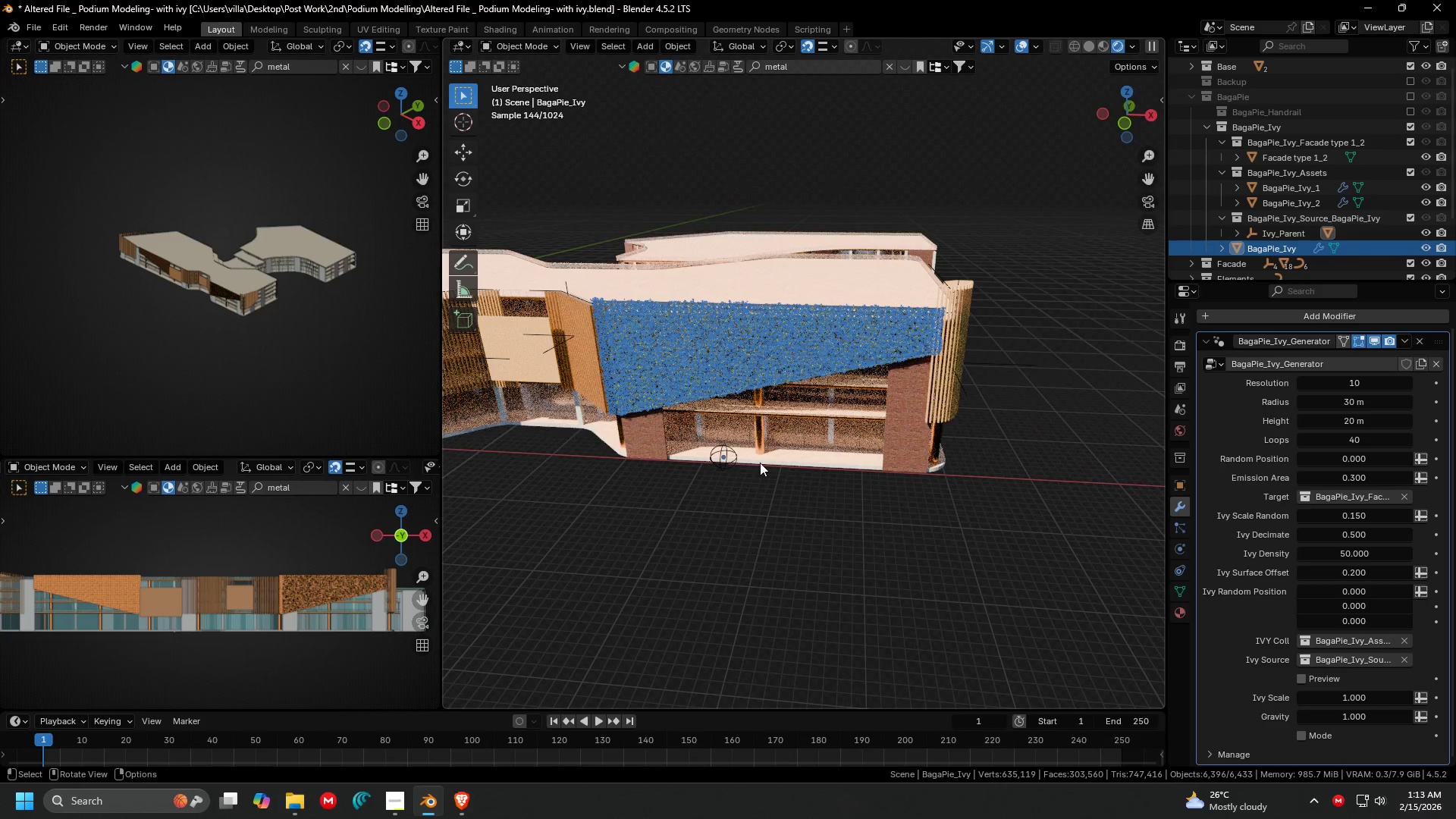 
left_click([897, 431])
 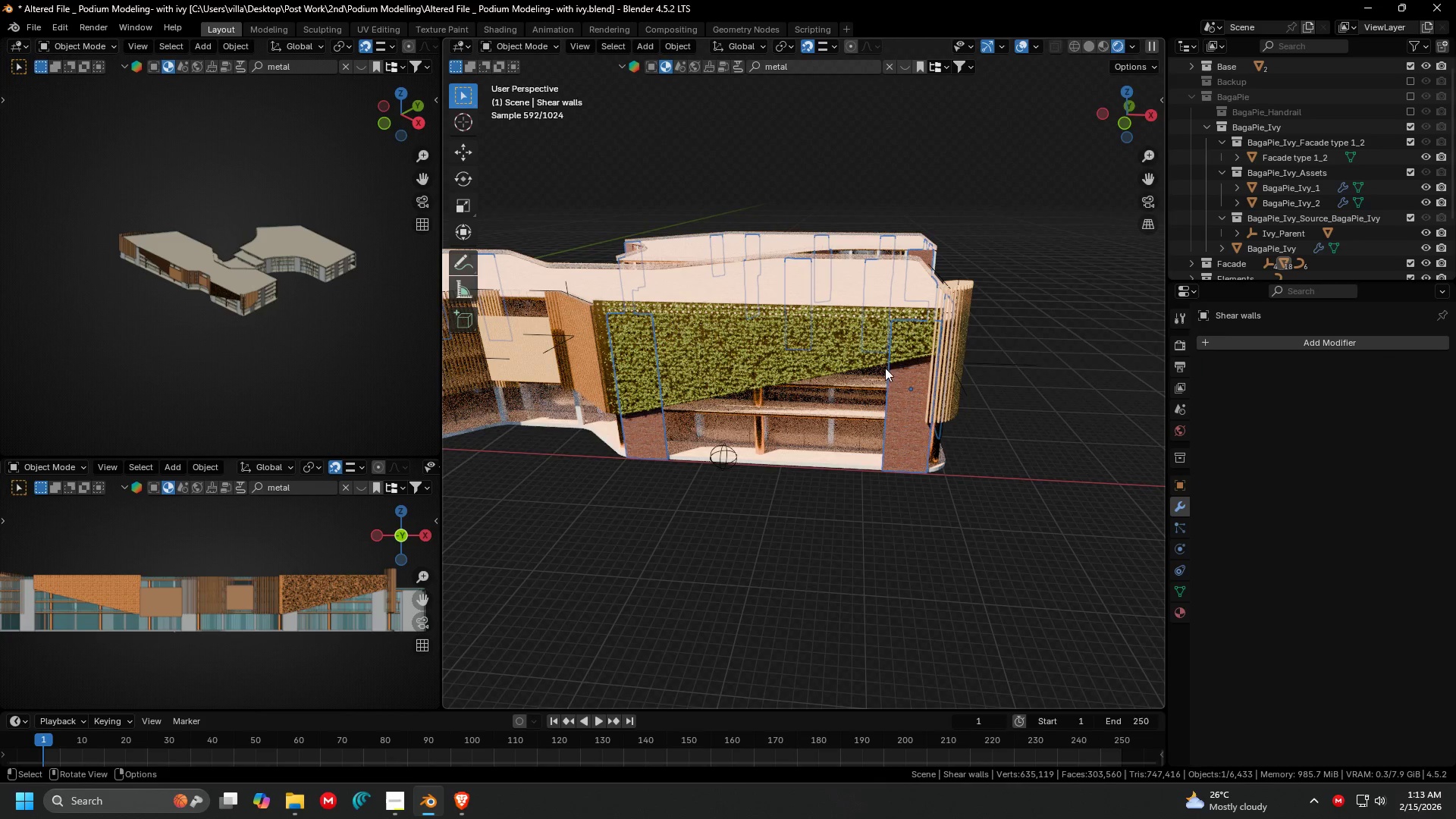 
left_click([880, 356])
 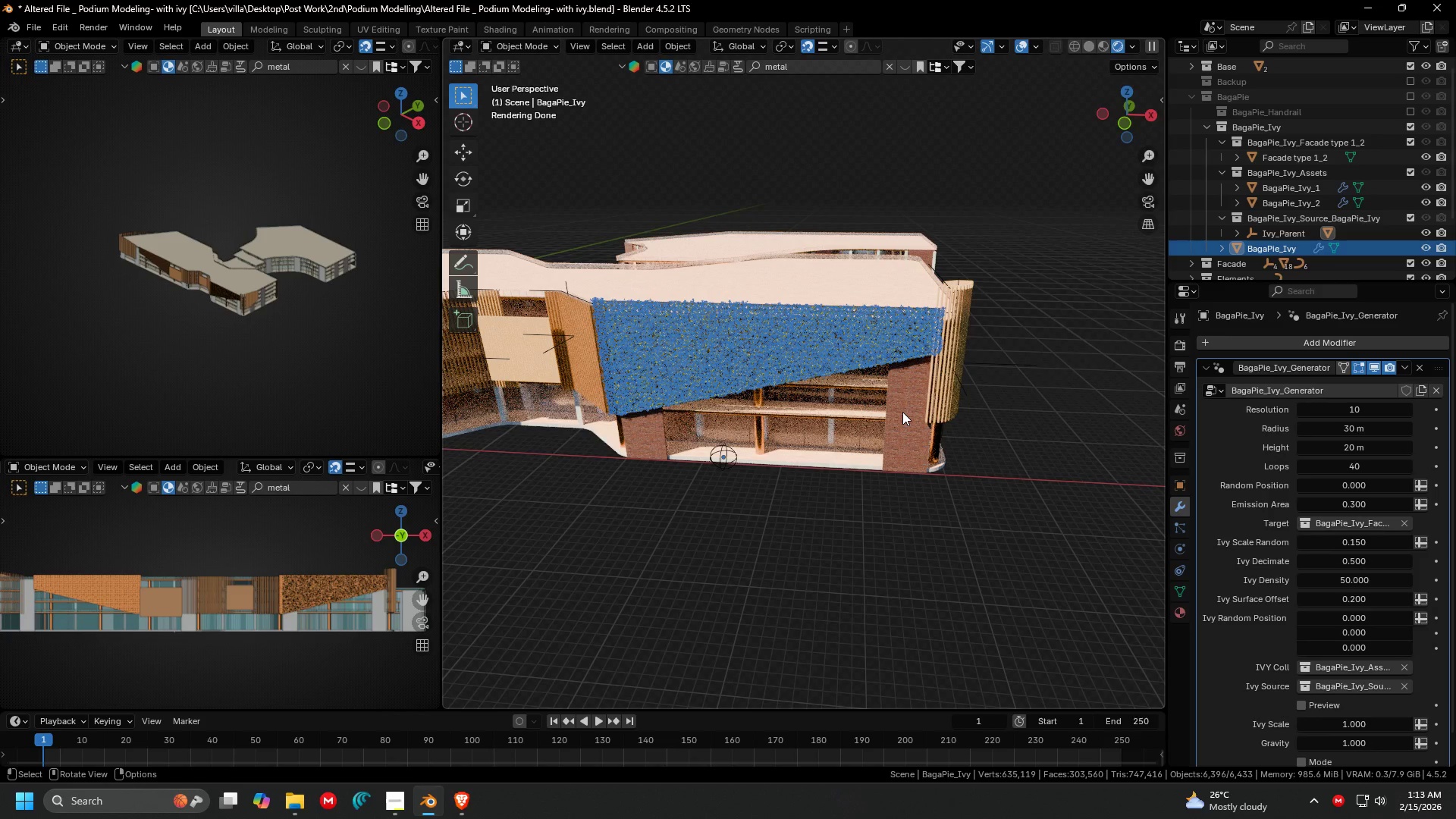 
left_click([902, 412])
 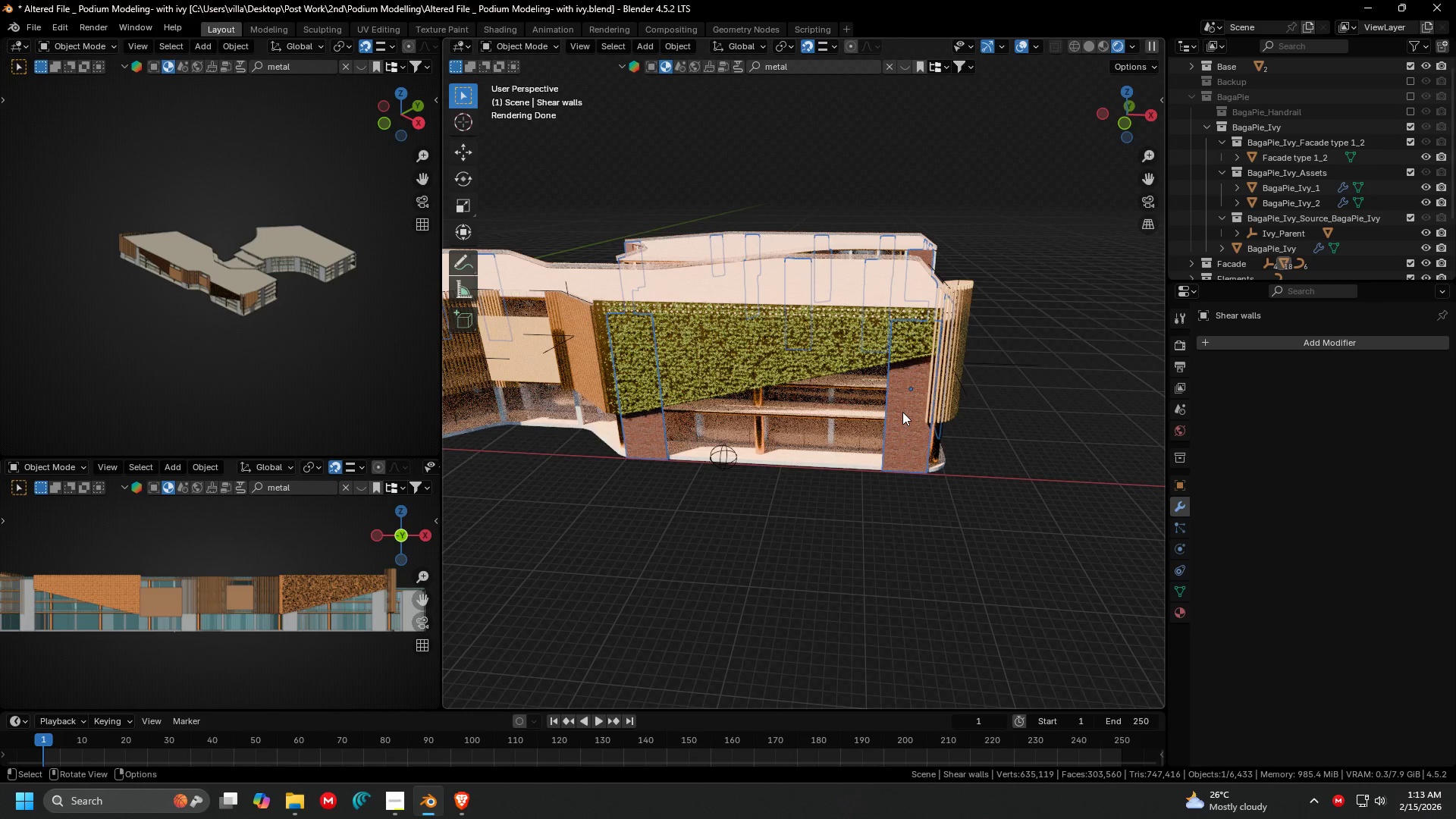 
key(J)
 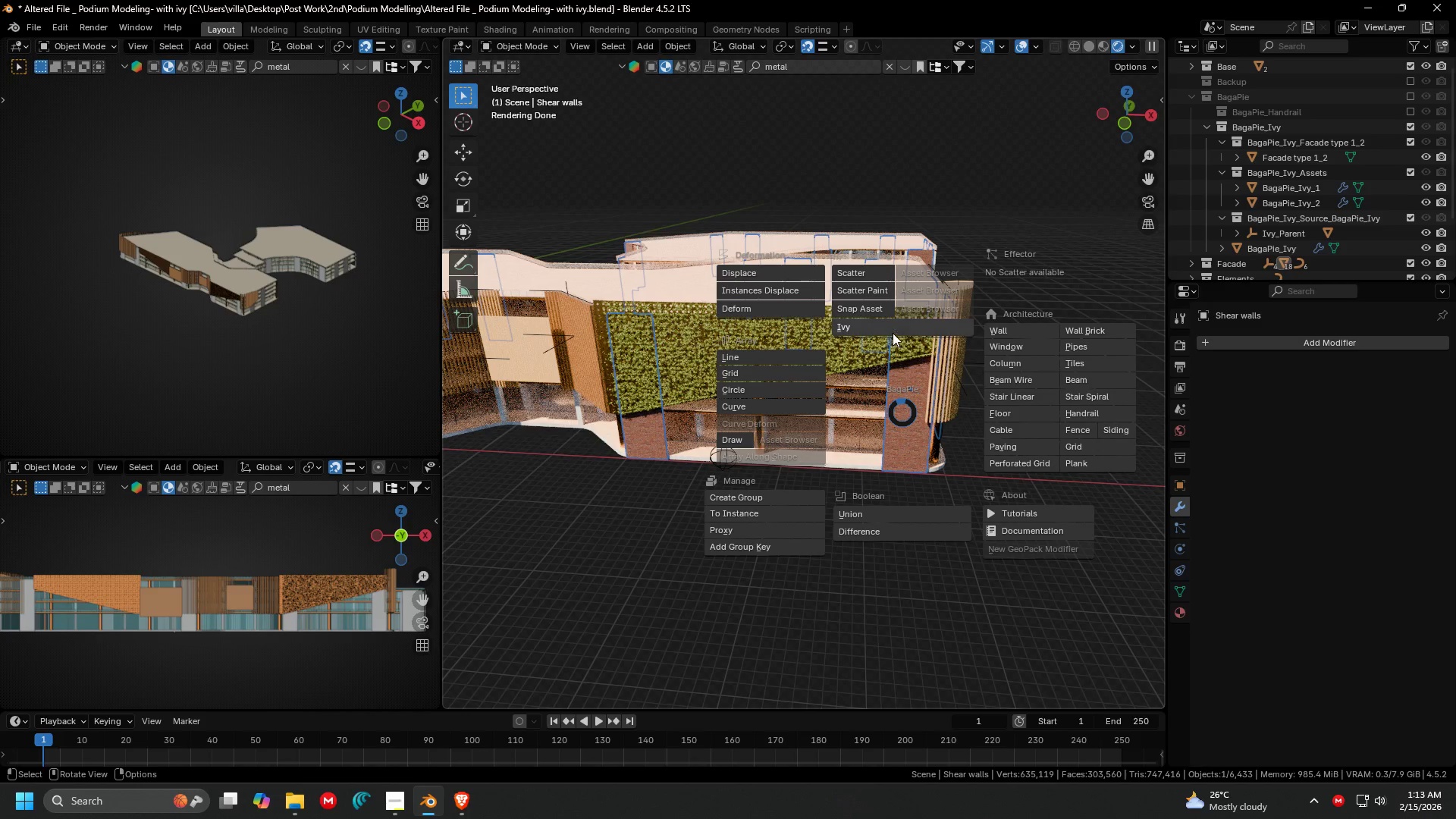 
left_click([893, 328])
 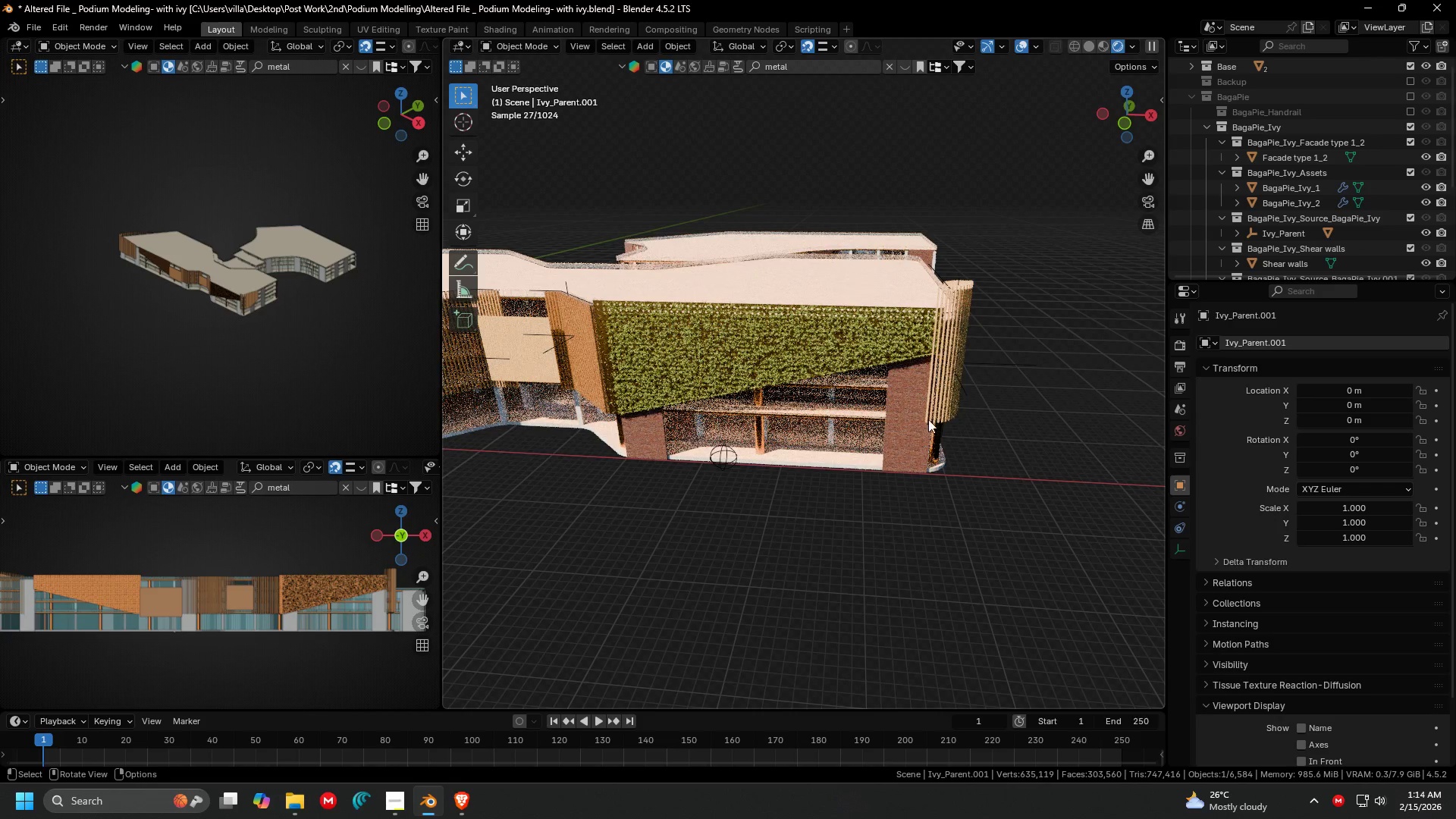 
hold_key(key=ShiftLeft, duration=0.42)
 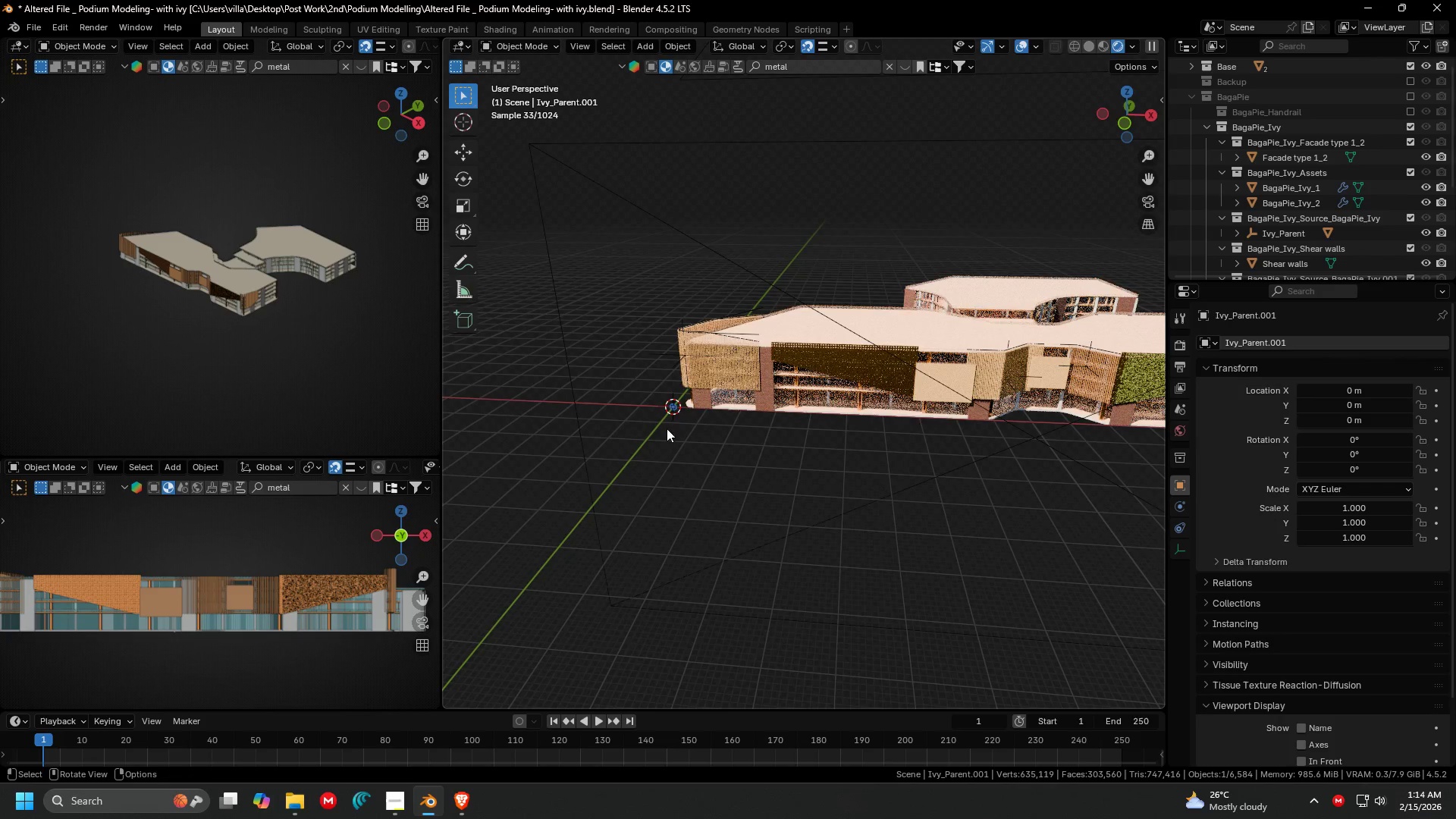 
scroll: coordinate [868, 395], scroll_direction: down, amount: 3.0
 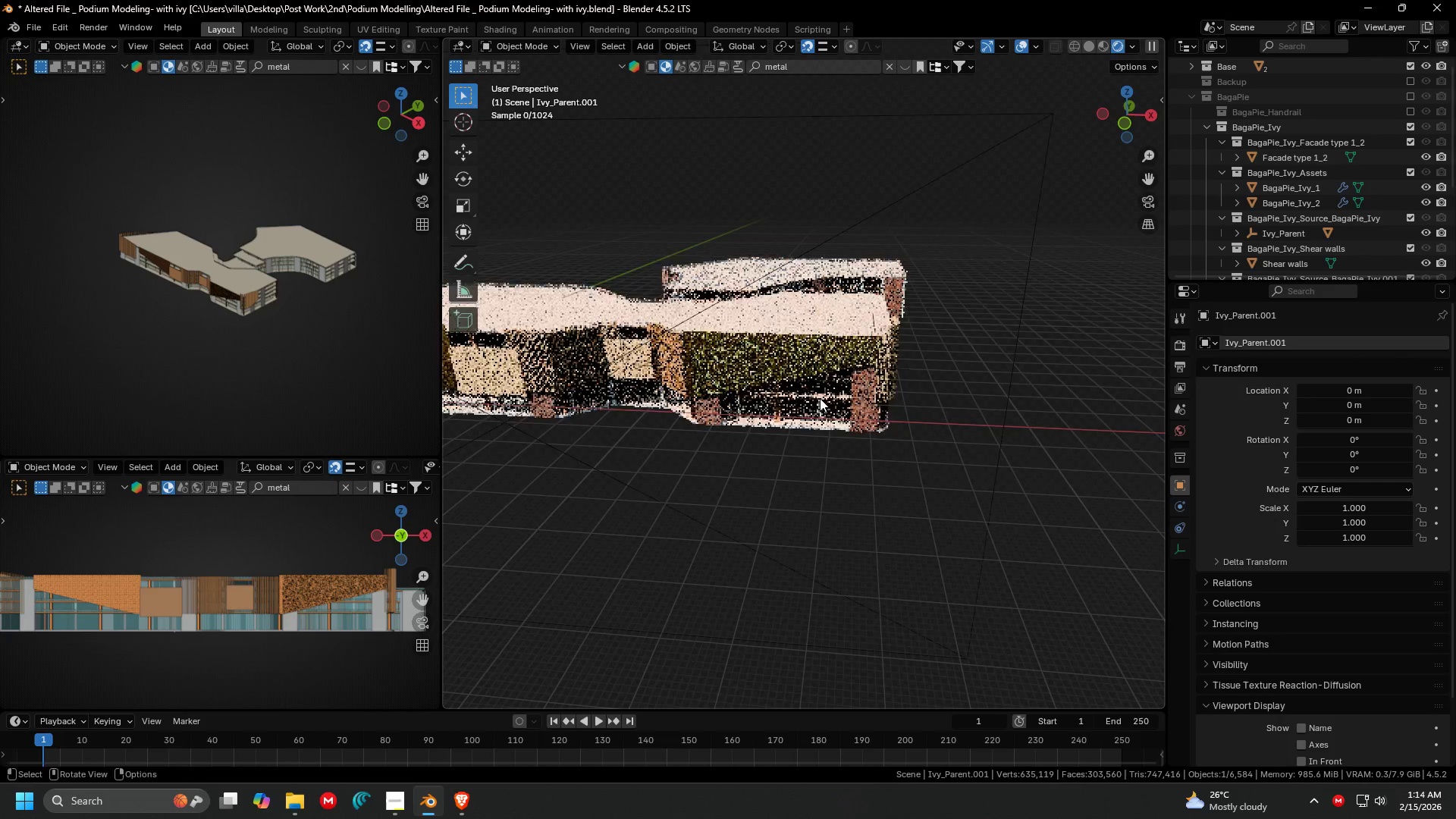 
left_click([677, 412])
 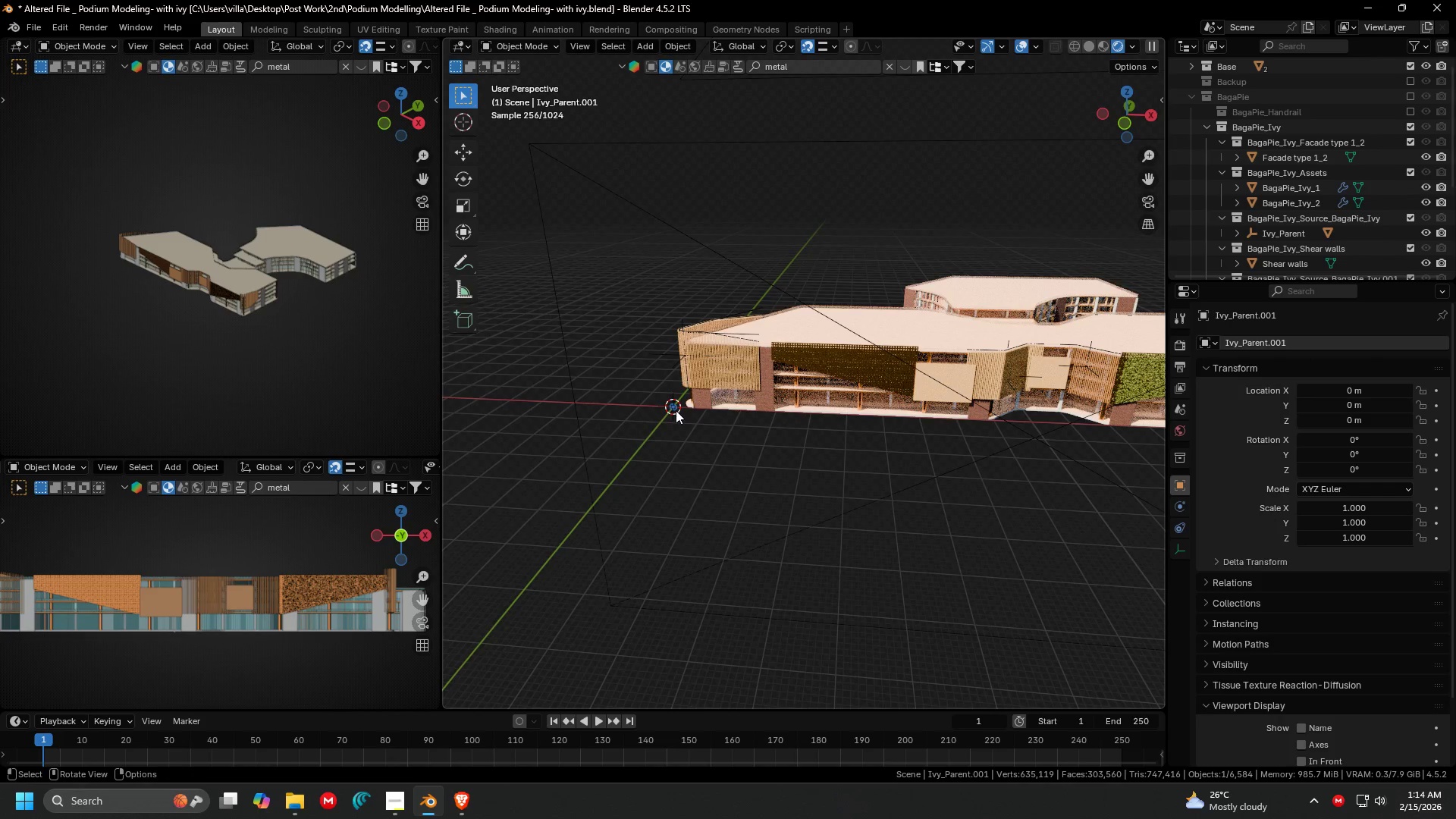 
key(G)
 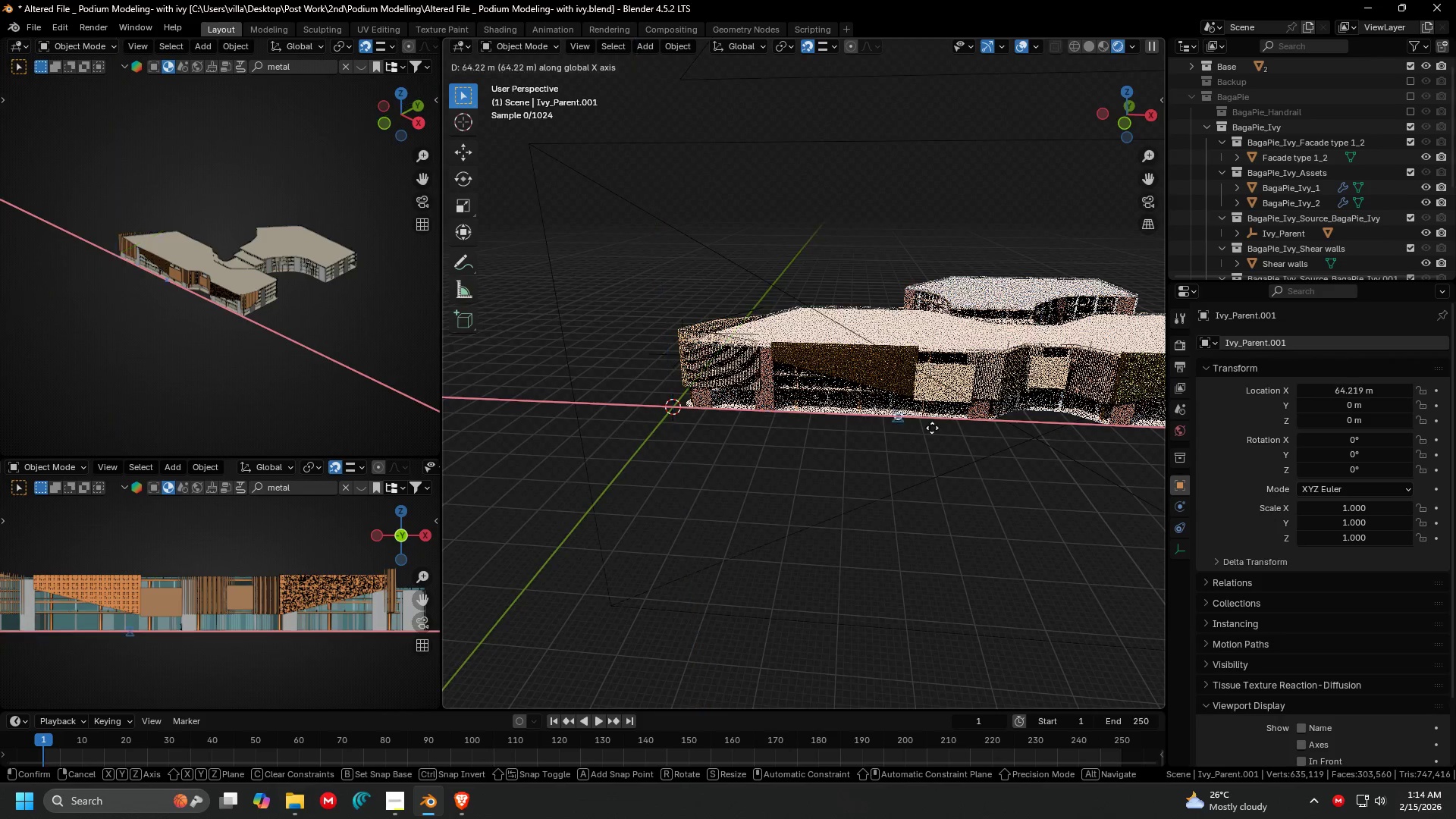 
left_click([1001, 435])
 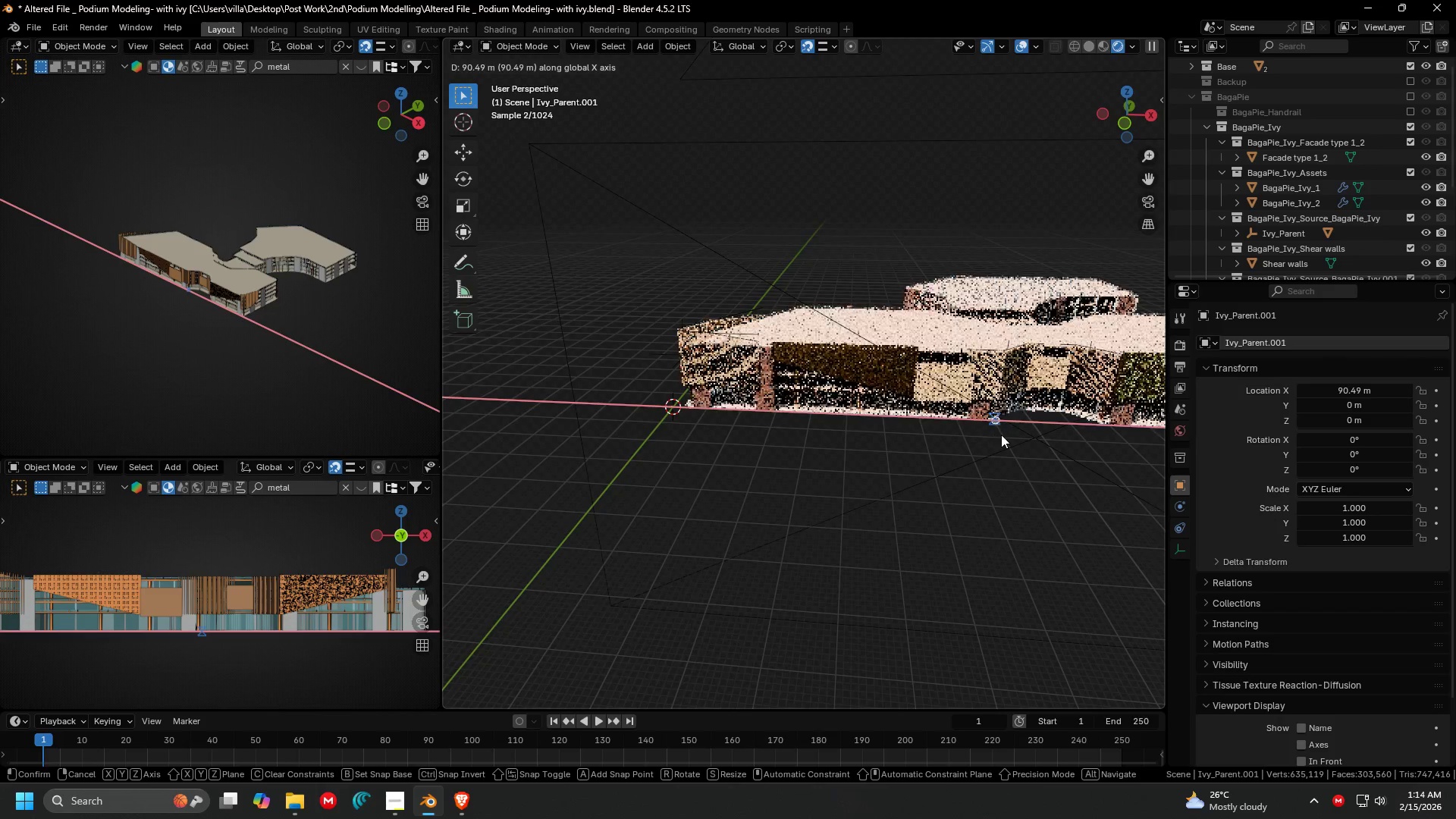 
hold_key(key=ShiftLeft, duration=0.31)
 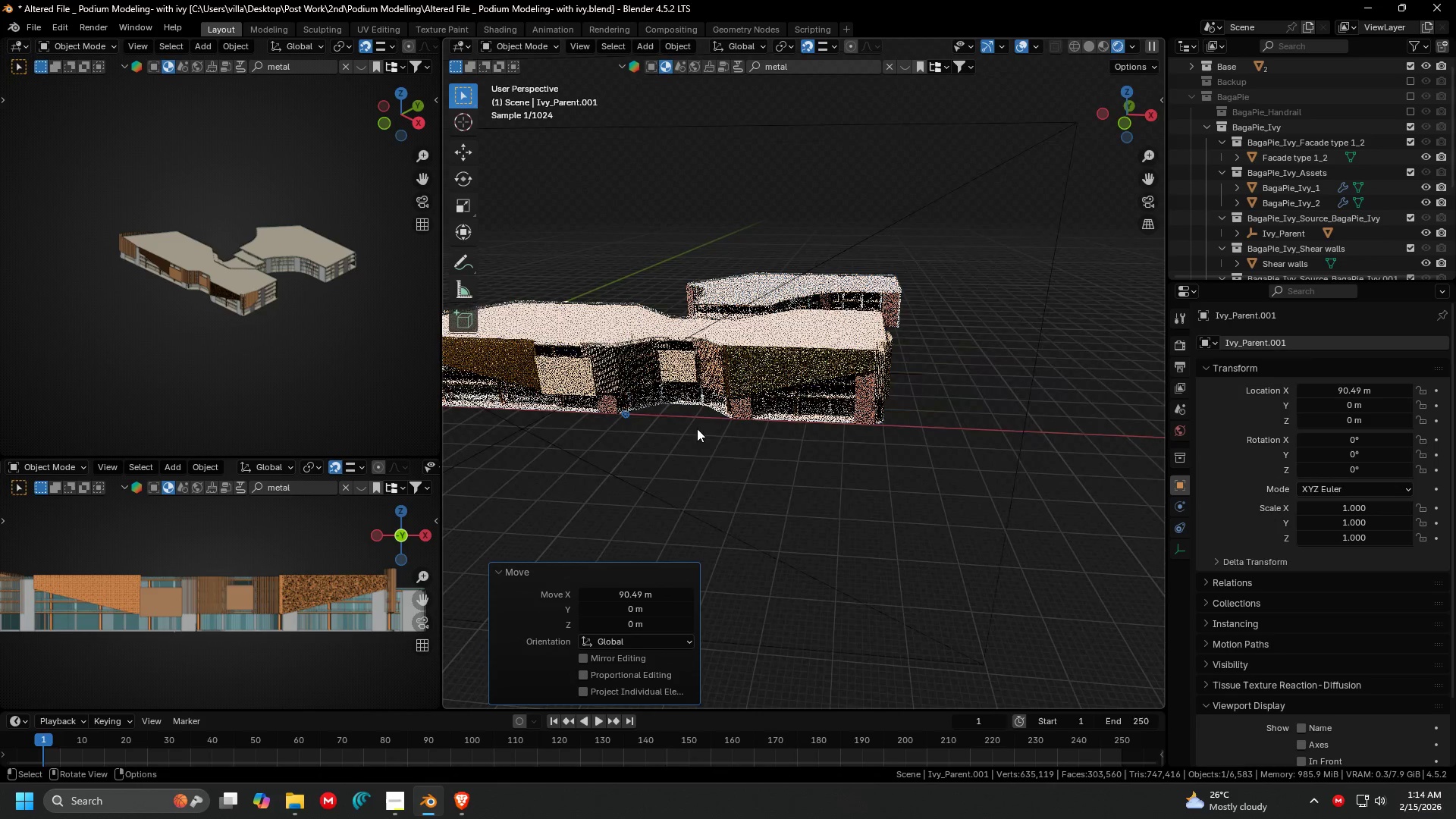 
key(G)
 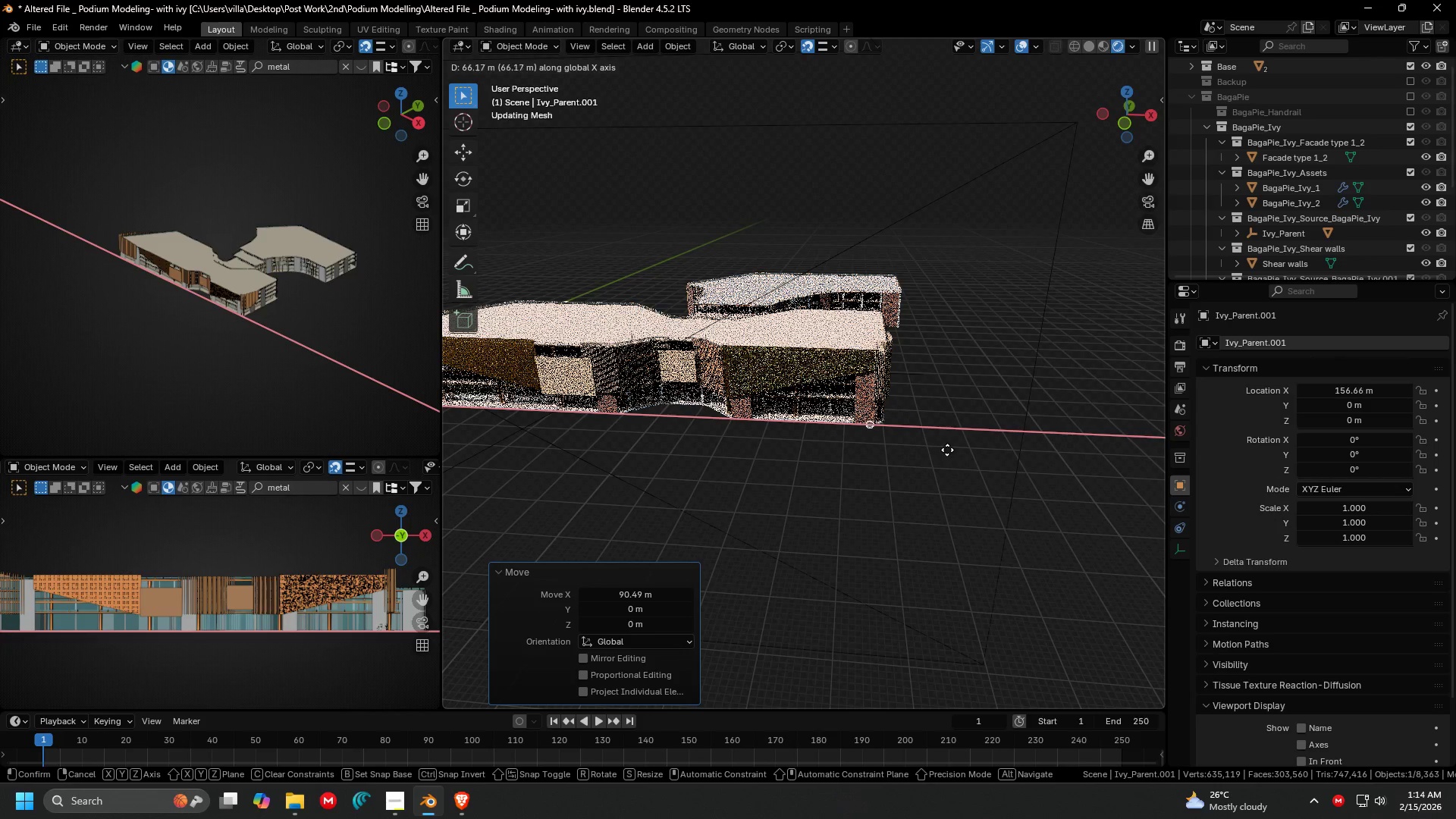 
left_click([939, 451])
 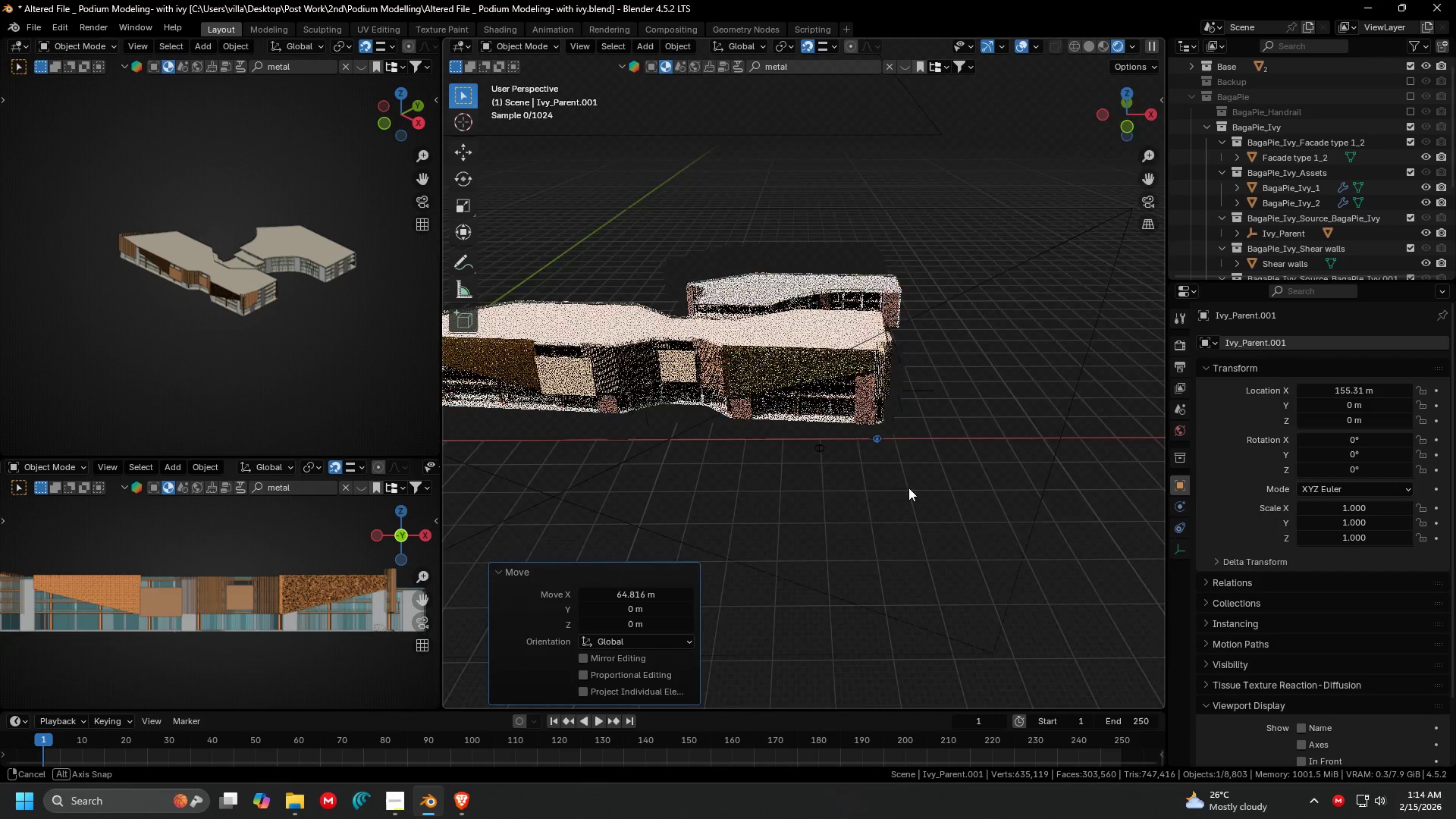 
key(Shift+ShiftLeft)
 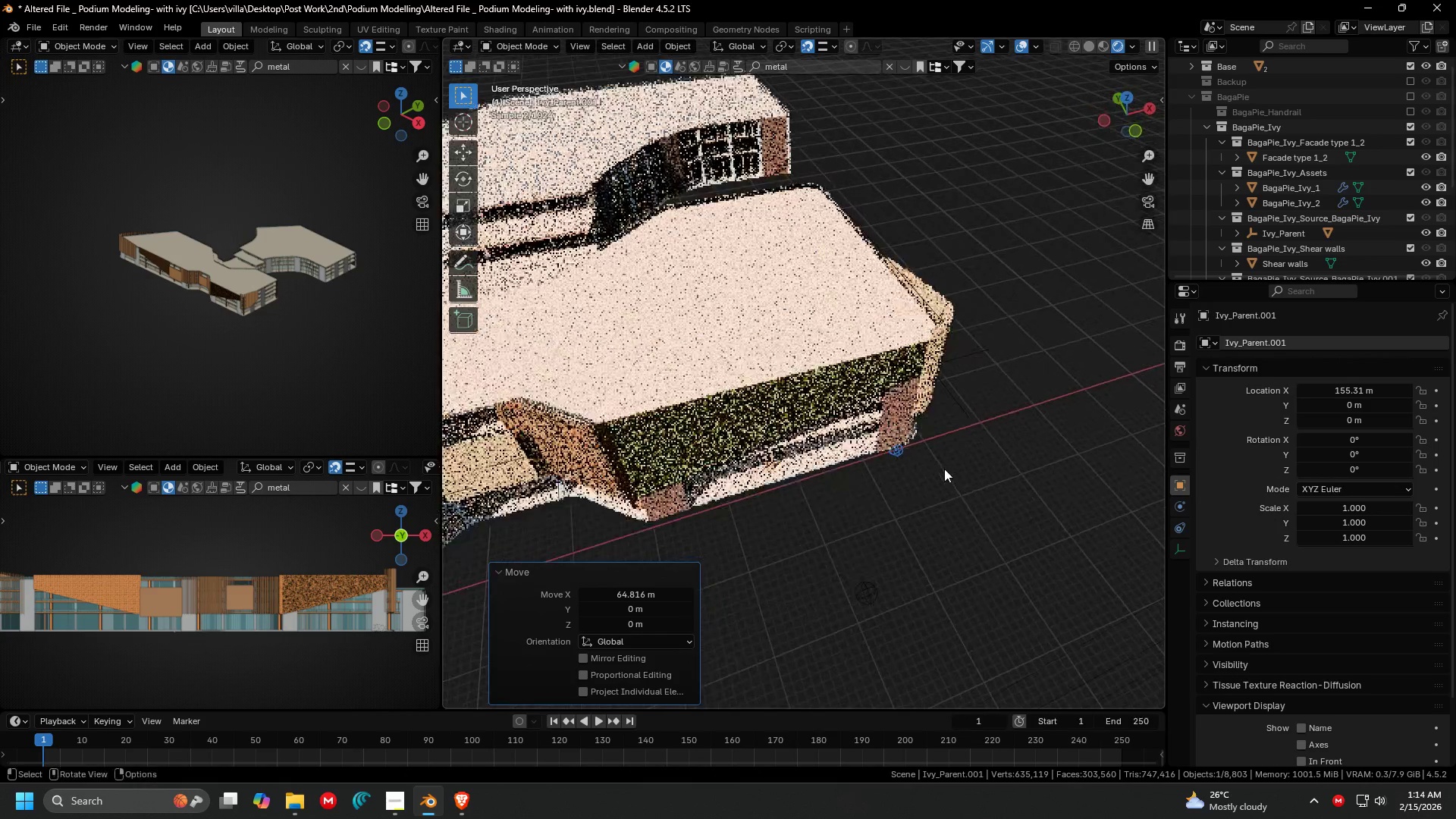 
scroll: coordinate [931, 500], scroll_direction: up, amount: 3.0
 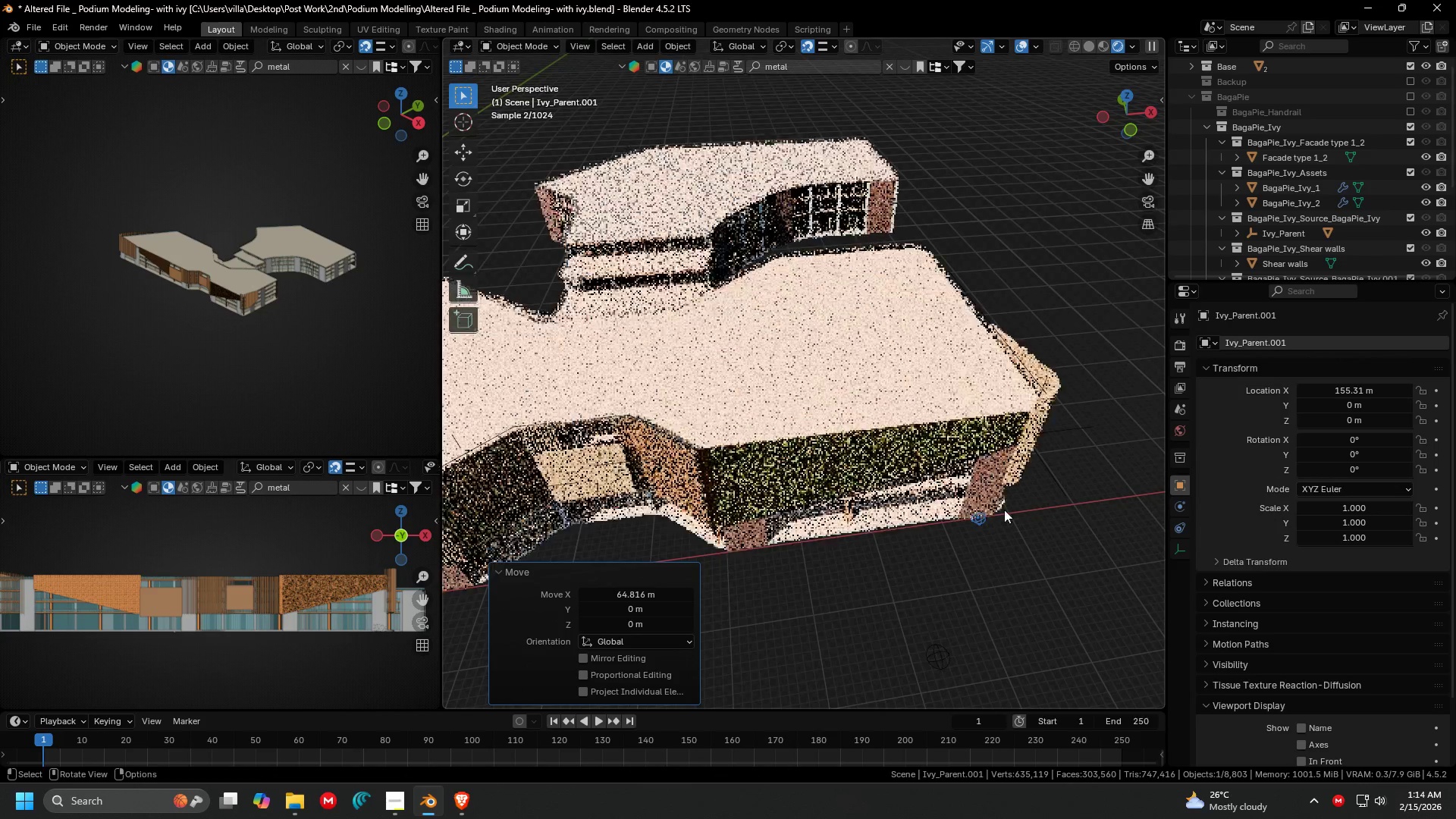 
key(G)
 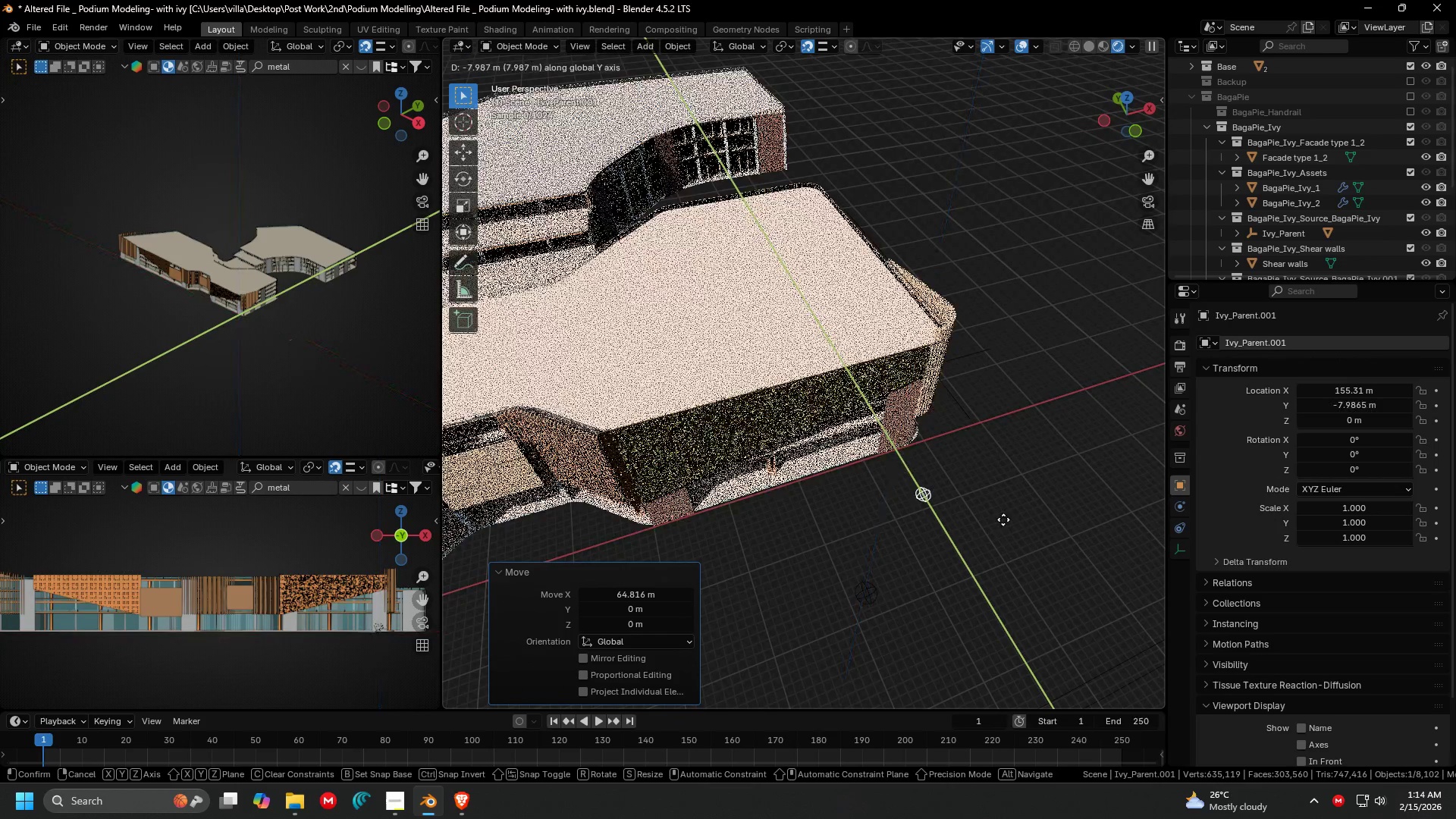 
left_click([1003, 519])
 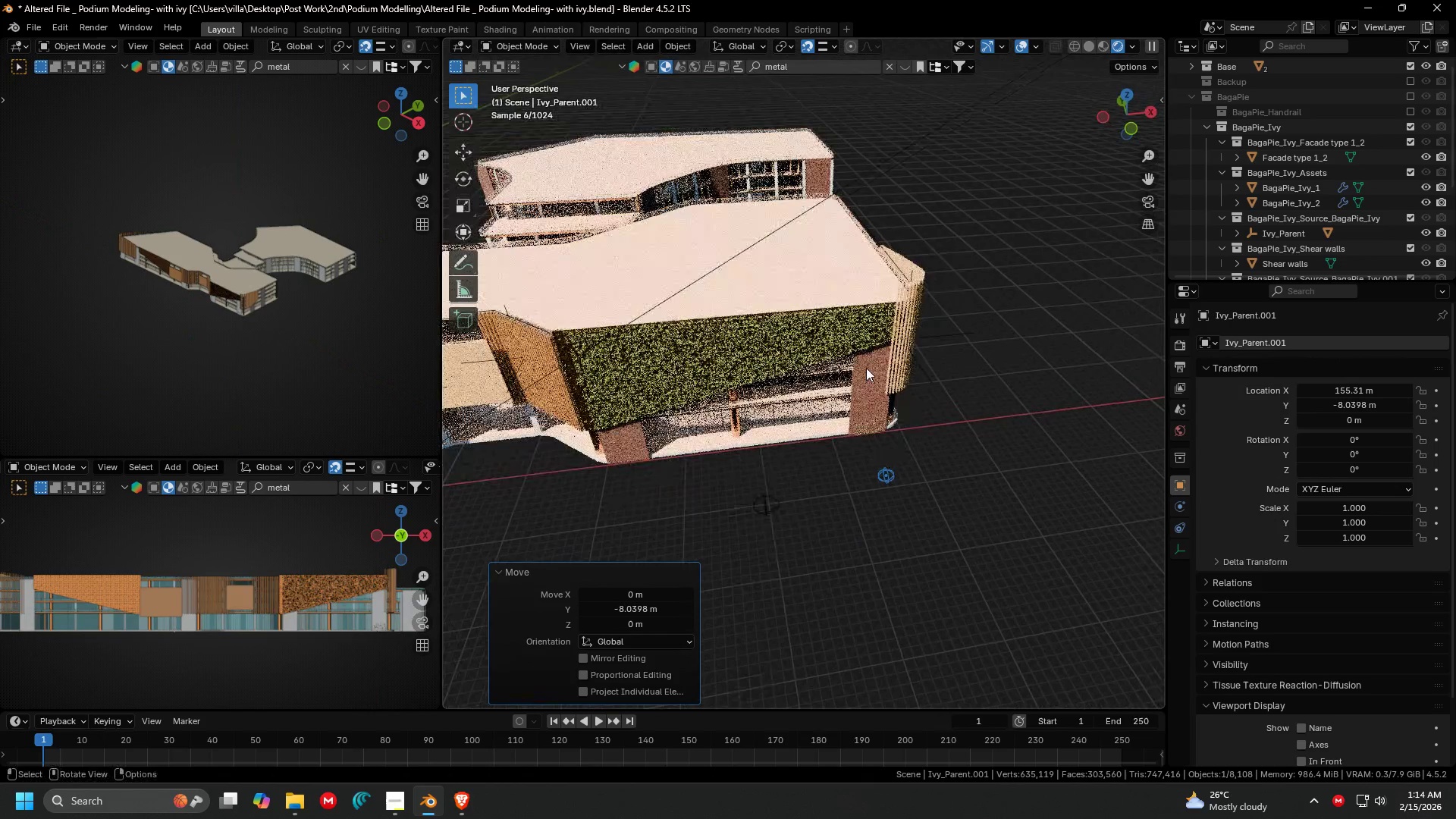 
left_click([855, 347])
 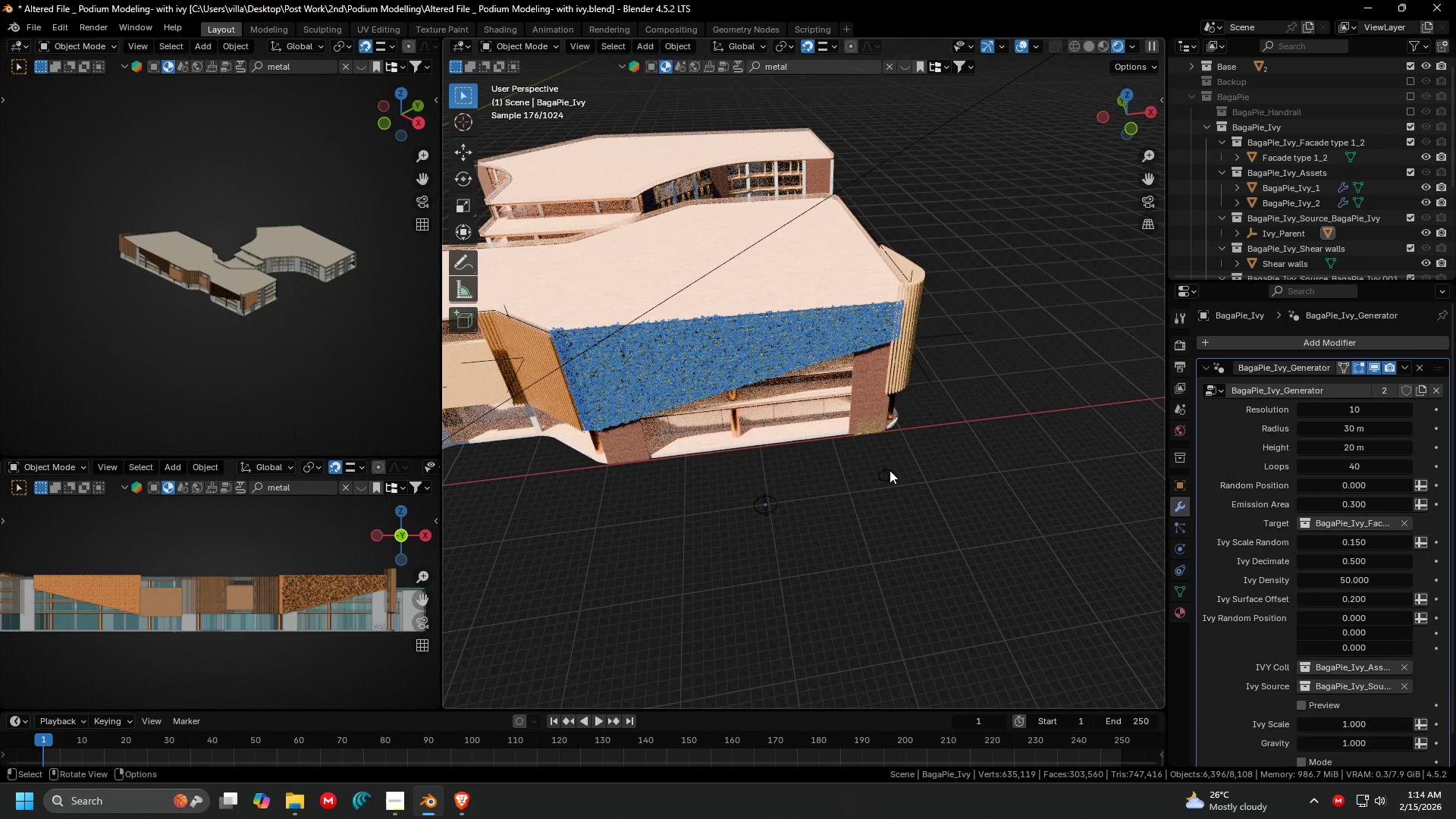 
left_click([890, 471])
 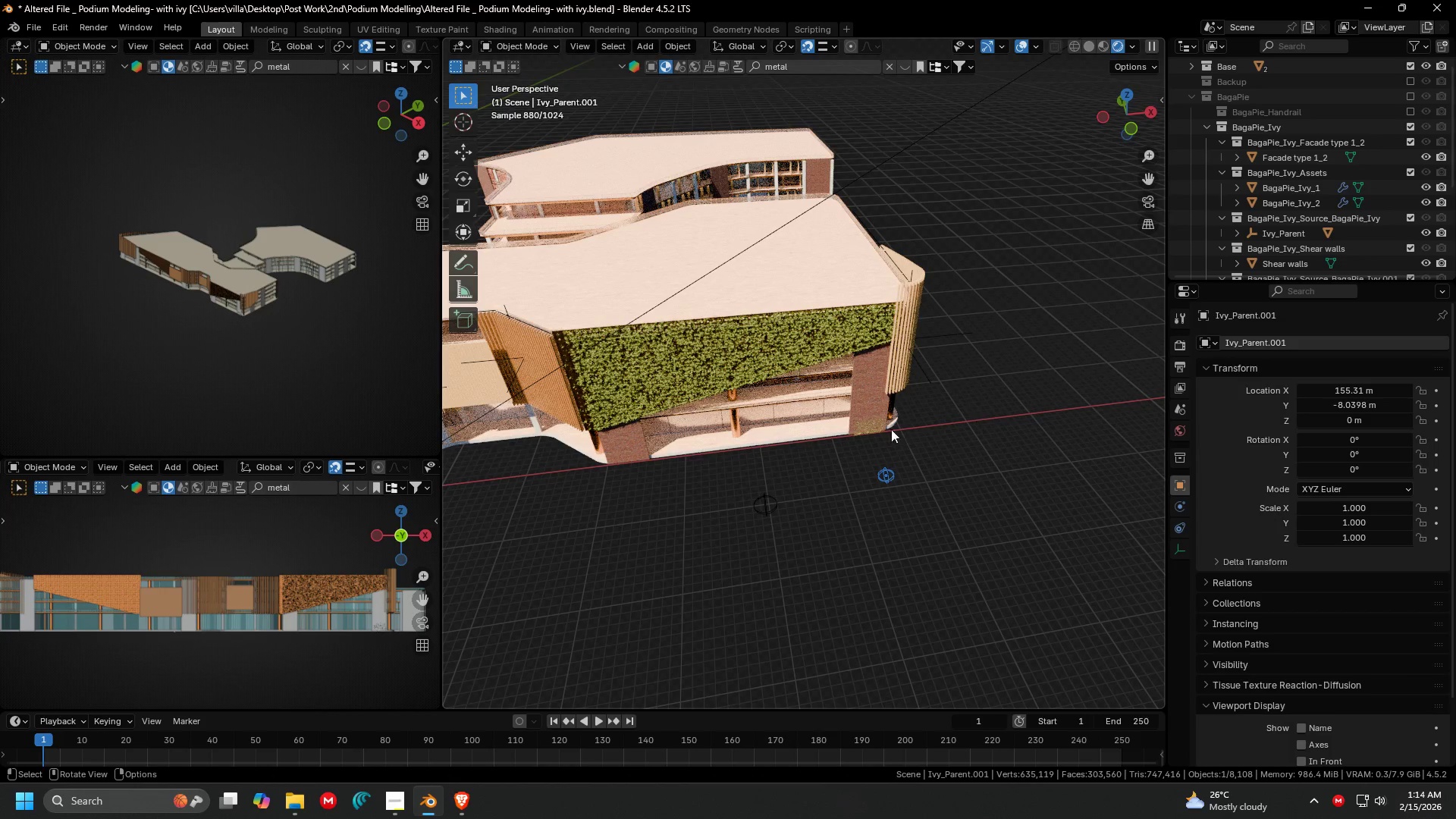 
left_click([868, 427])
 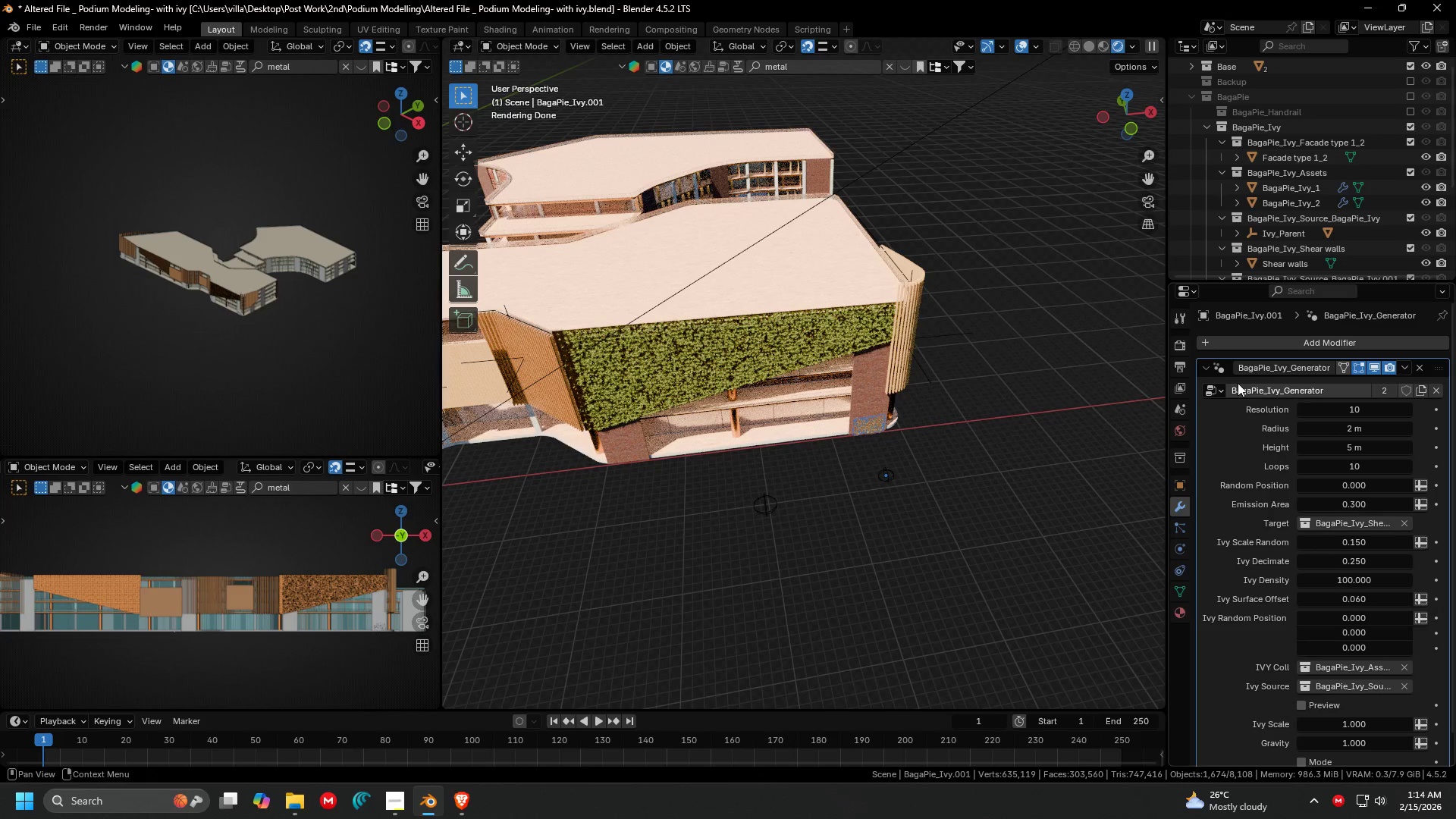 
left_click([1269, 389])
 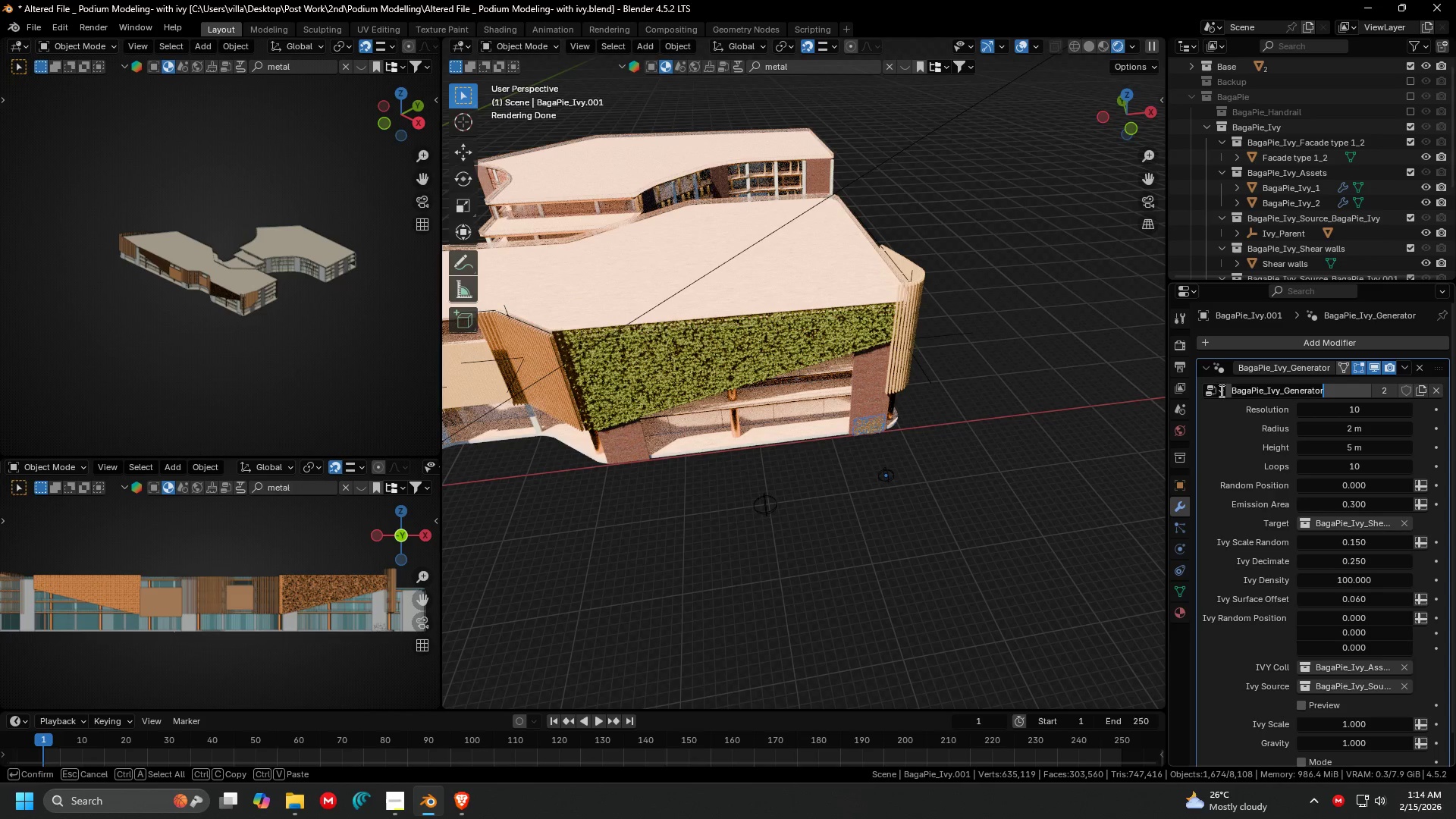 
key(Escape)
 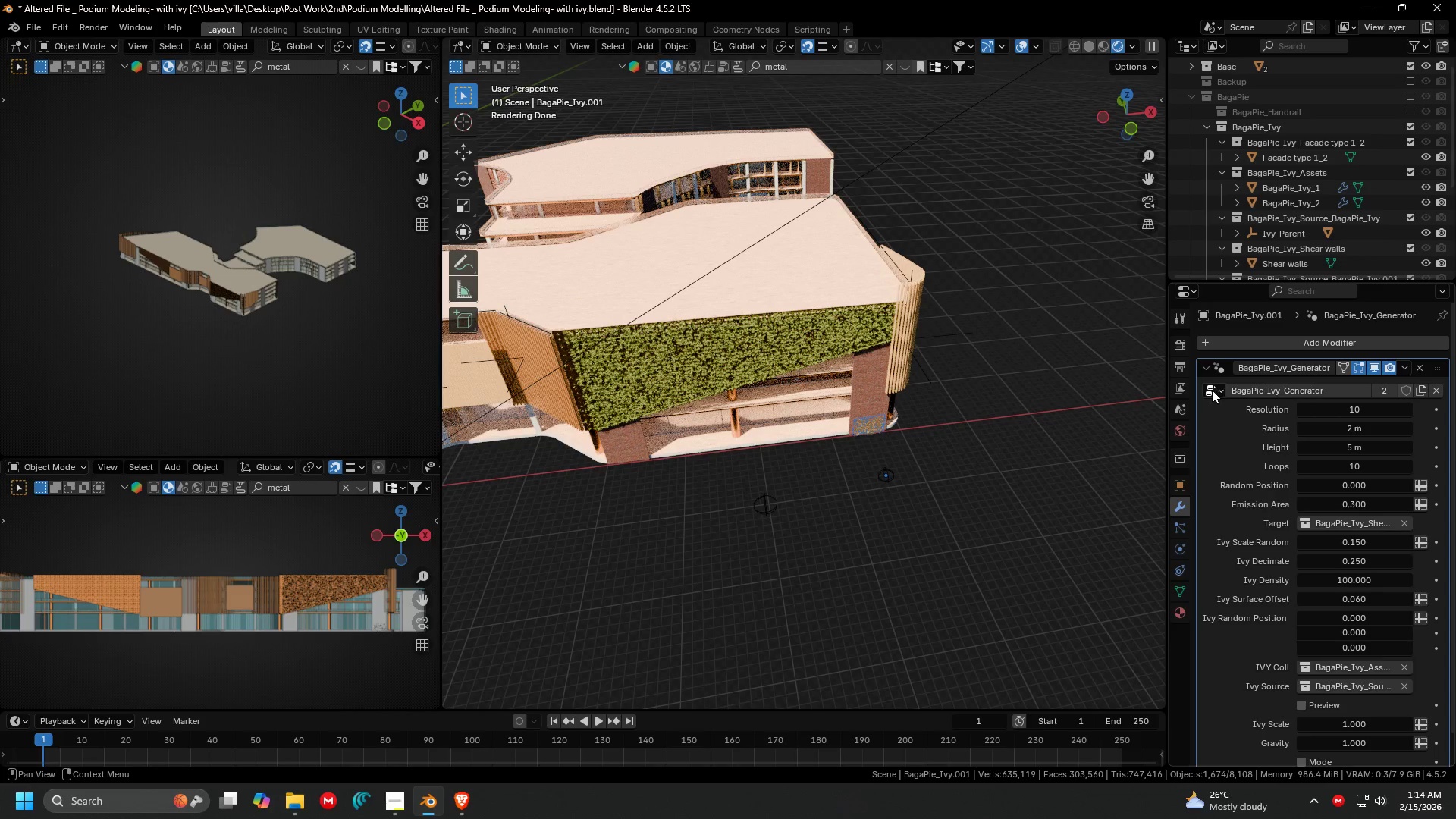 
left_click([1212, 390])
 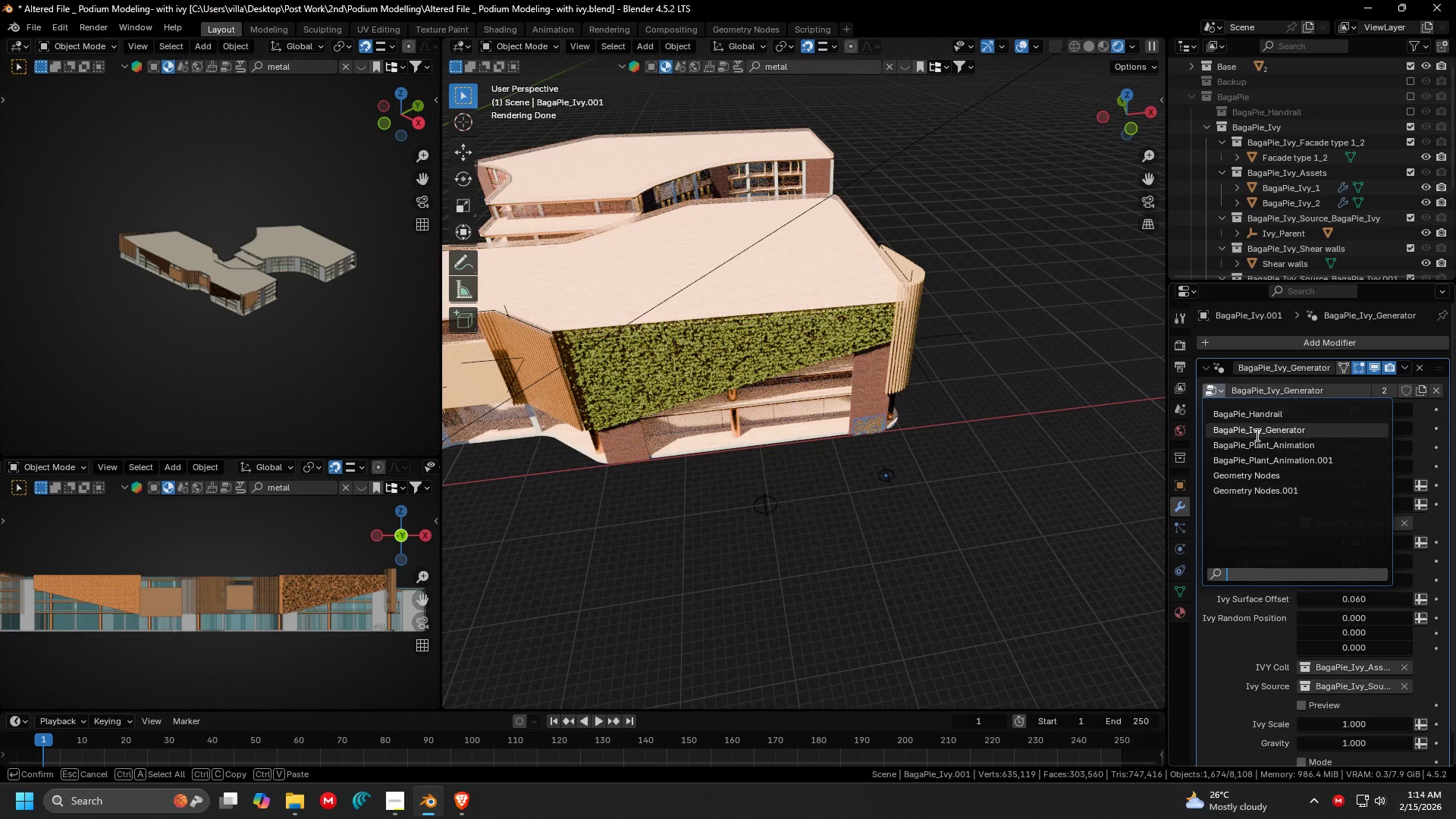 
left_click([1256, 435])
 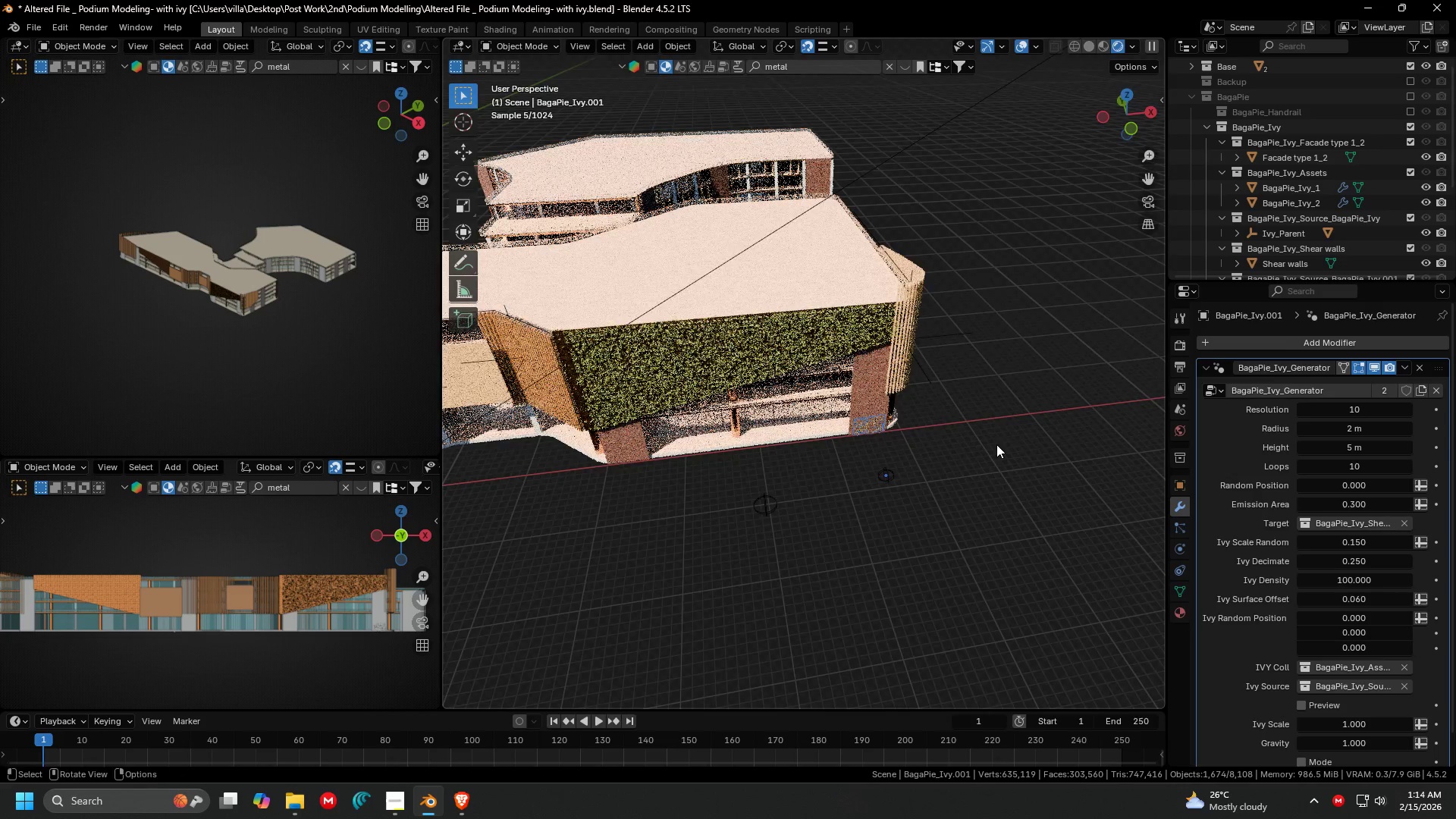 
scroll: coordinate [956, 440], scroll_direction: up, amount: 4.0
 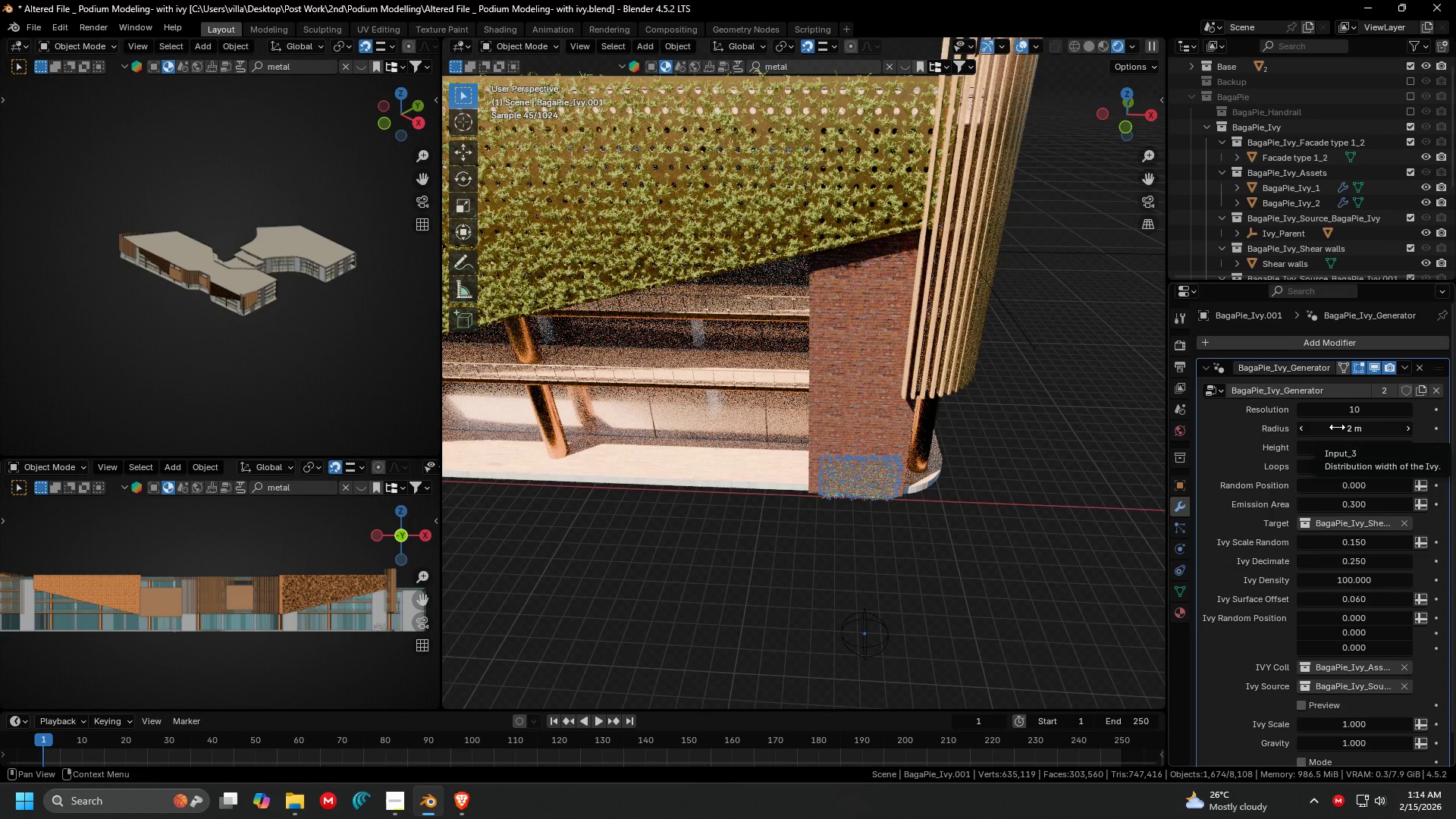 
left_click([1351, 449])
 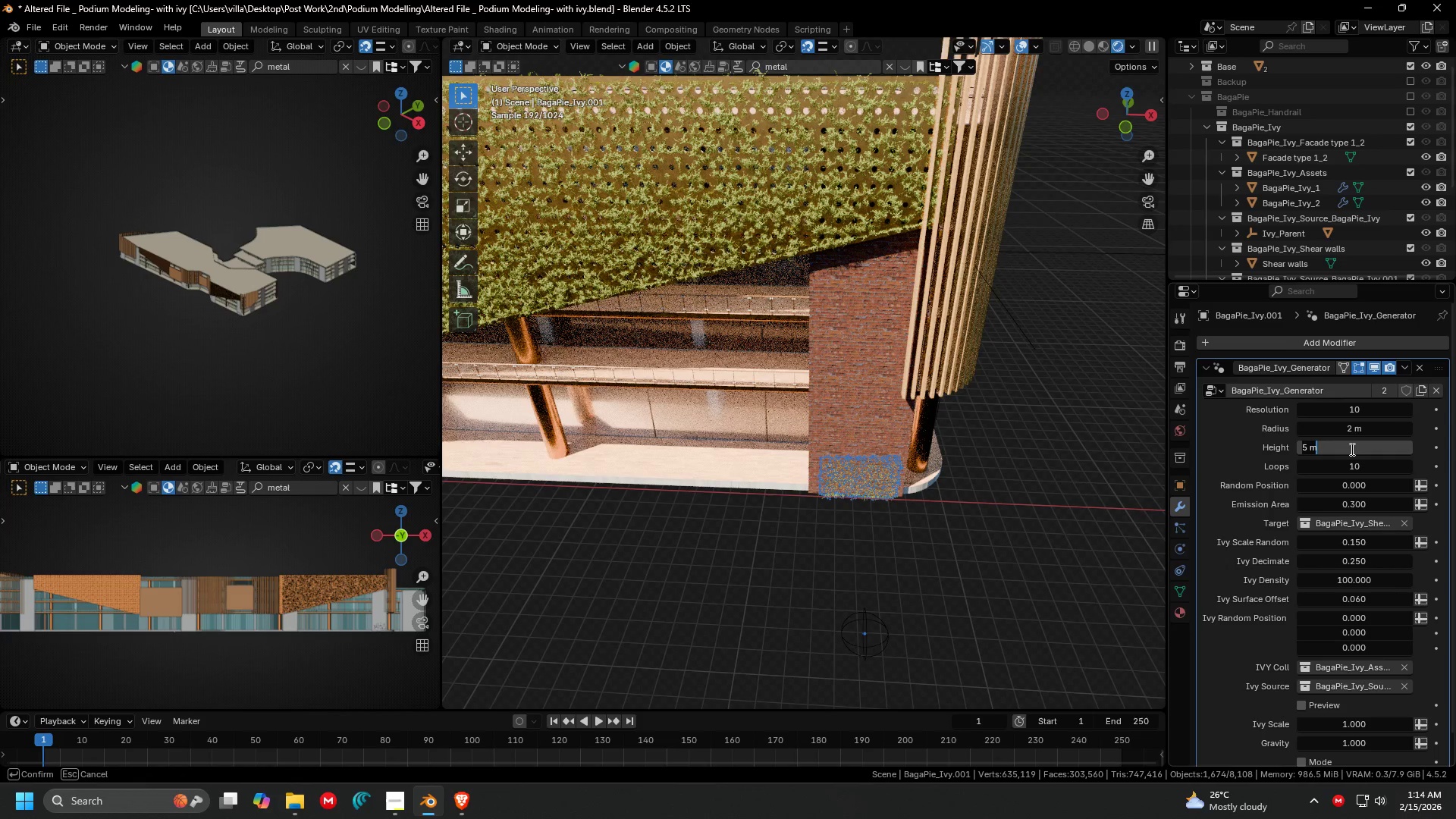 
type(20)
 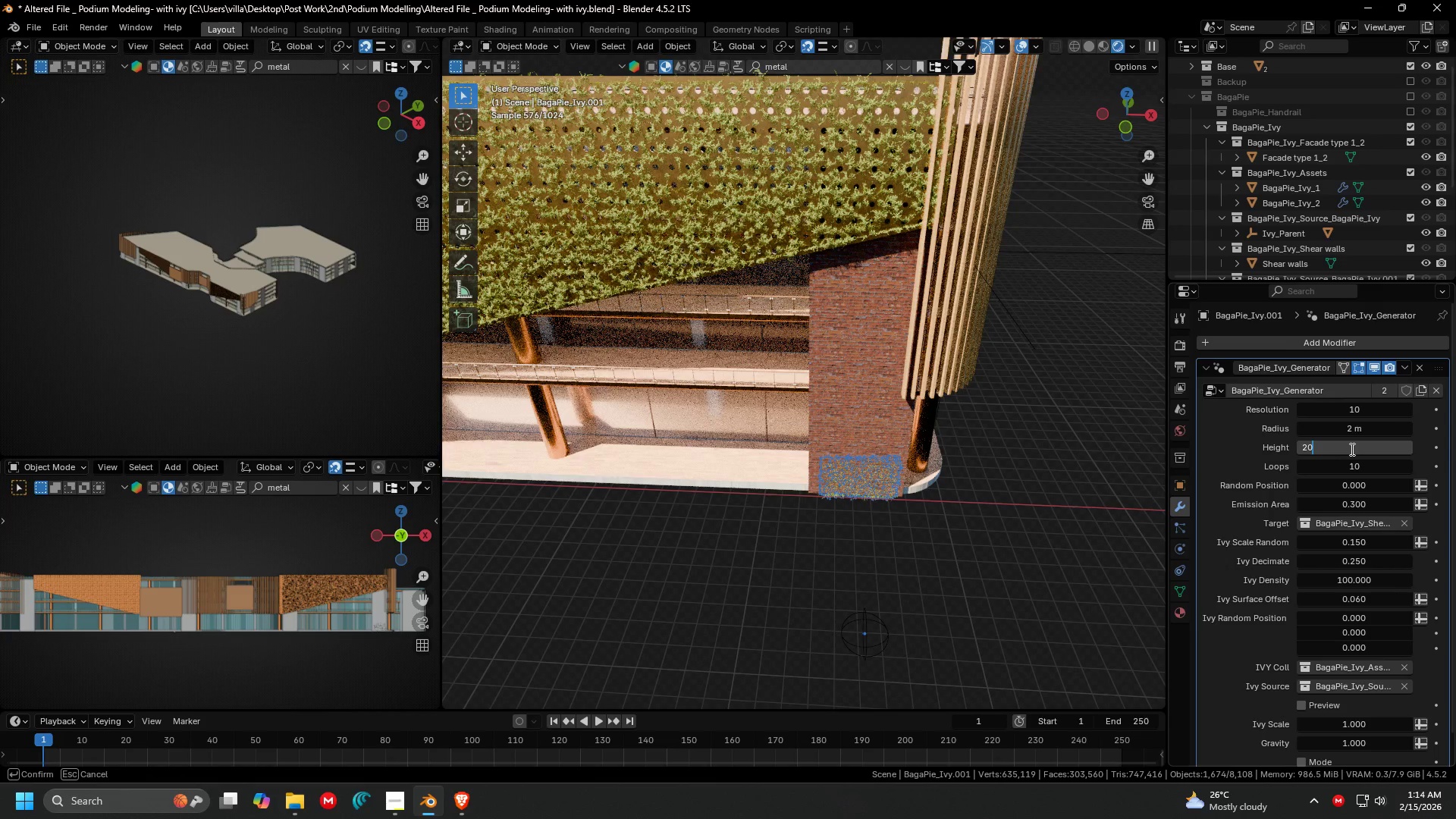 
key(Enter)
 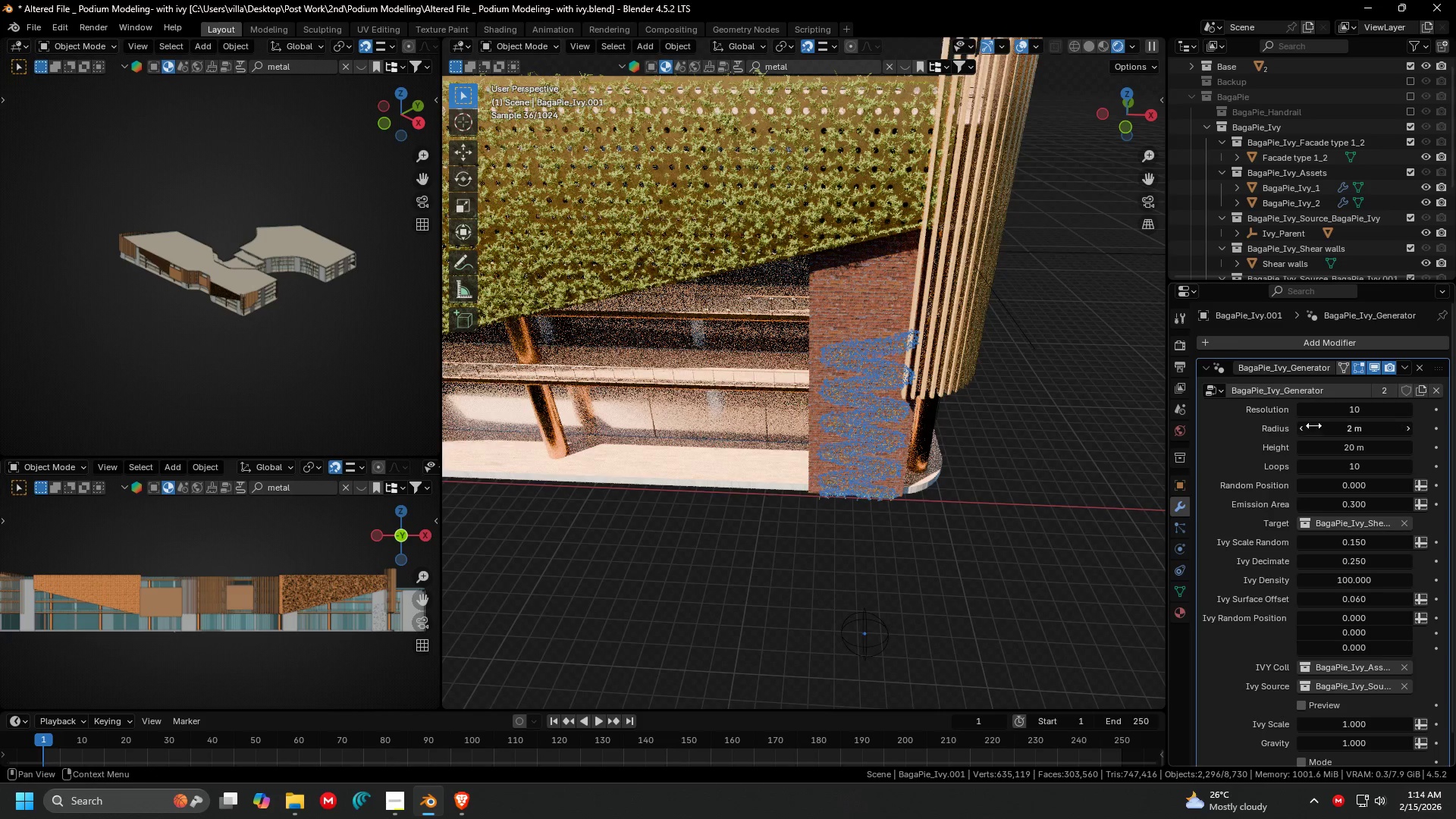 
left_click([1338, 433])
 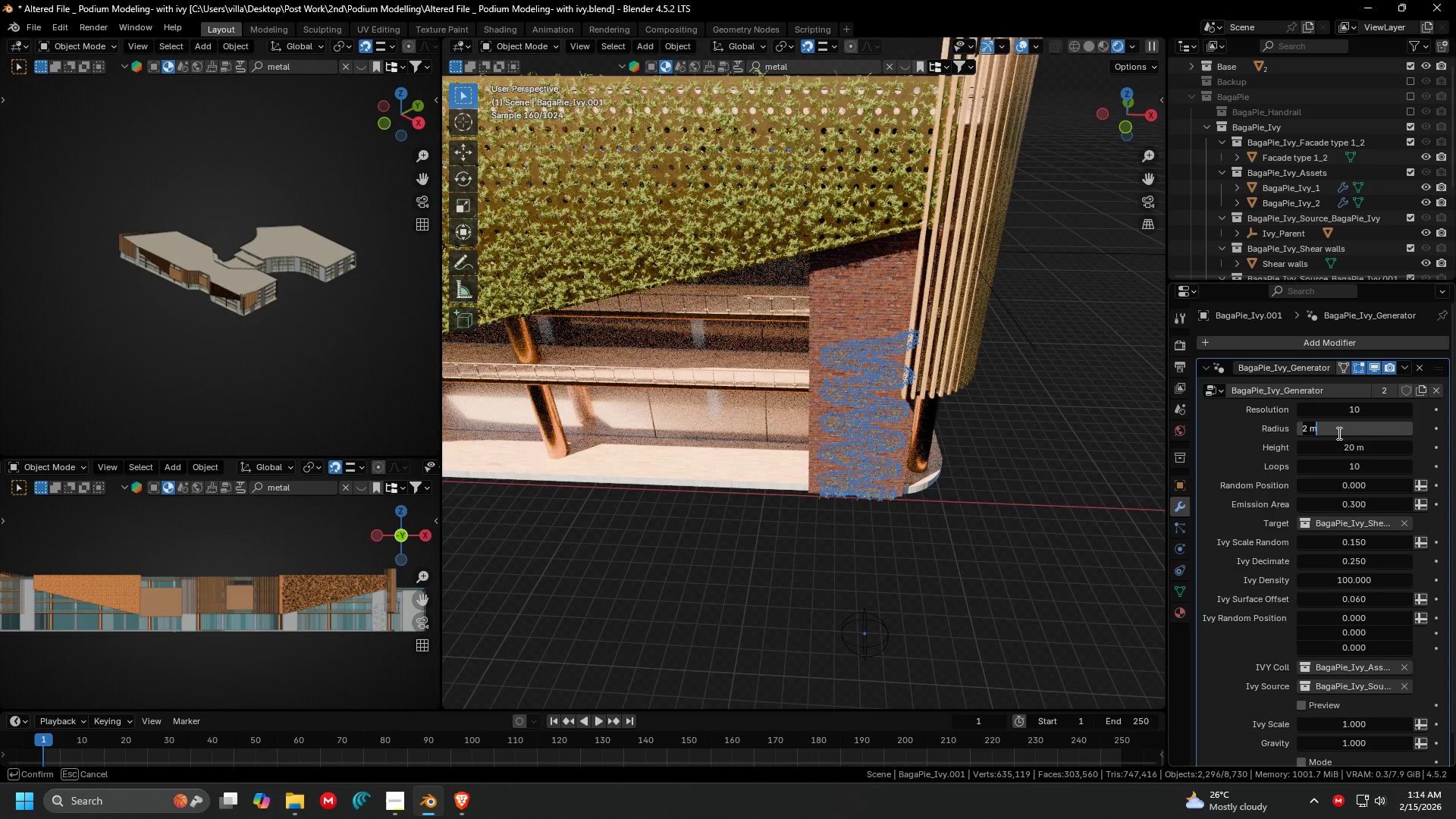 
key(2)
 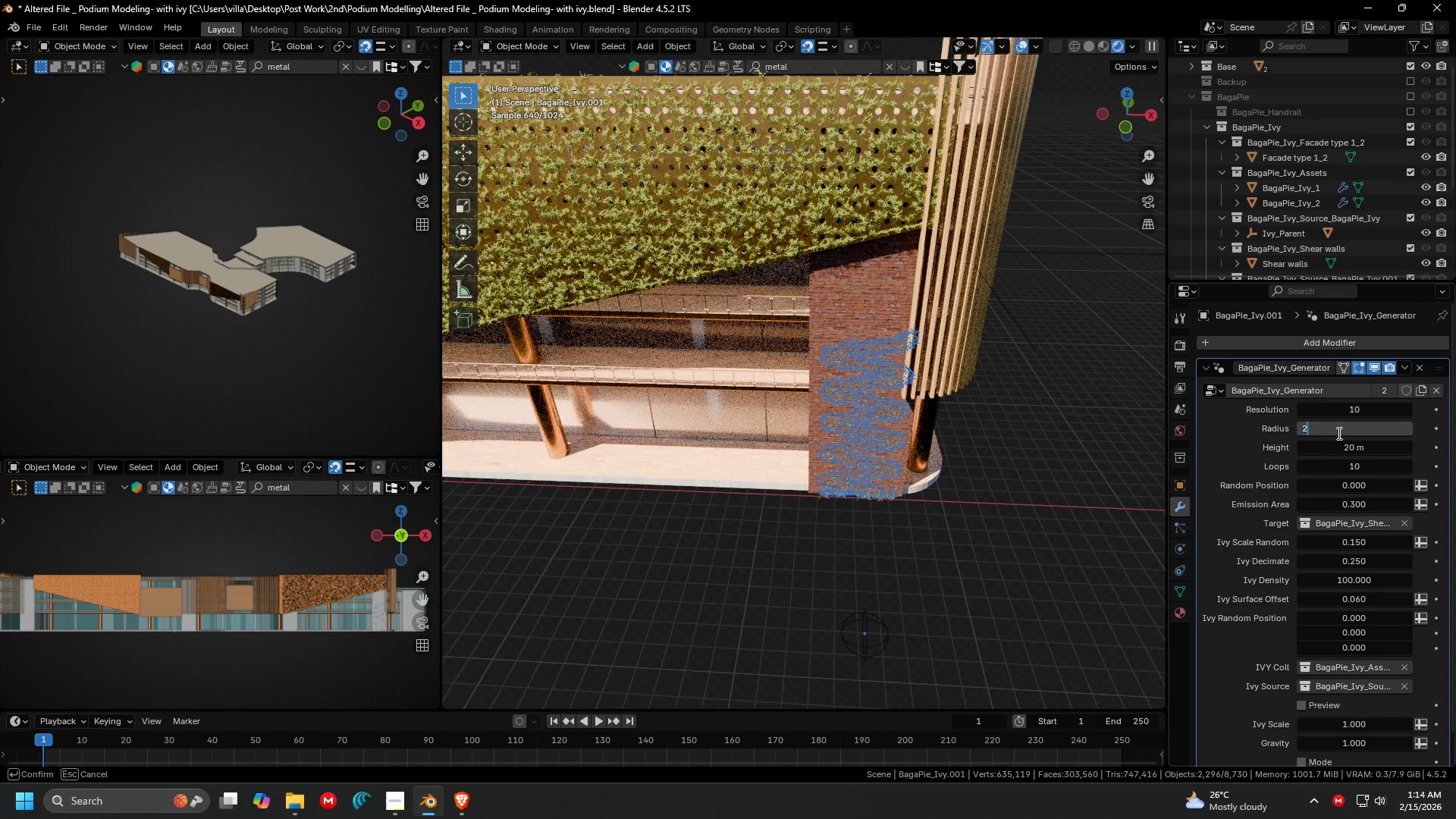 
key(Backspace)
 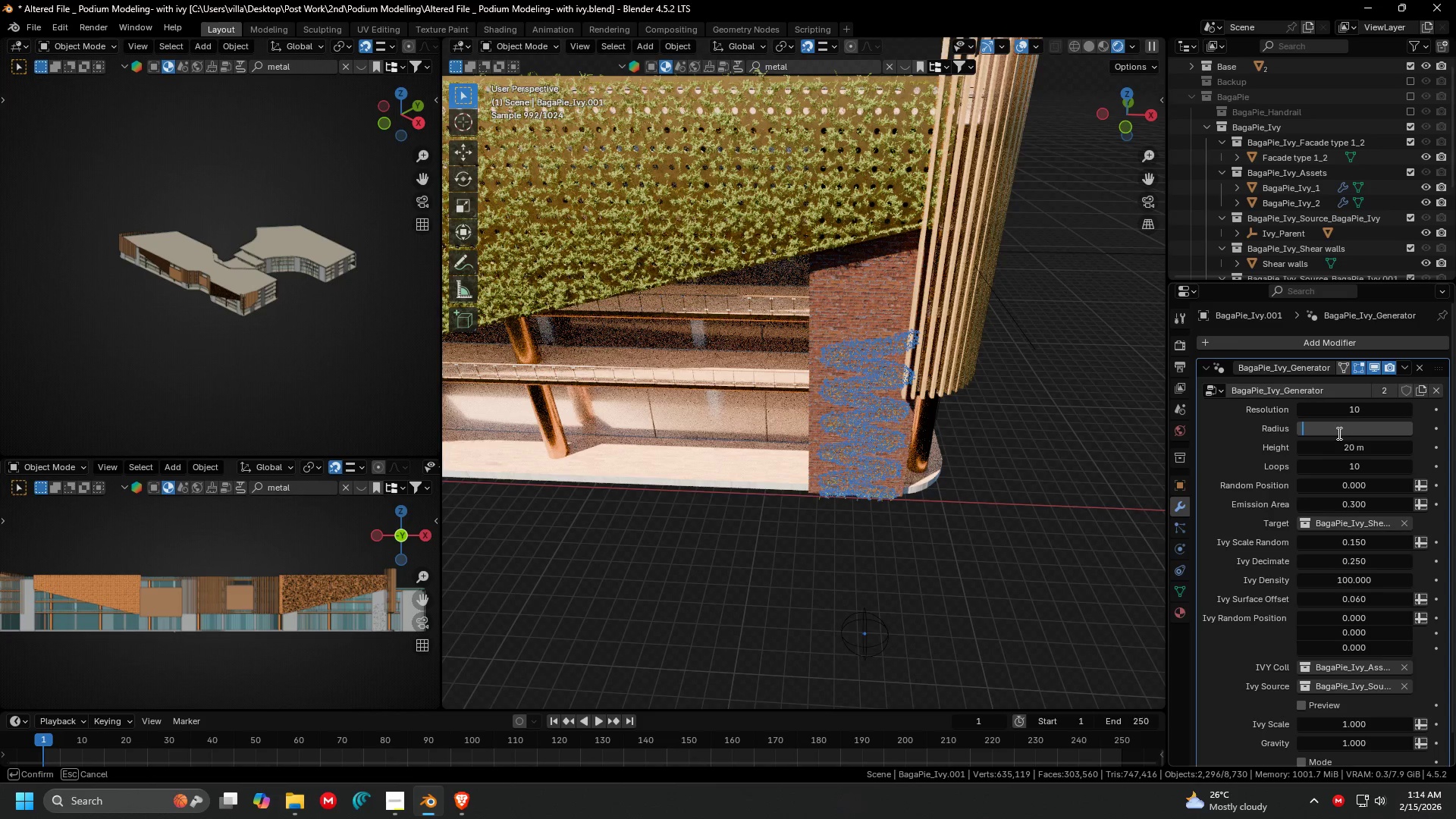 
key(5)
 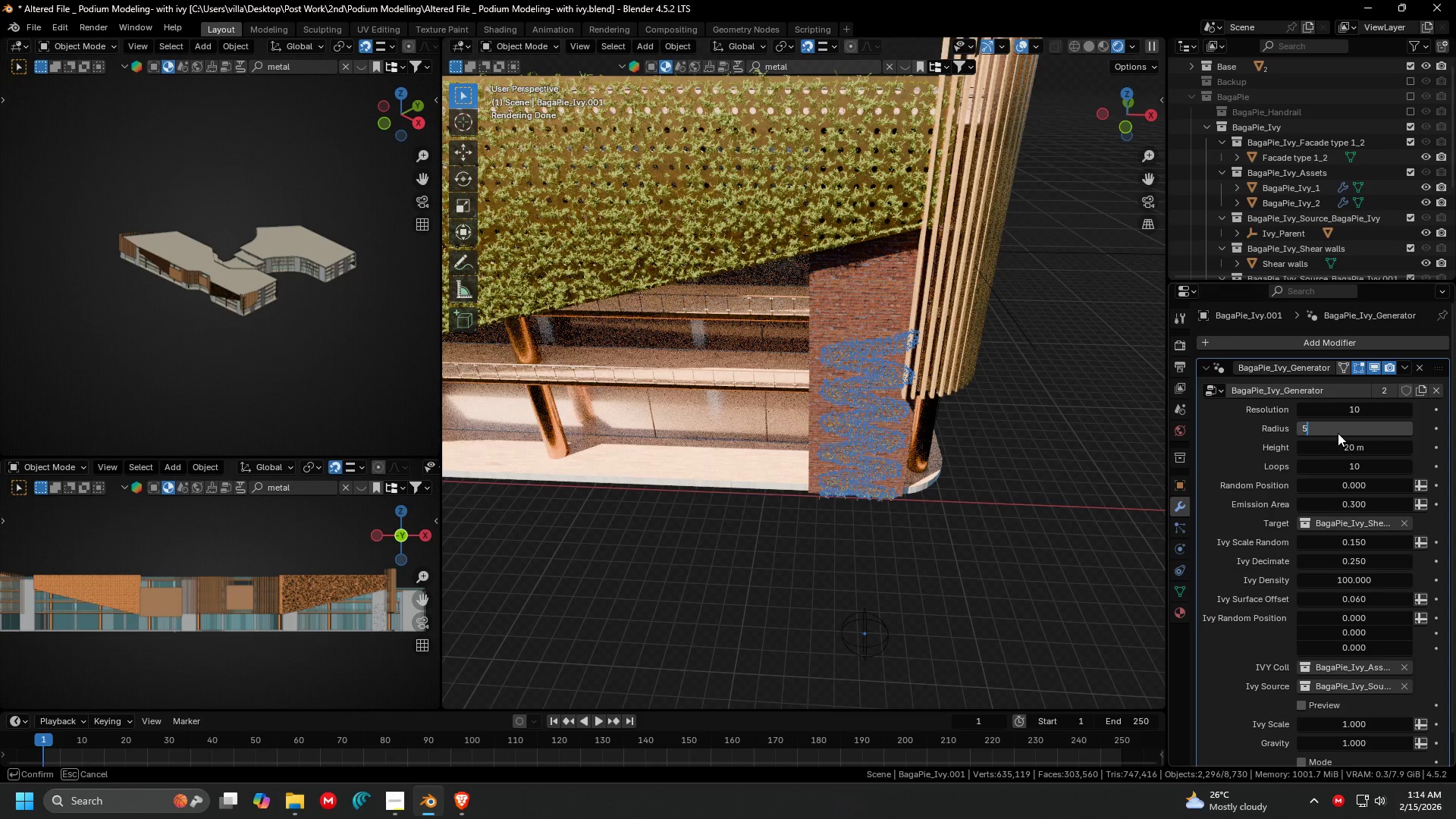 
key(Enter)
 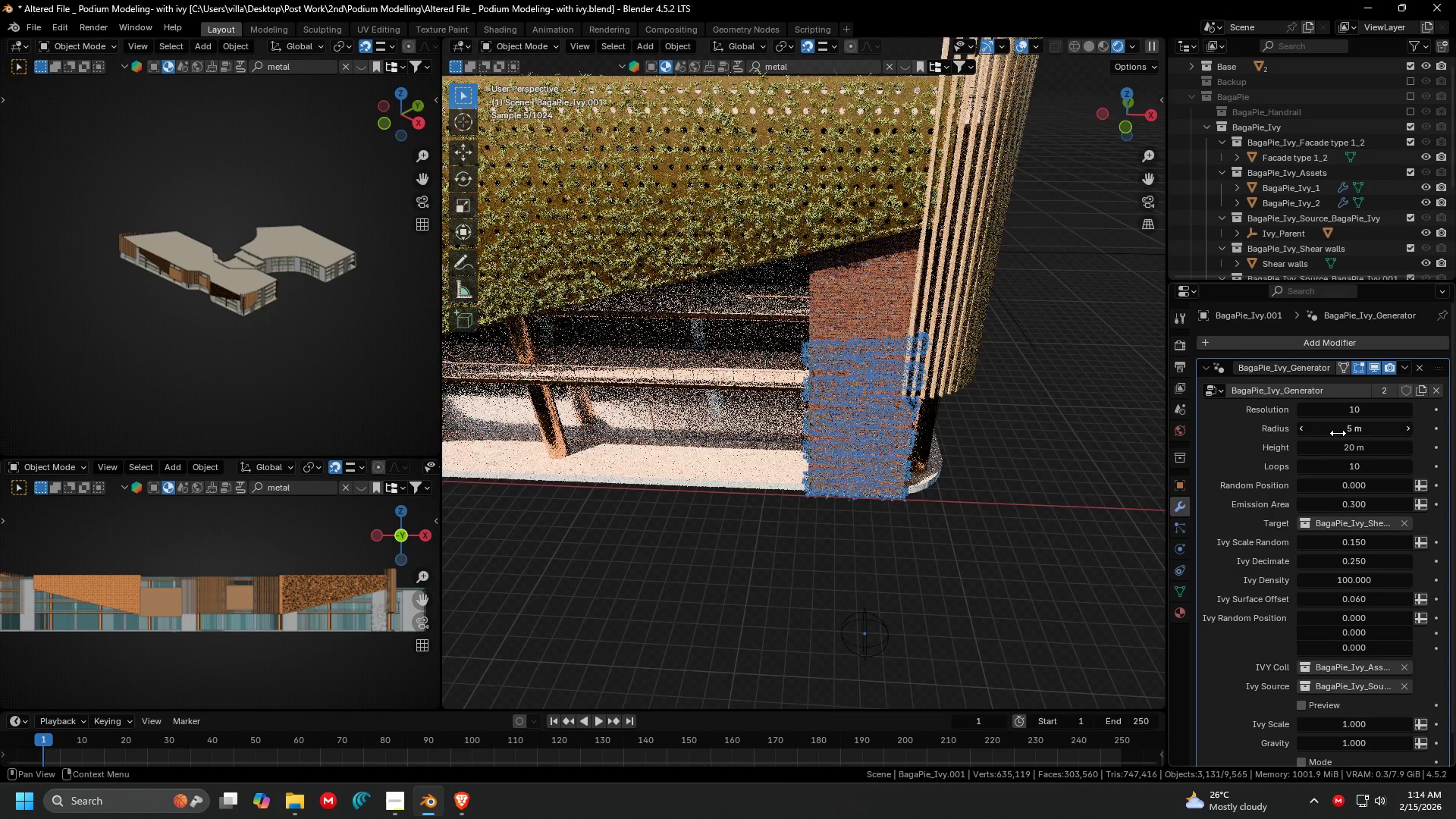 
scroll: coordinate [943, 420], scroll_direction: down, amount: 2.0
 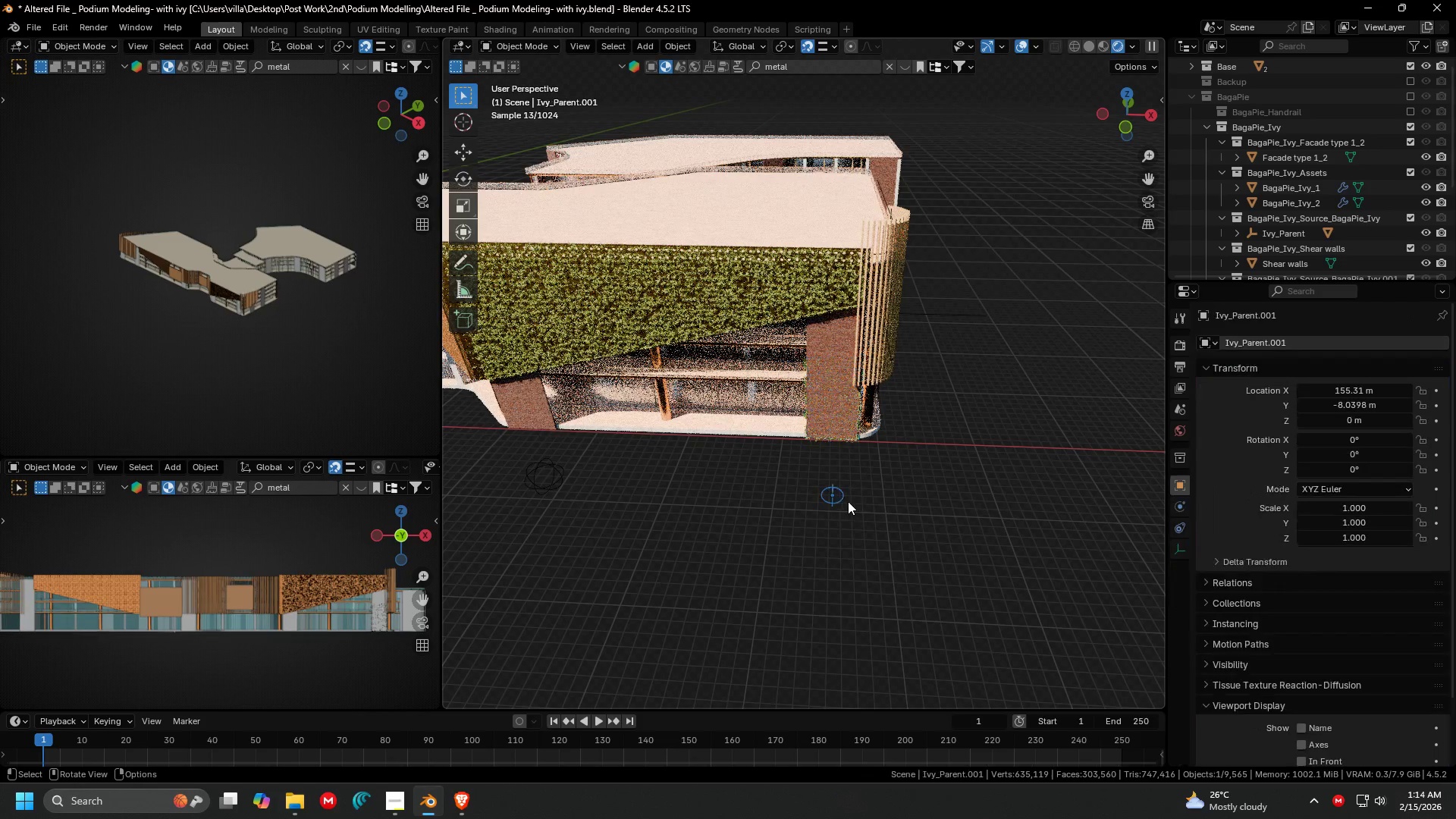 
key(S)
 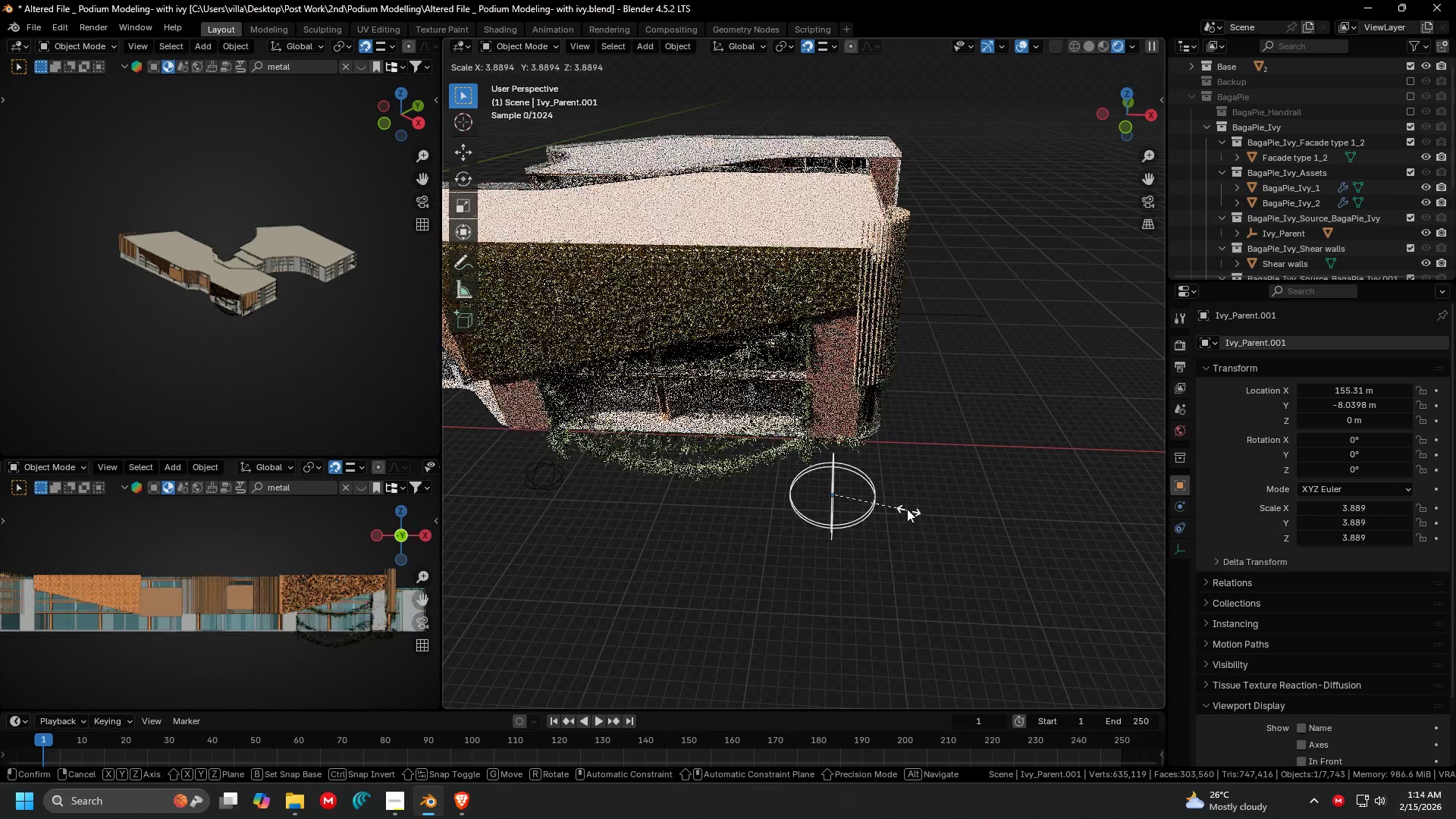 
wait(5.81)
 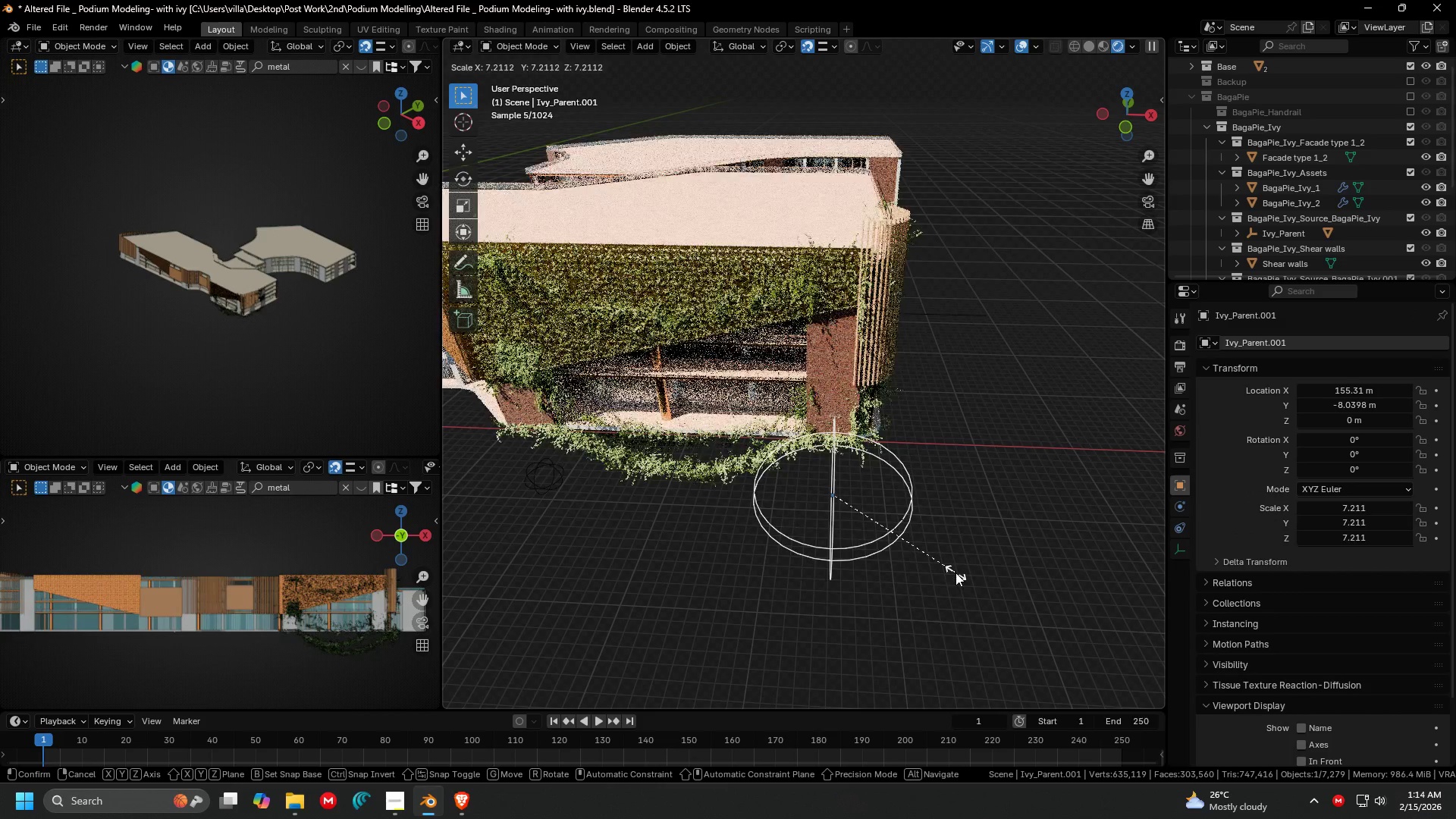 
left_click([879, 482])
 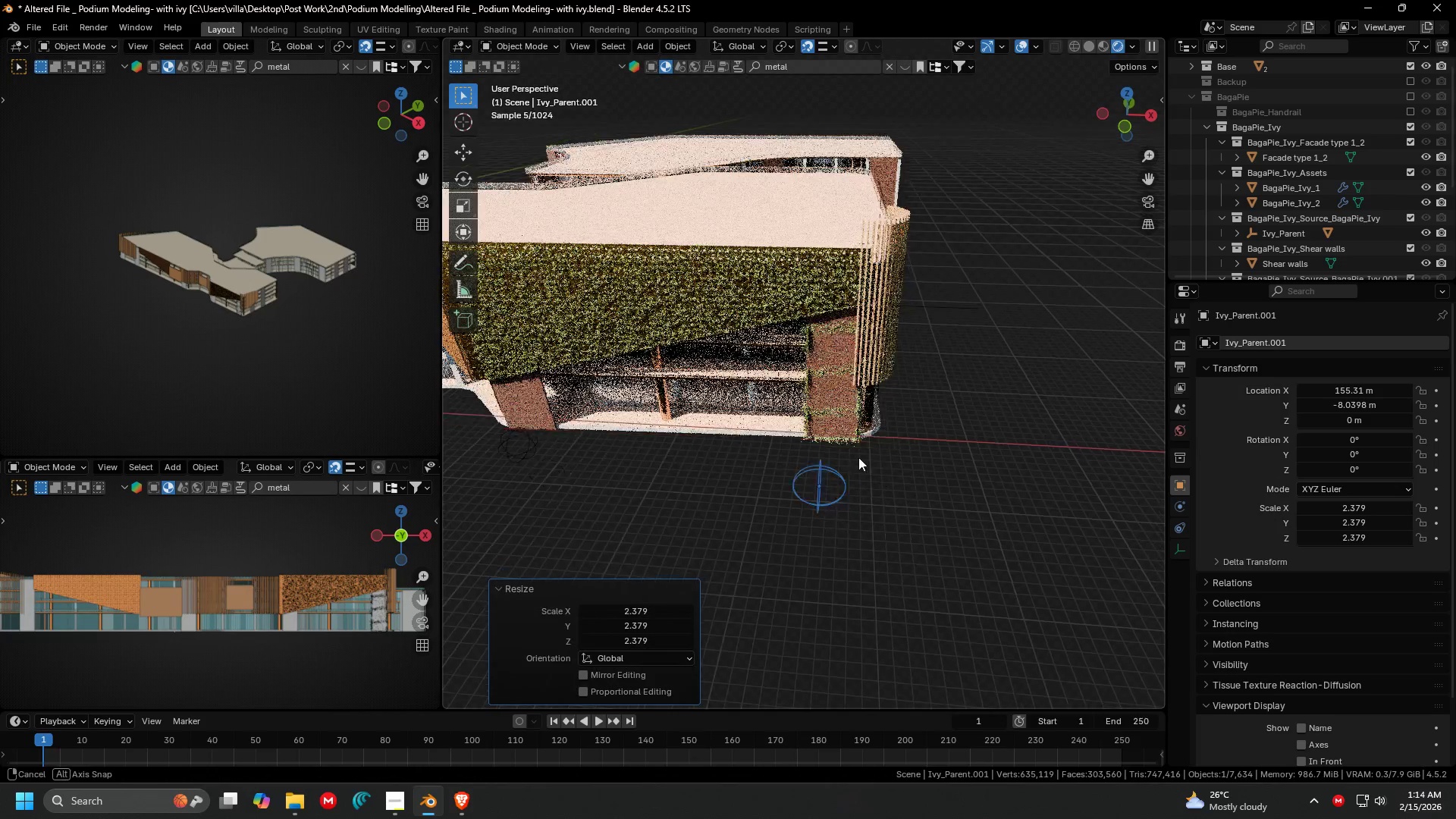 
hold_key(key=ShiftLeft, duration=0.31)
 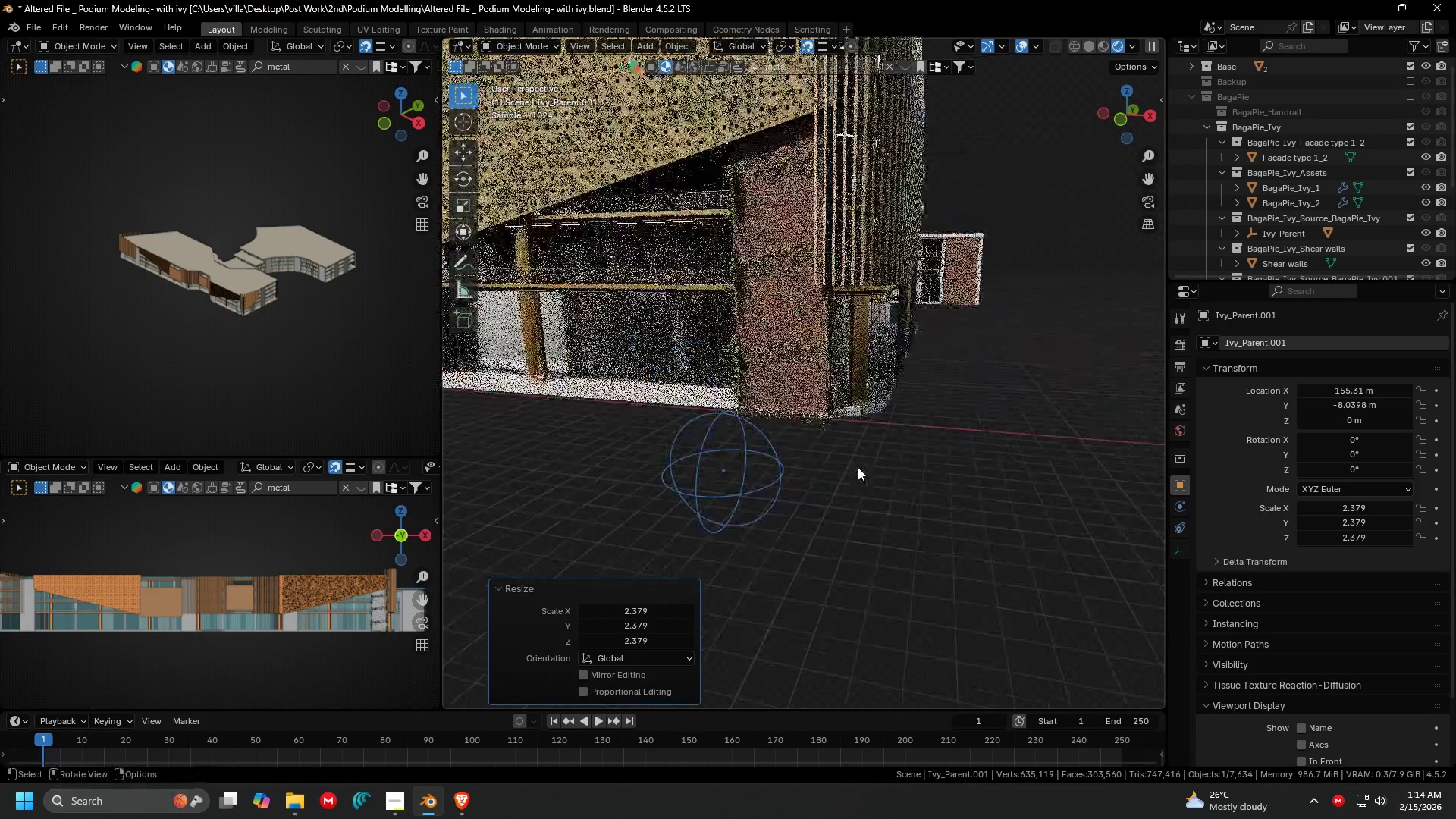 
scroll: coordinate [844, 426], scroll_direction: up, amount: 2.0
 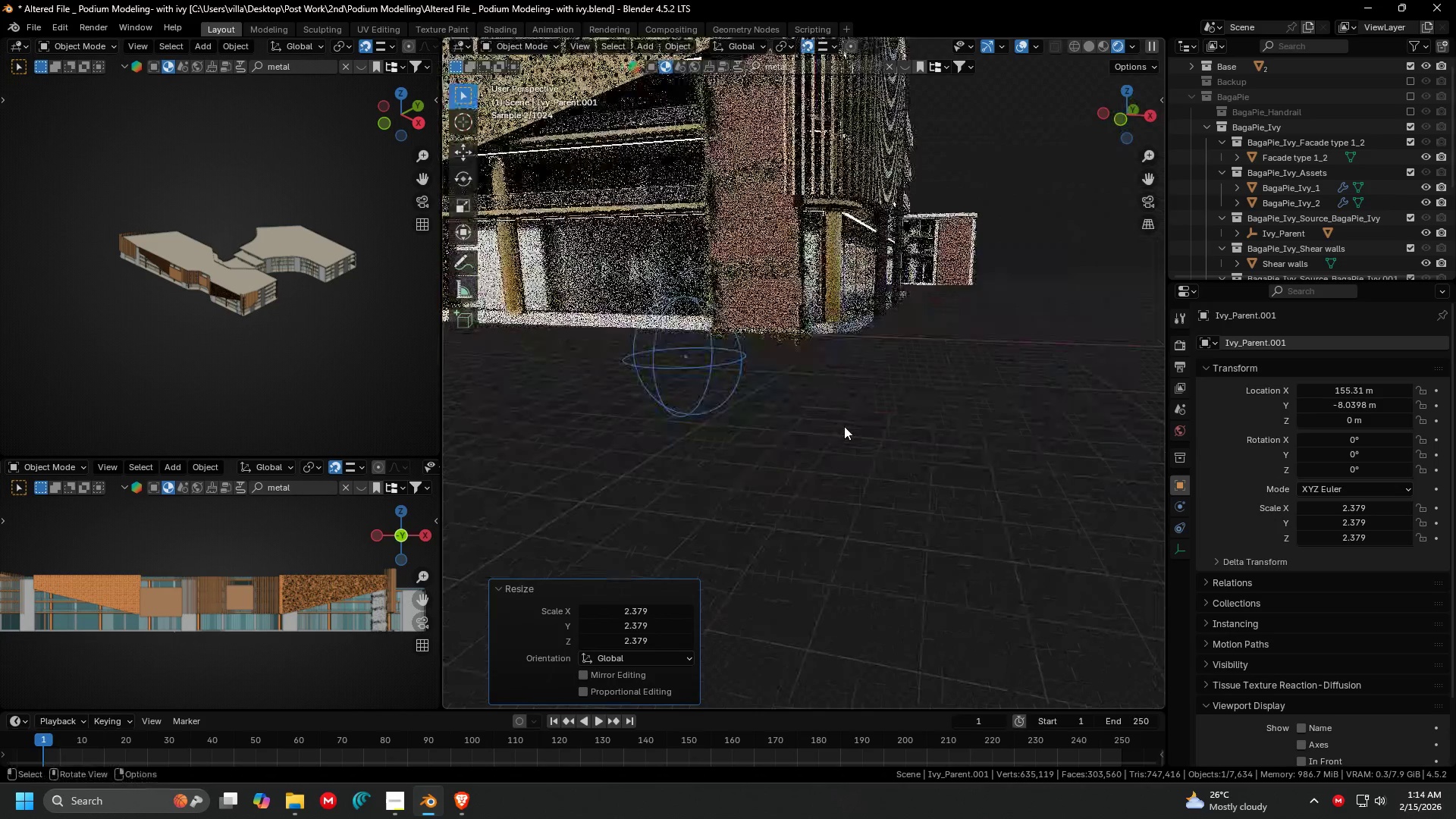 
key(G)
 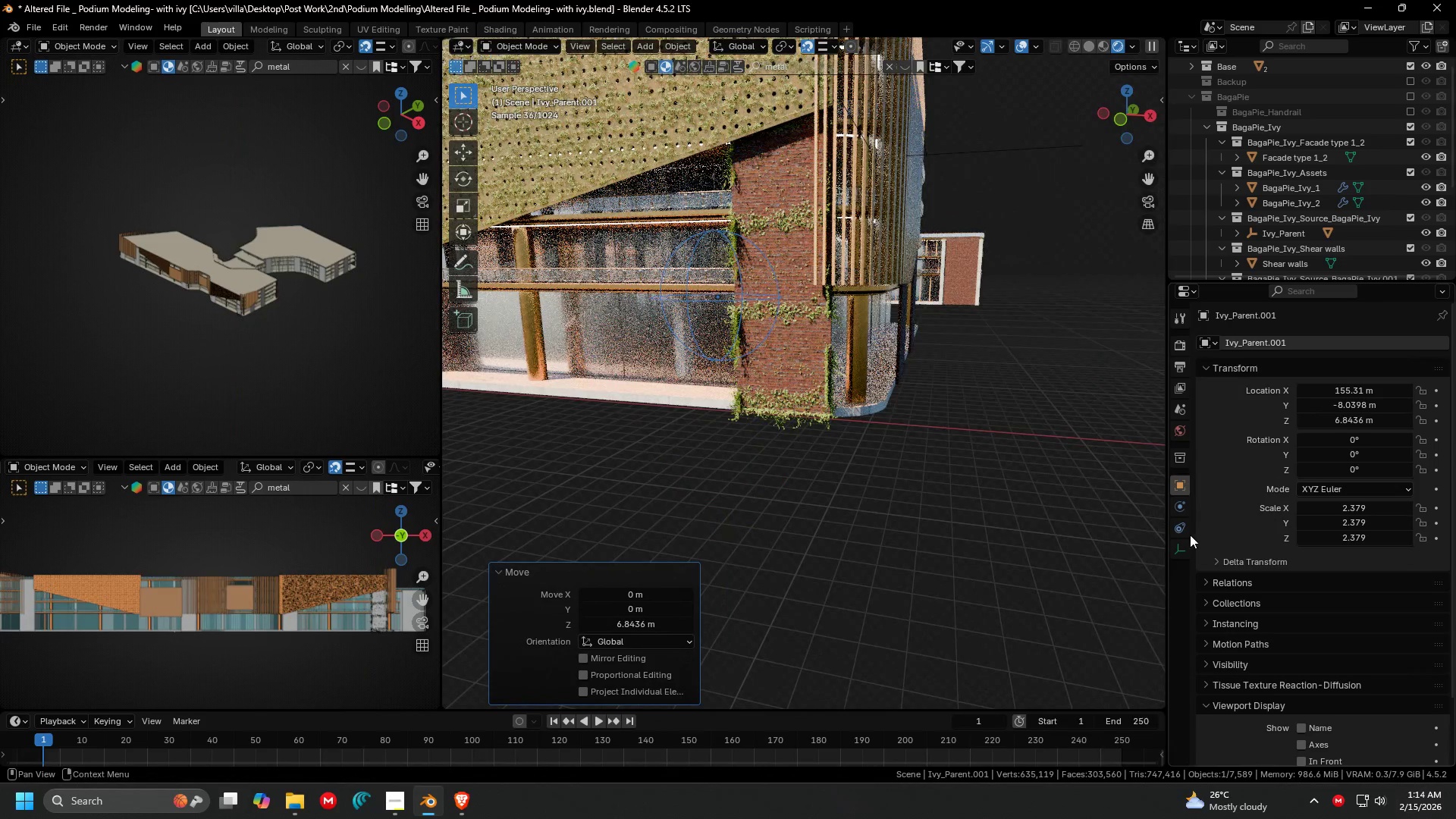 
left_click([827, 369])
 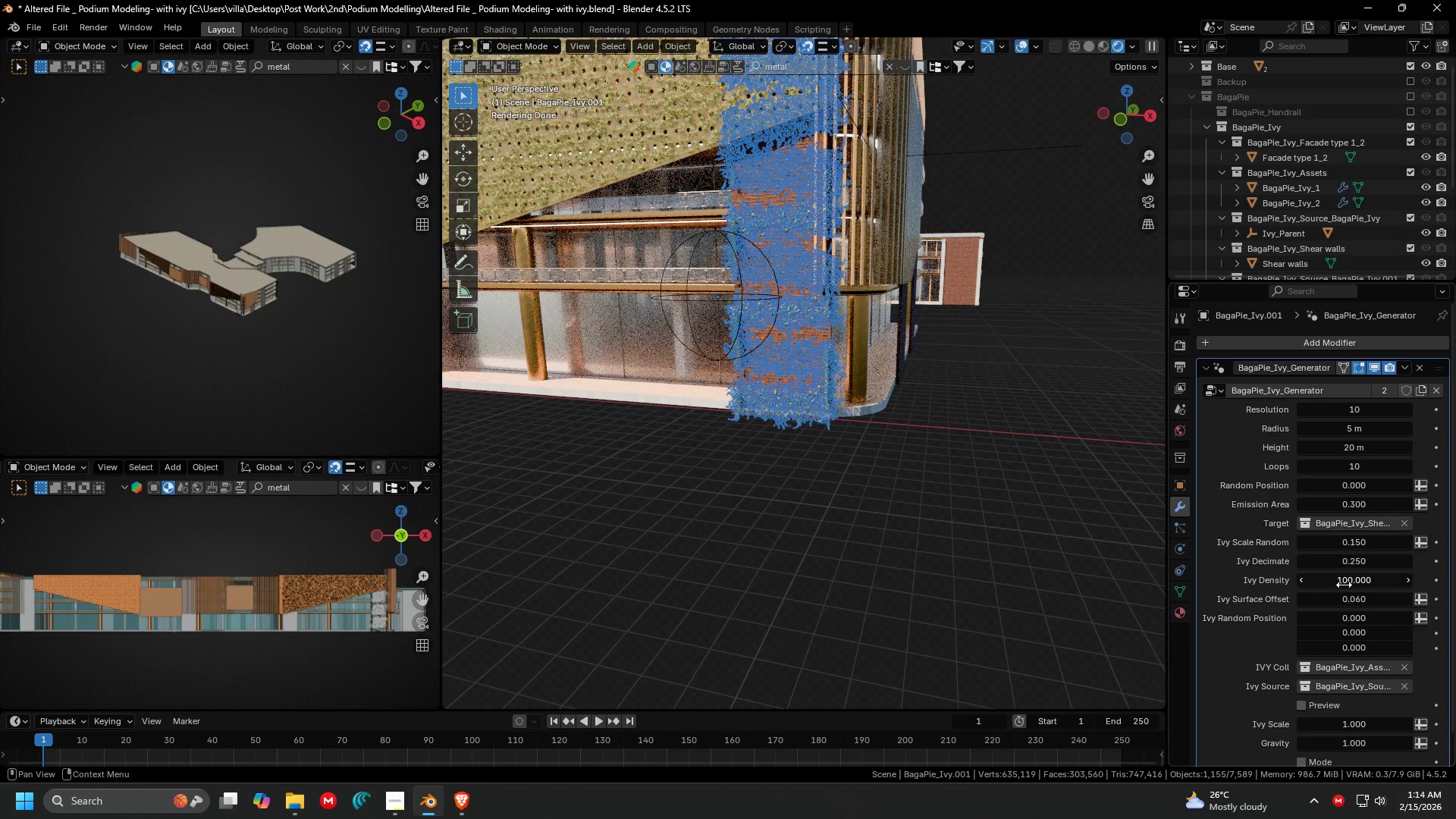 
left_click([1345, 600])
 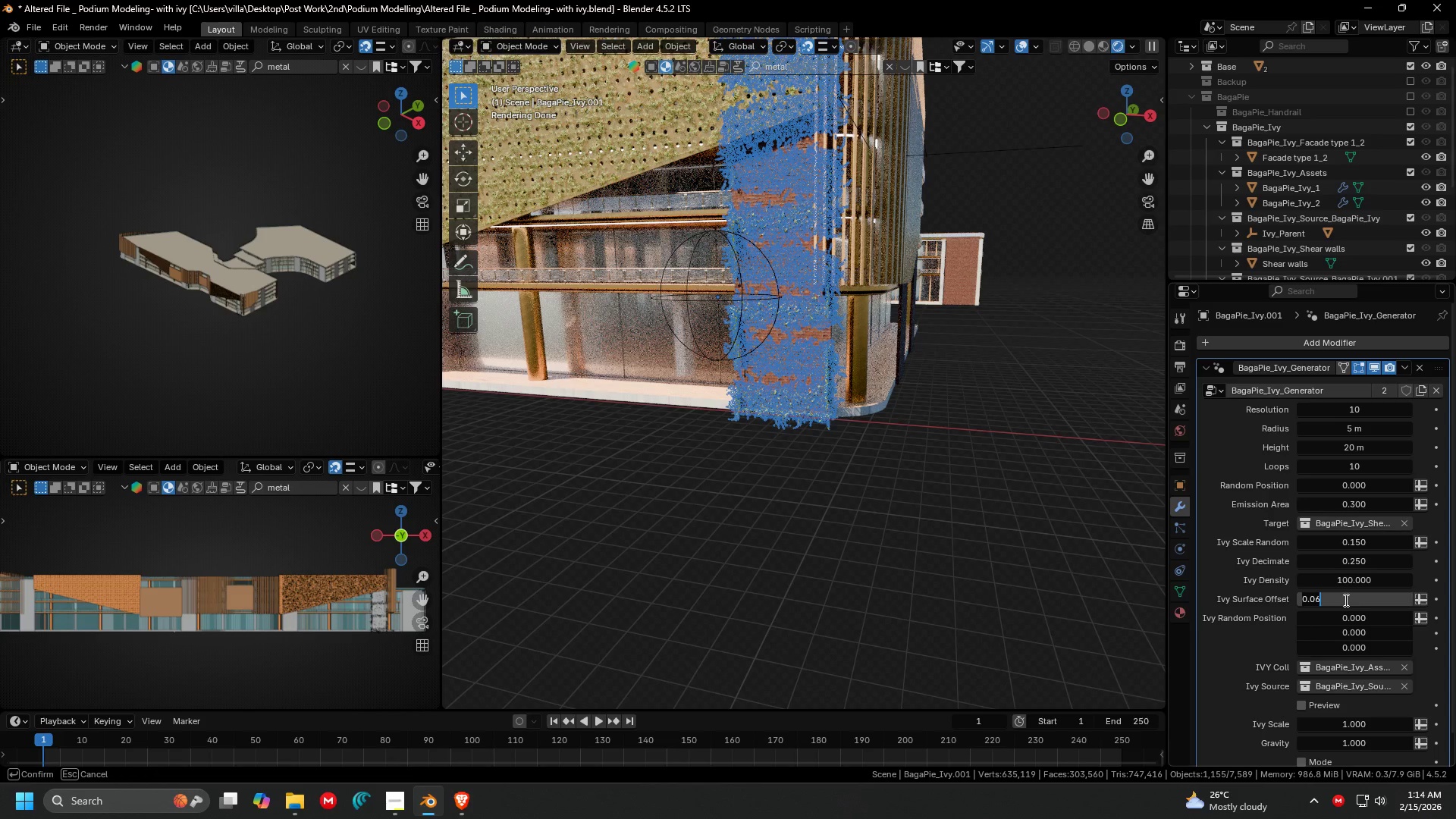 
key(Period)
 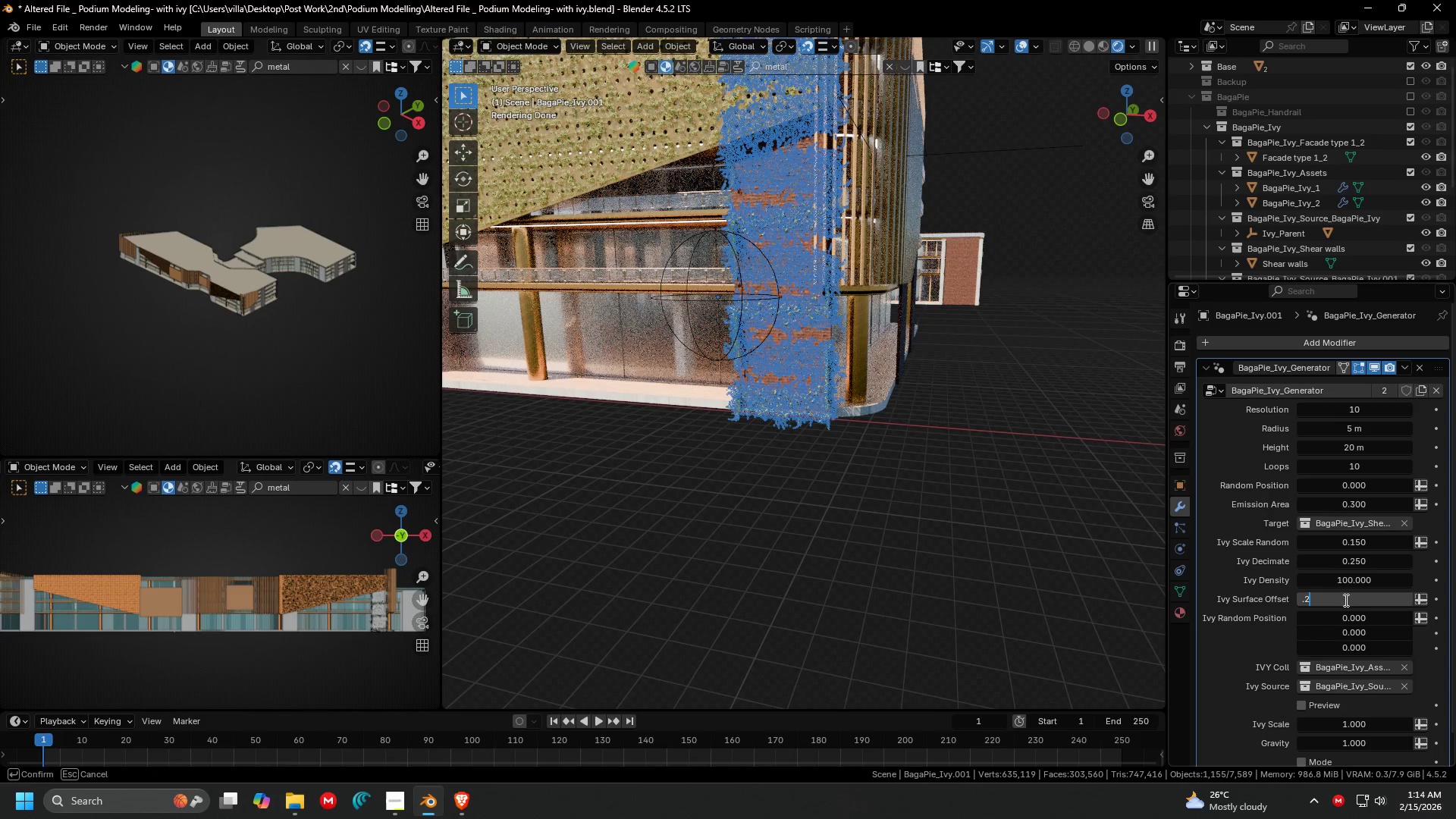 
key(2)
 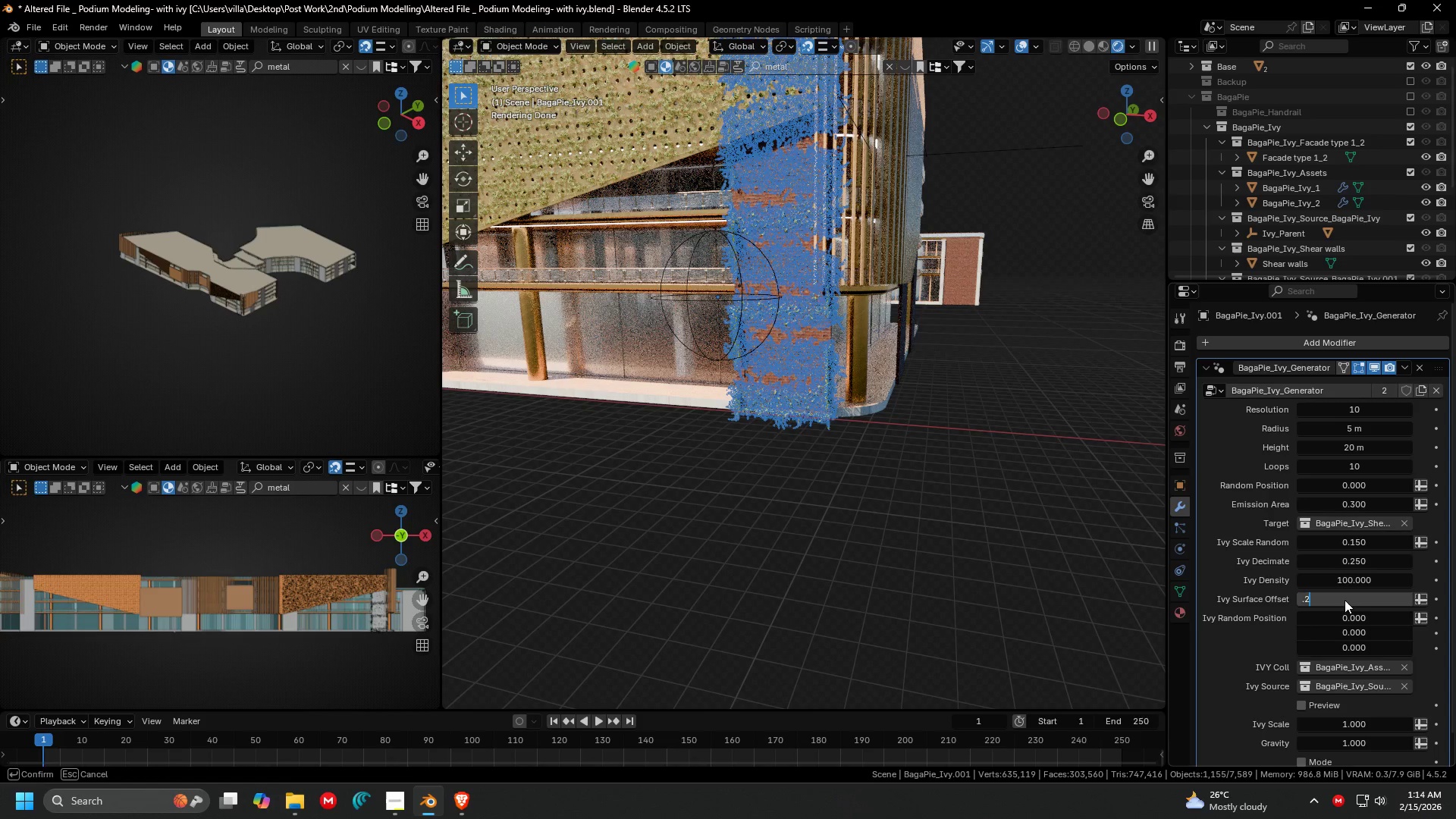 
key(Enter)
 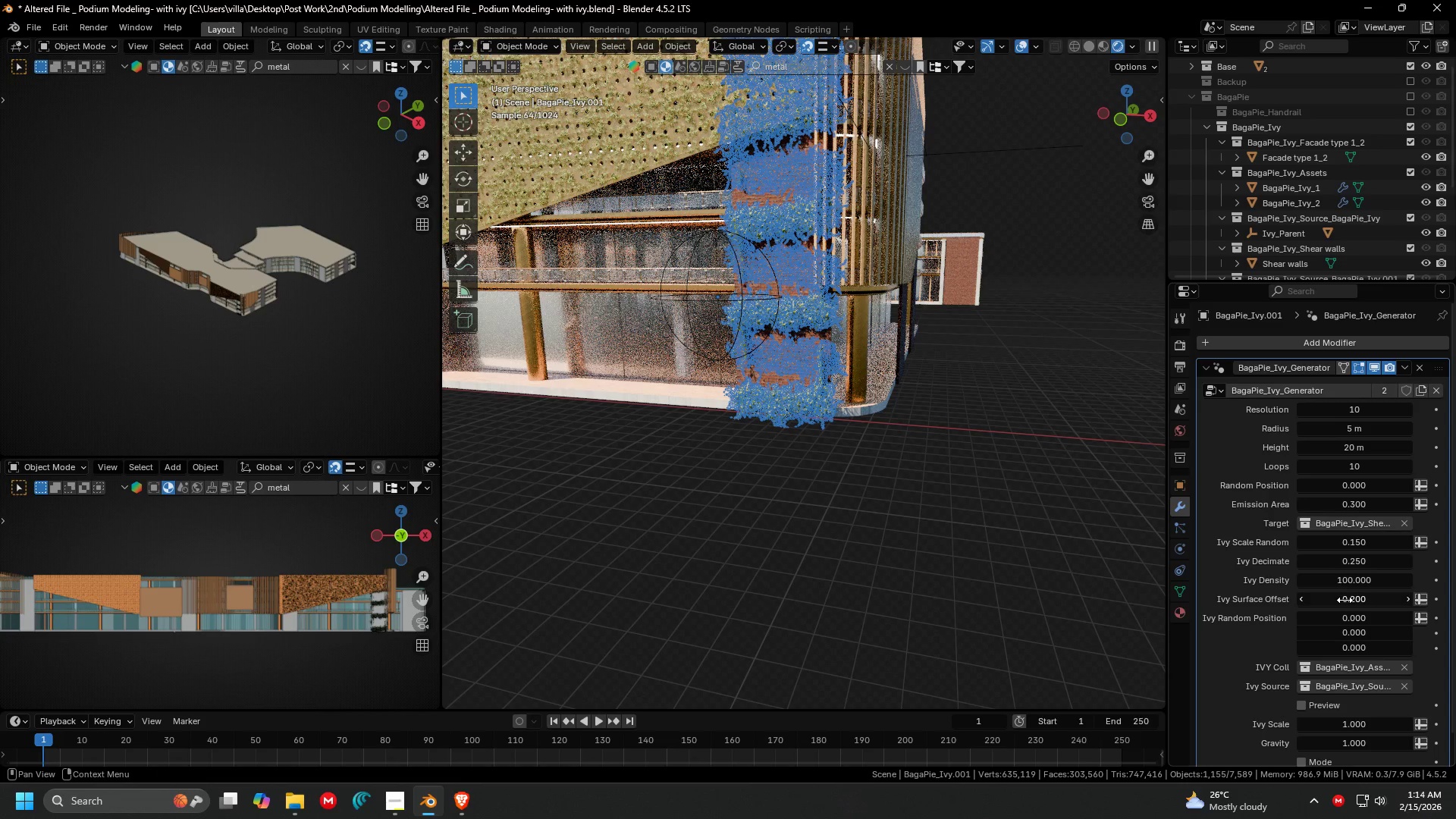 
left_click([1002, 379])
 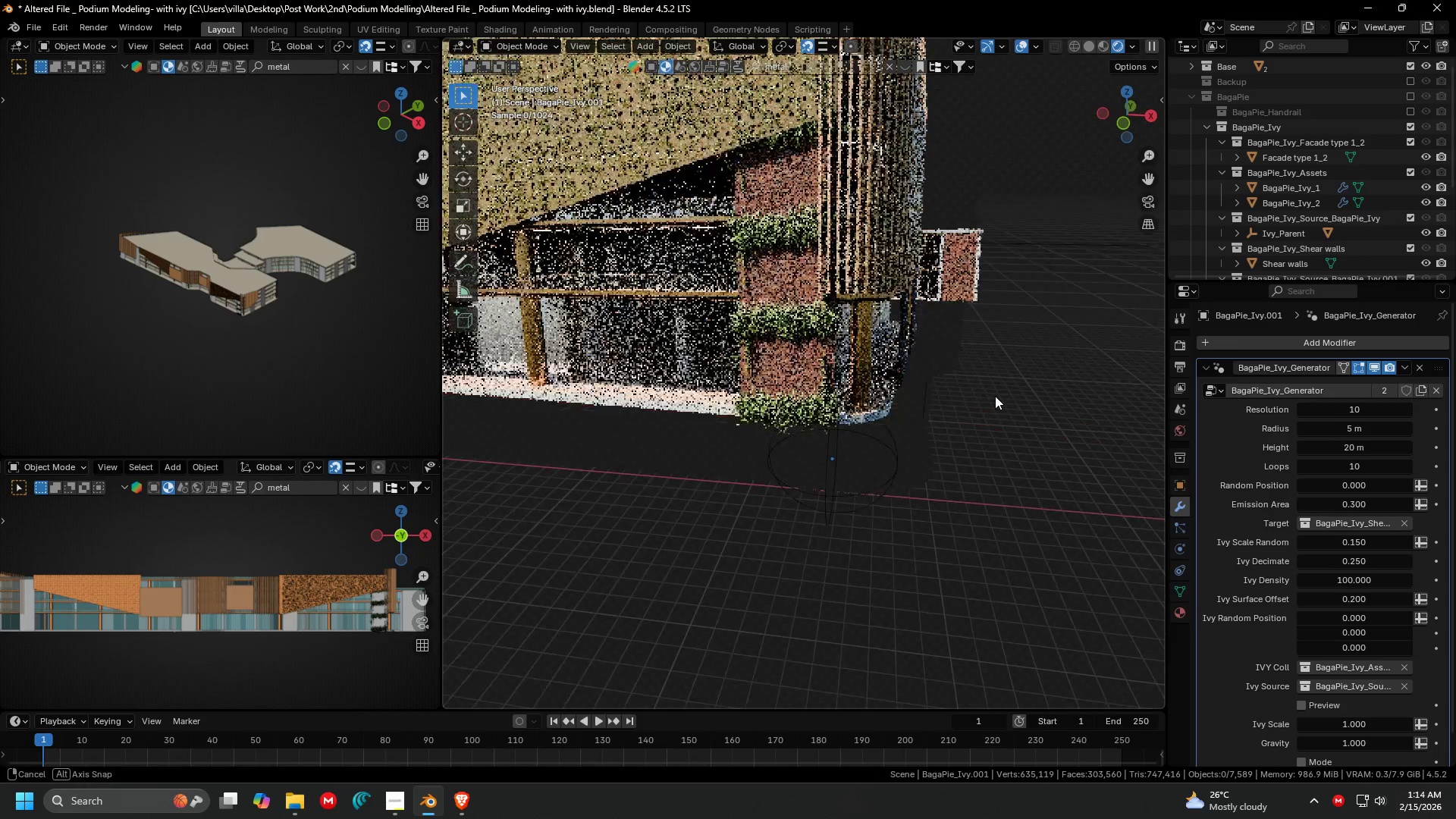 
scroll: coordinate [995, 396], scroll_direction: up, amount: 1.0
 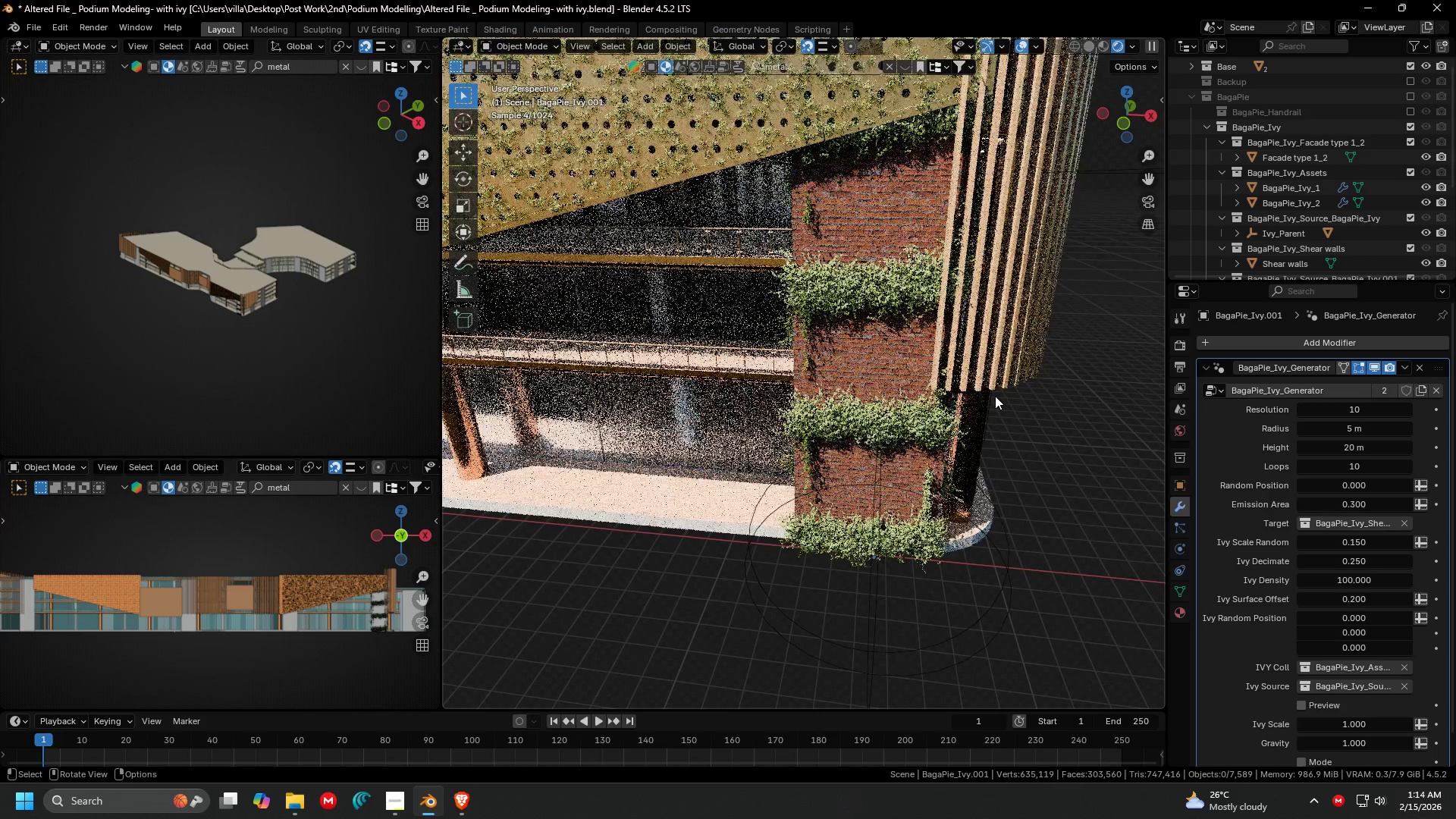 
scroll: coordinate [972, 399], scroll_direction: down, amount: 3.0
 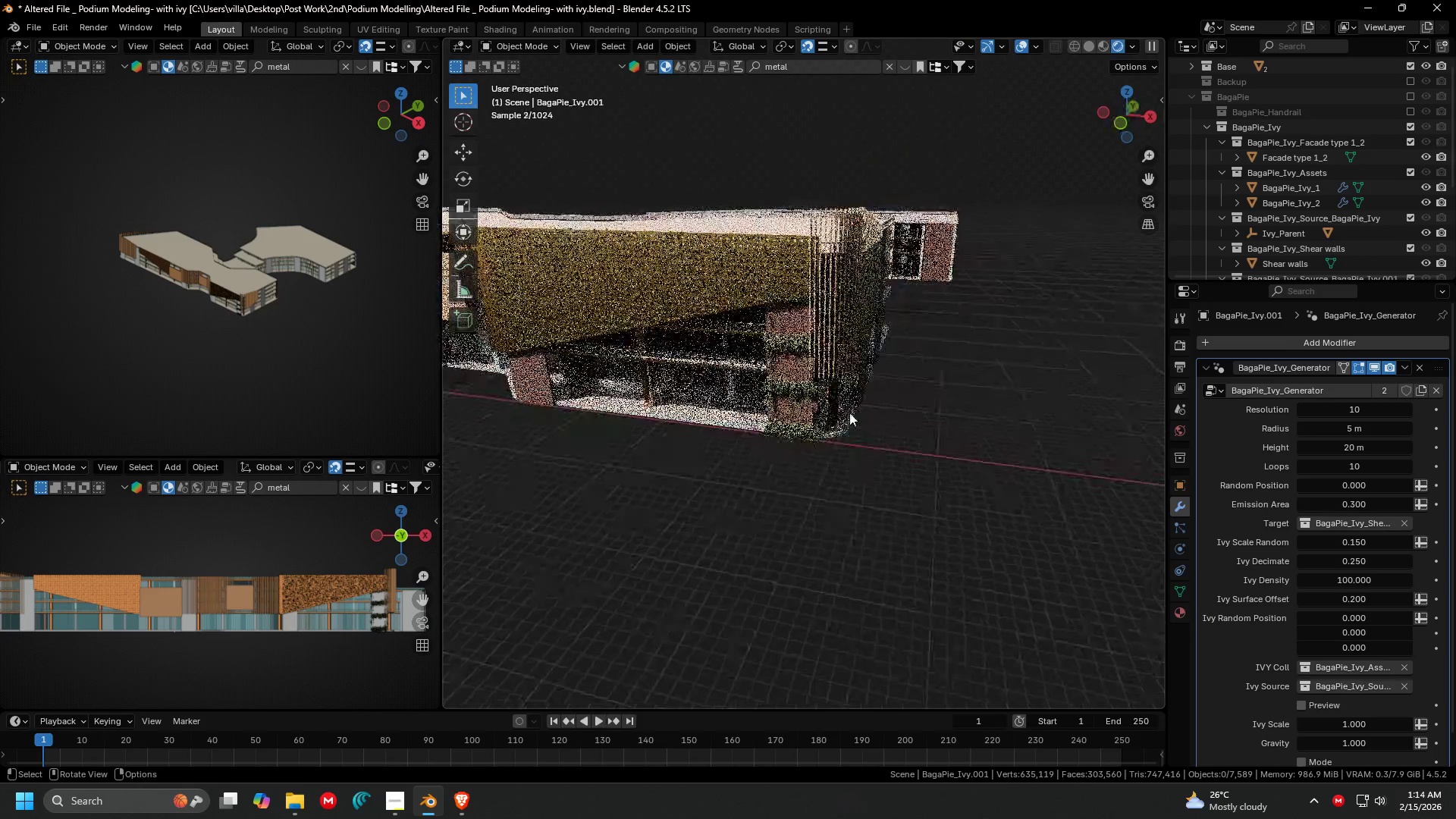 
left_click([816, 393])
 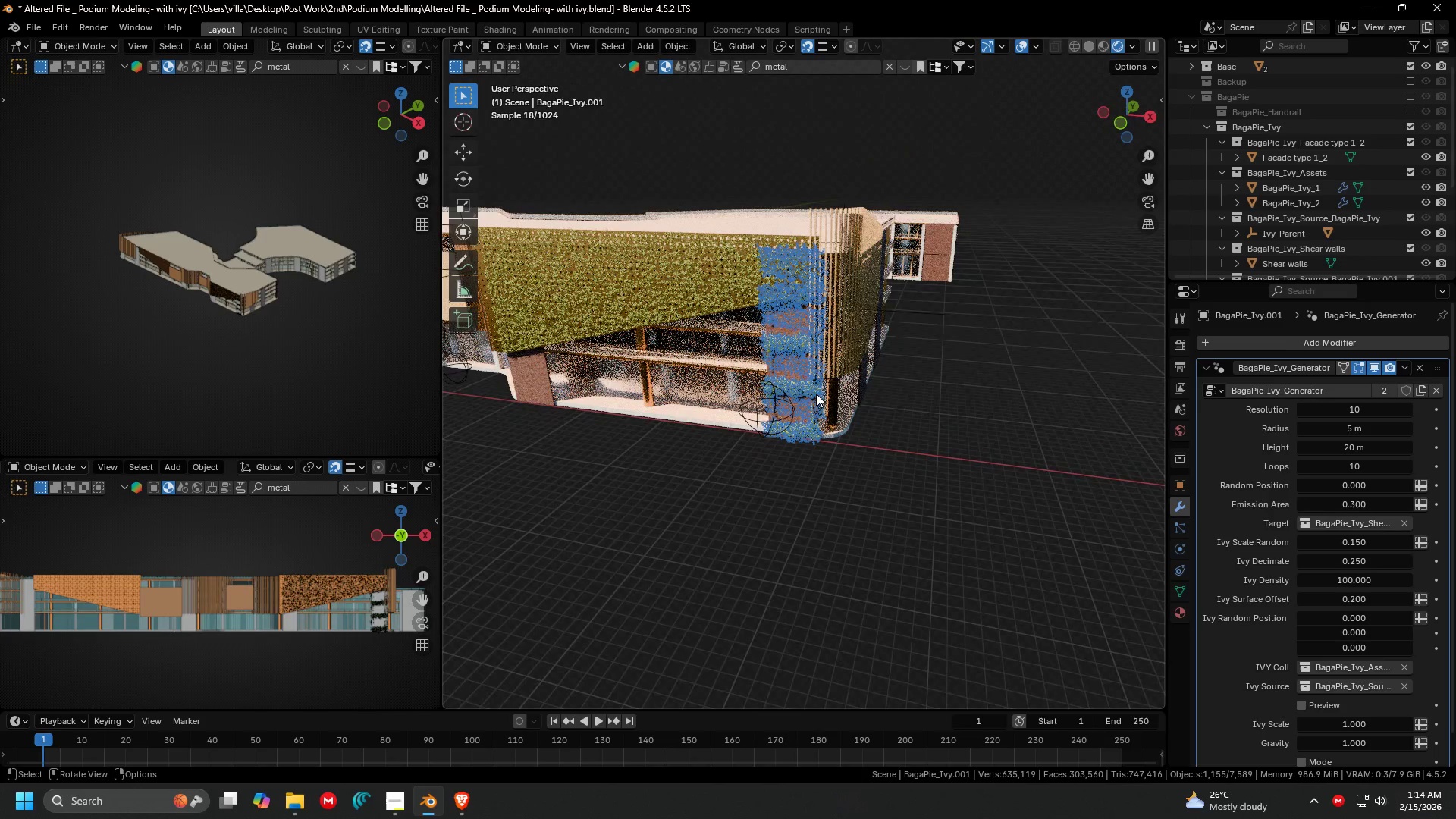 
scroll: coordinate [817, 391], scroll_direction: up, amount: 2.0
 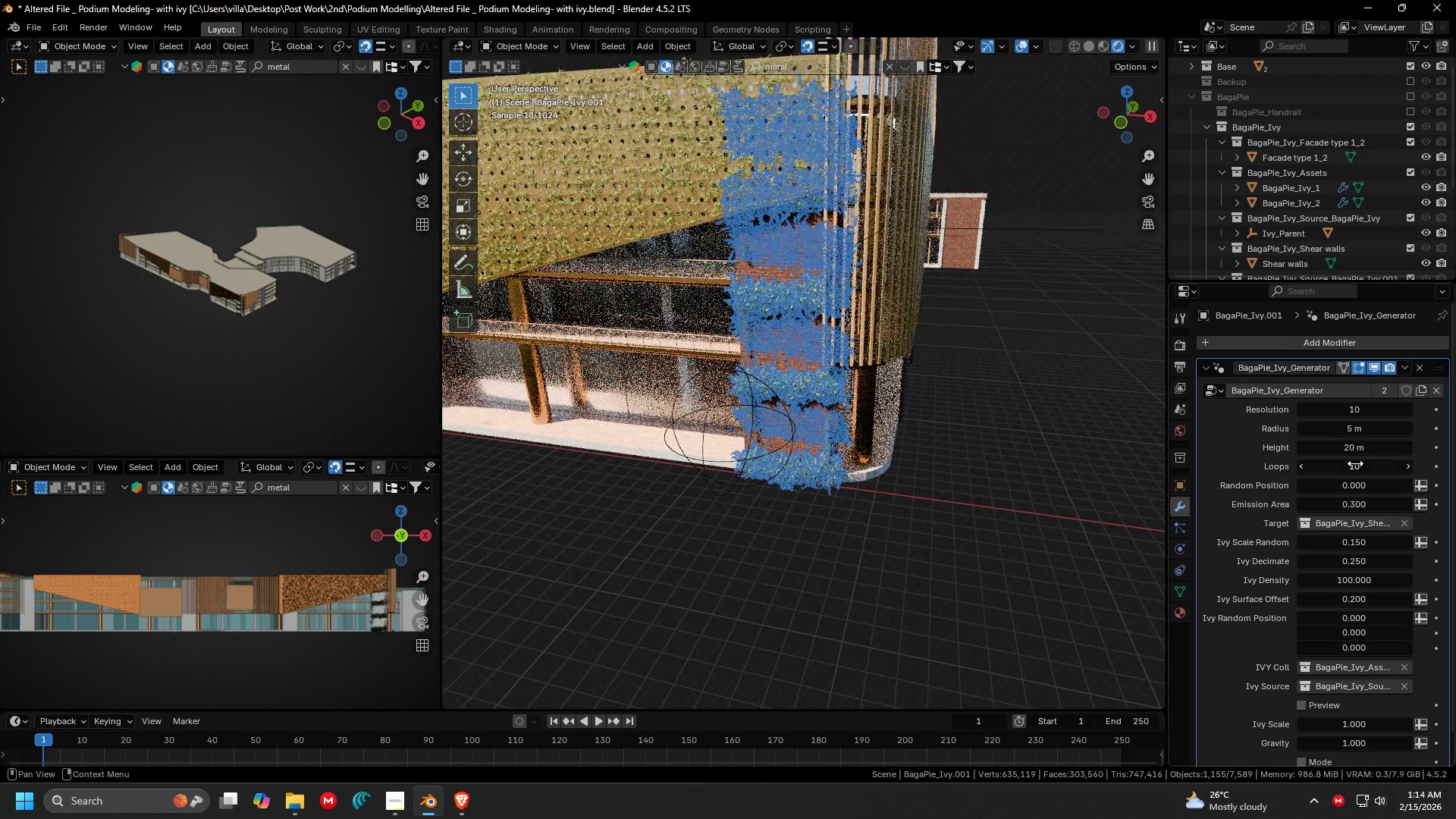 
left_click([1355, 464])
 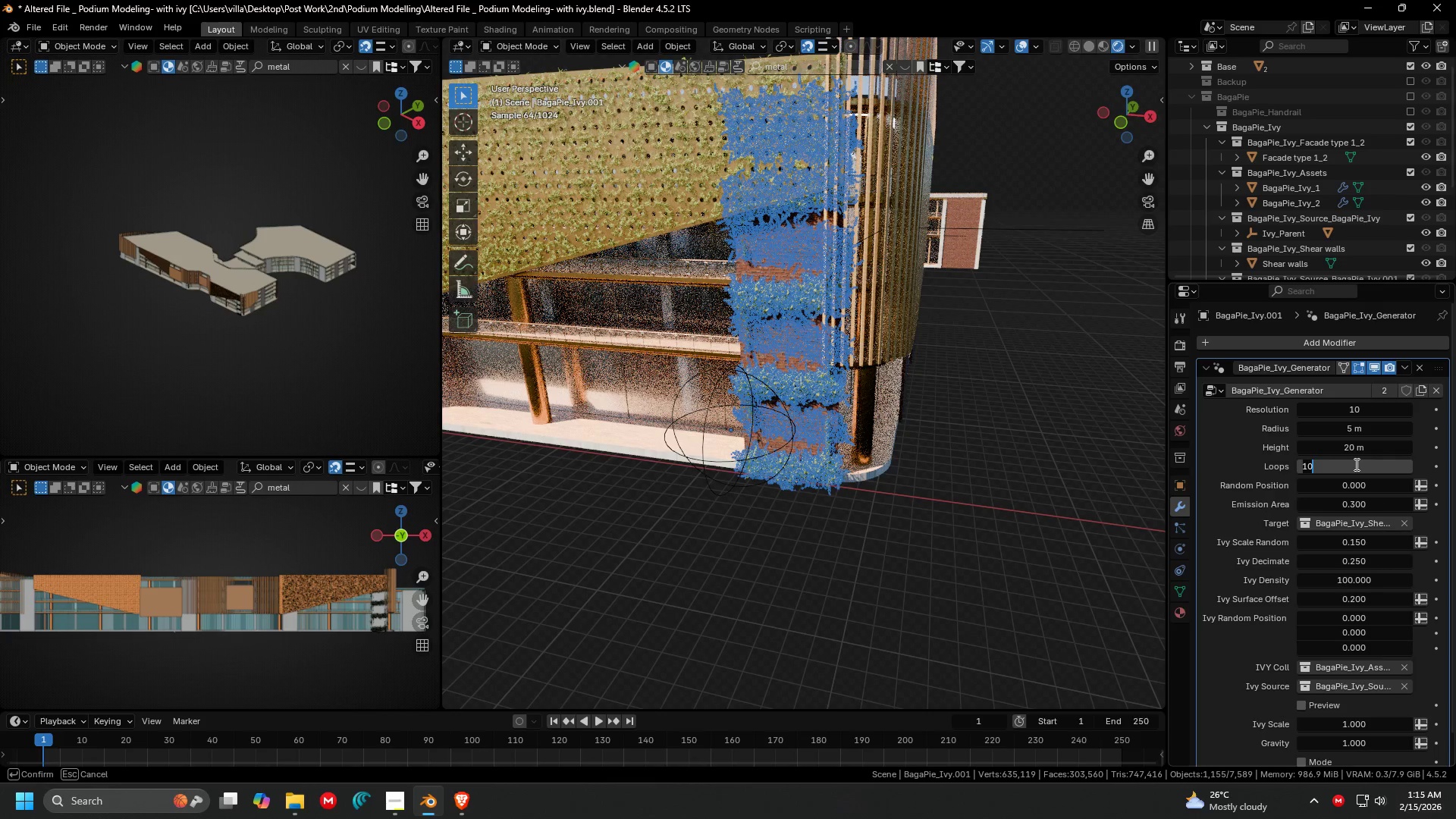 
type(50)
 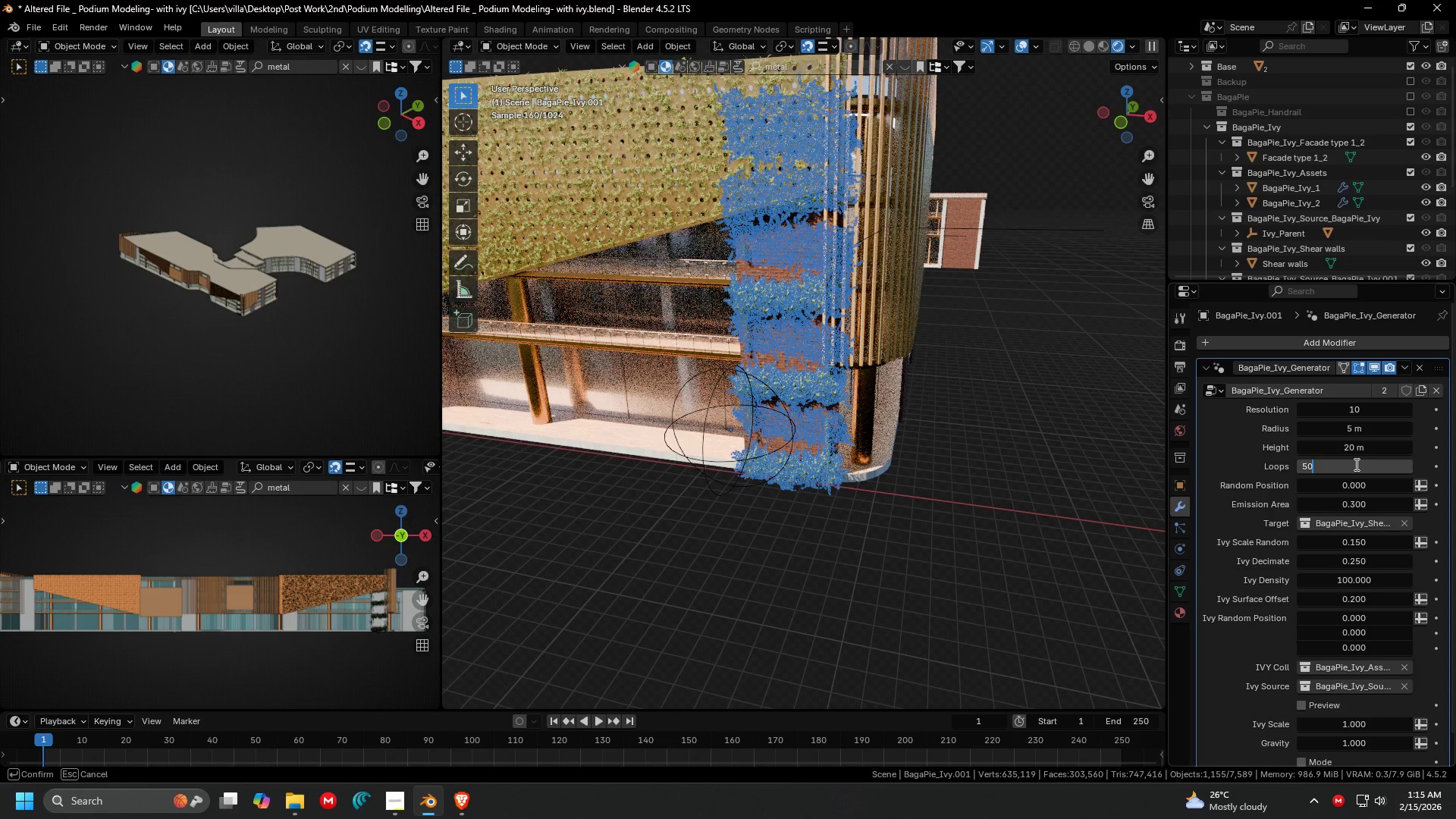 
key(Enter)
 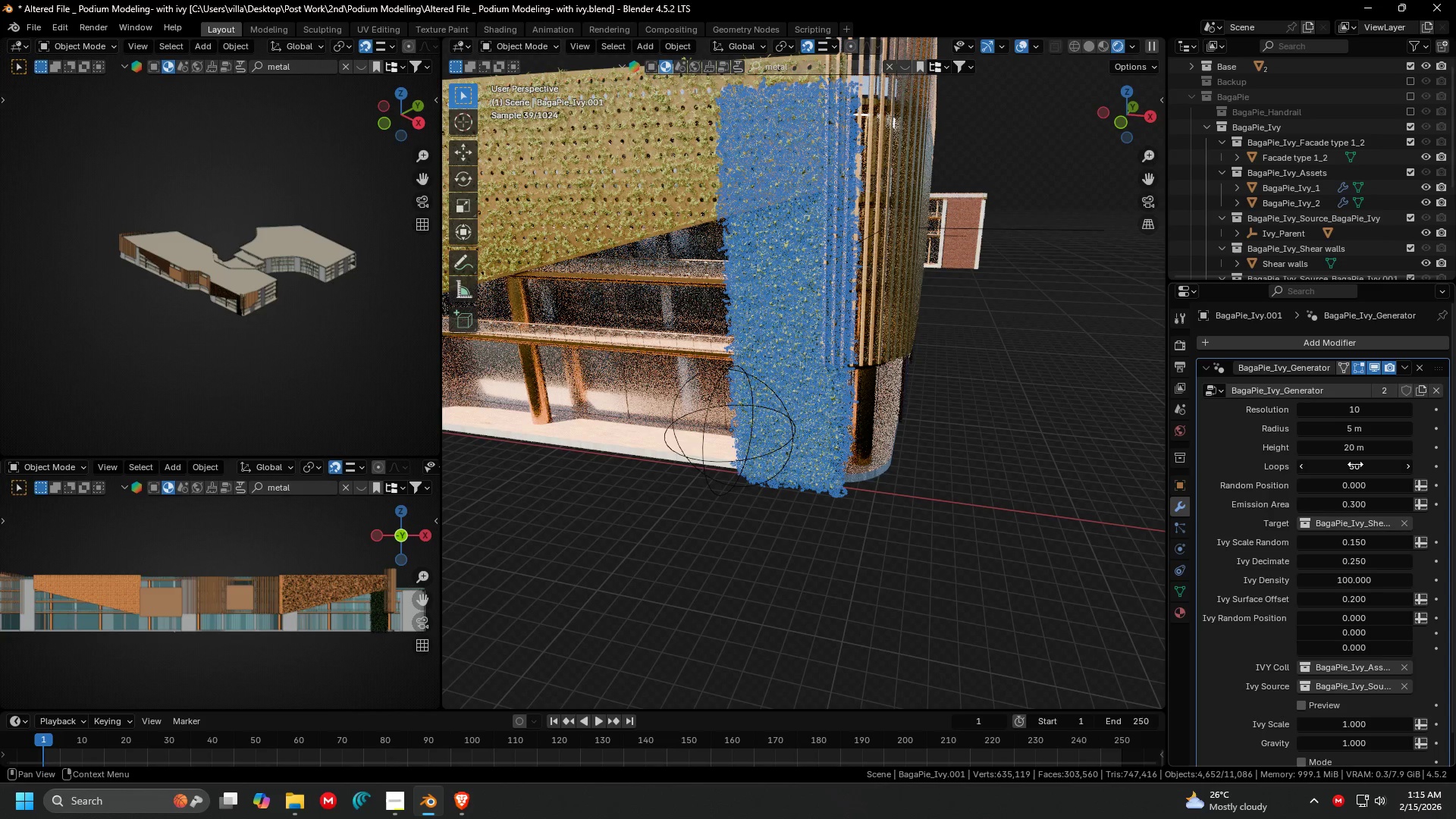 
left_click([1357, 574])
 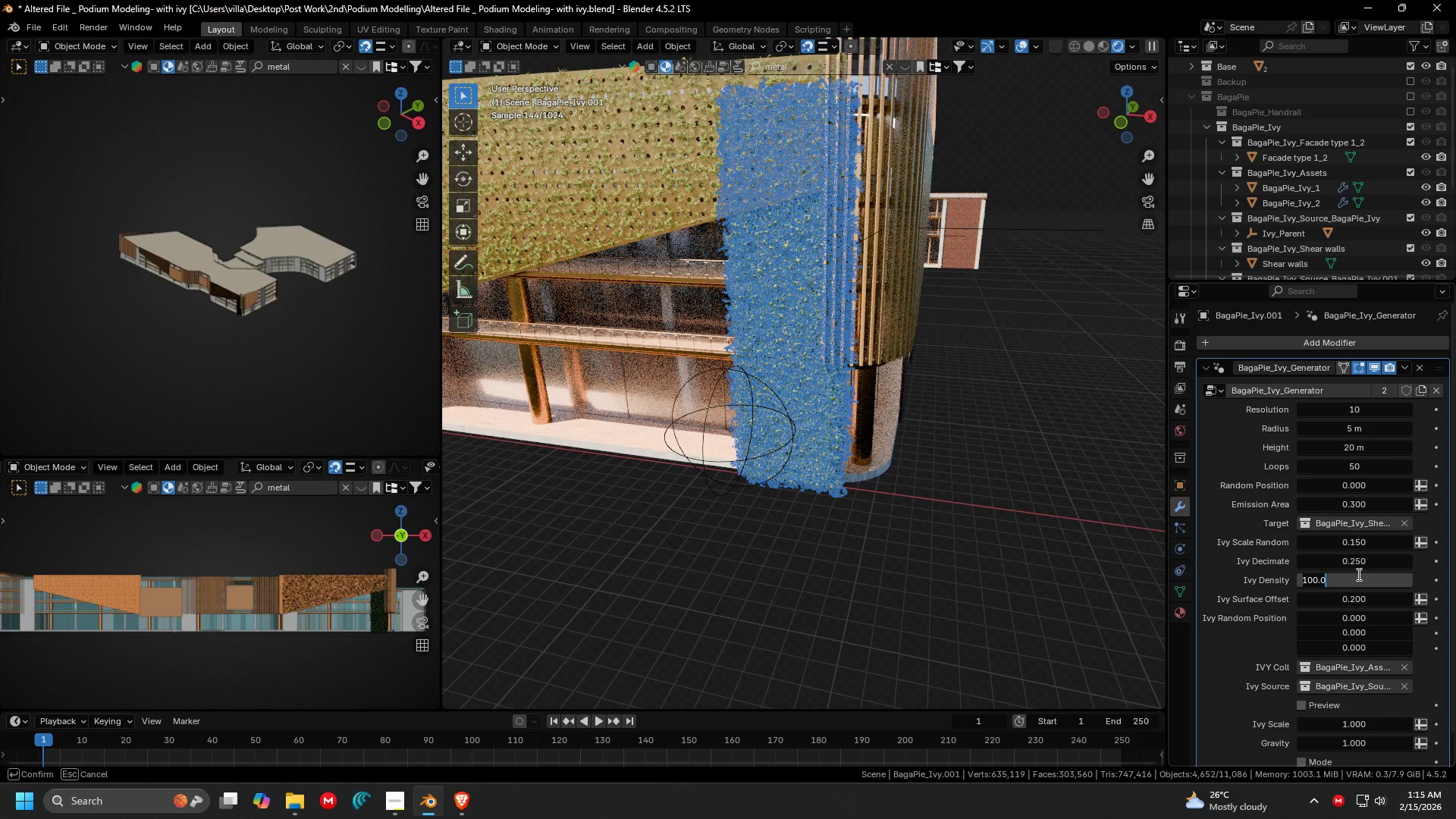 
type(50)
 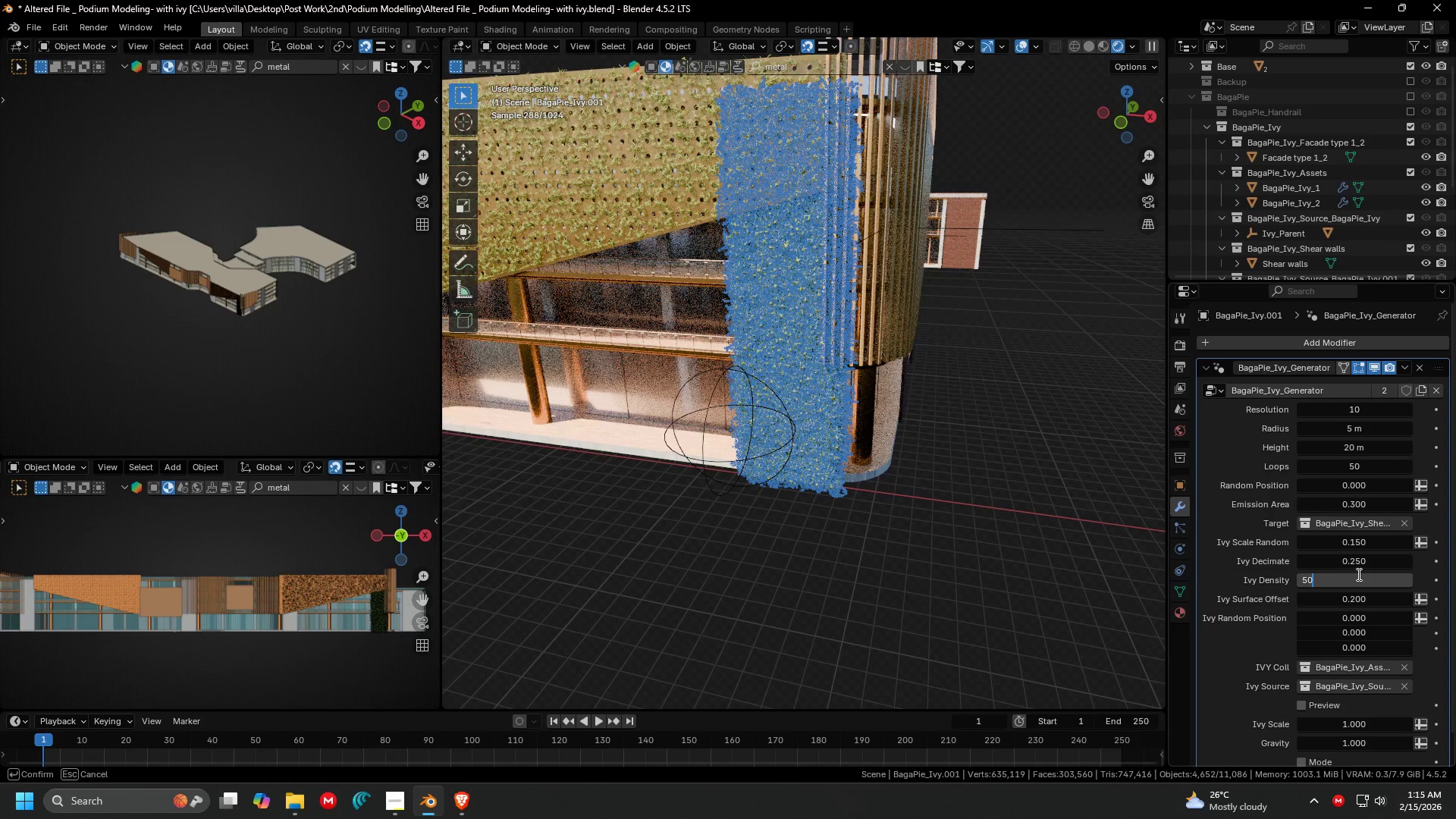 
key(Enter)
 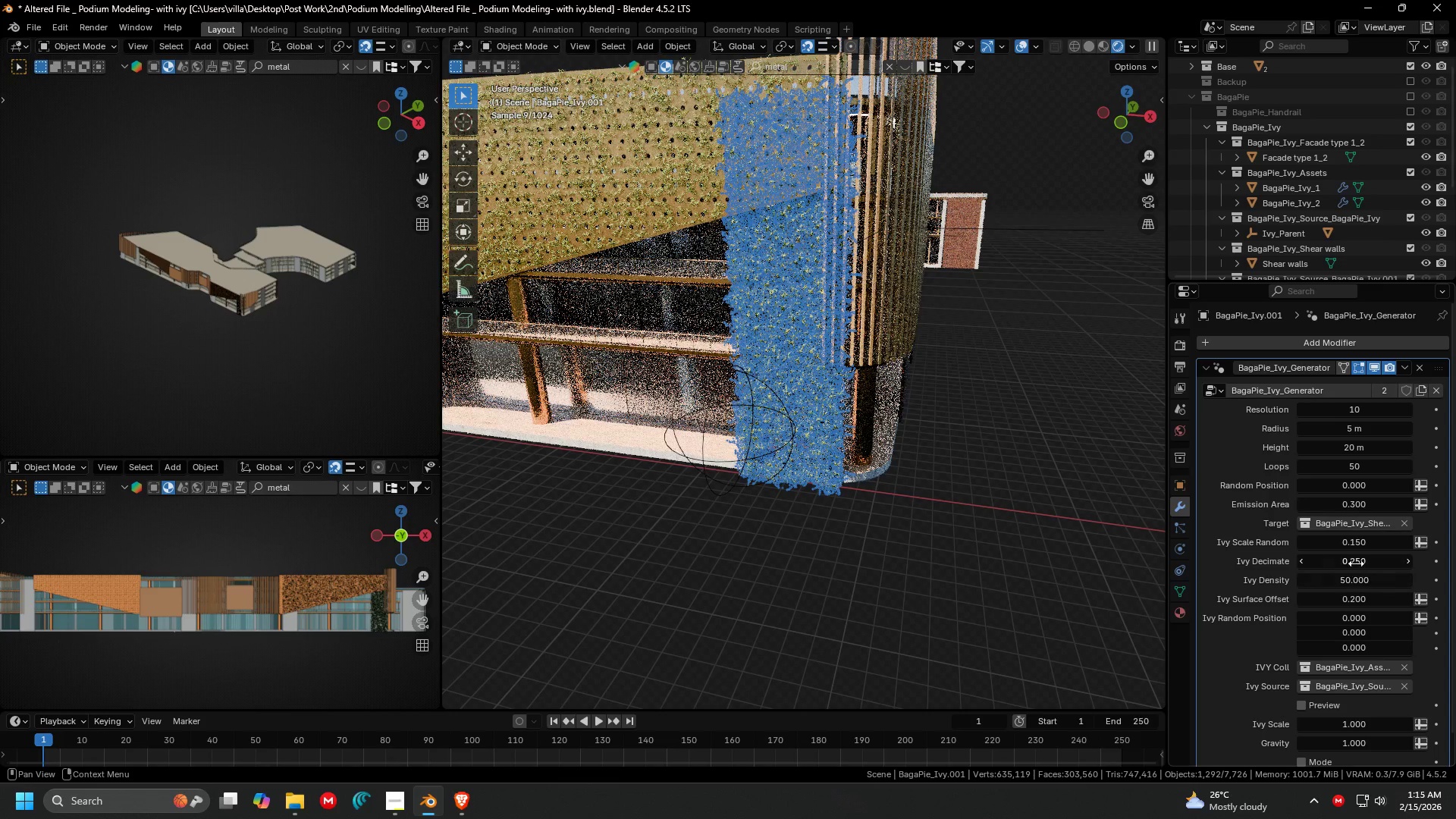 
left_click([1355, 560])
 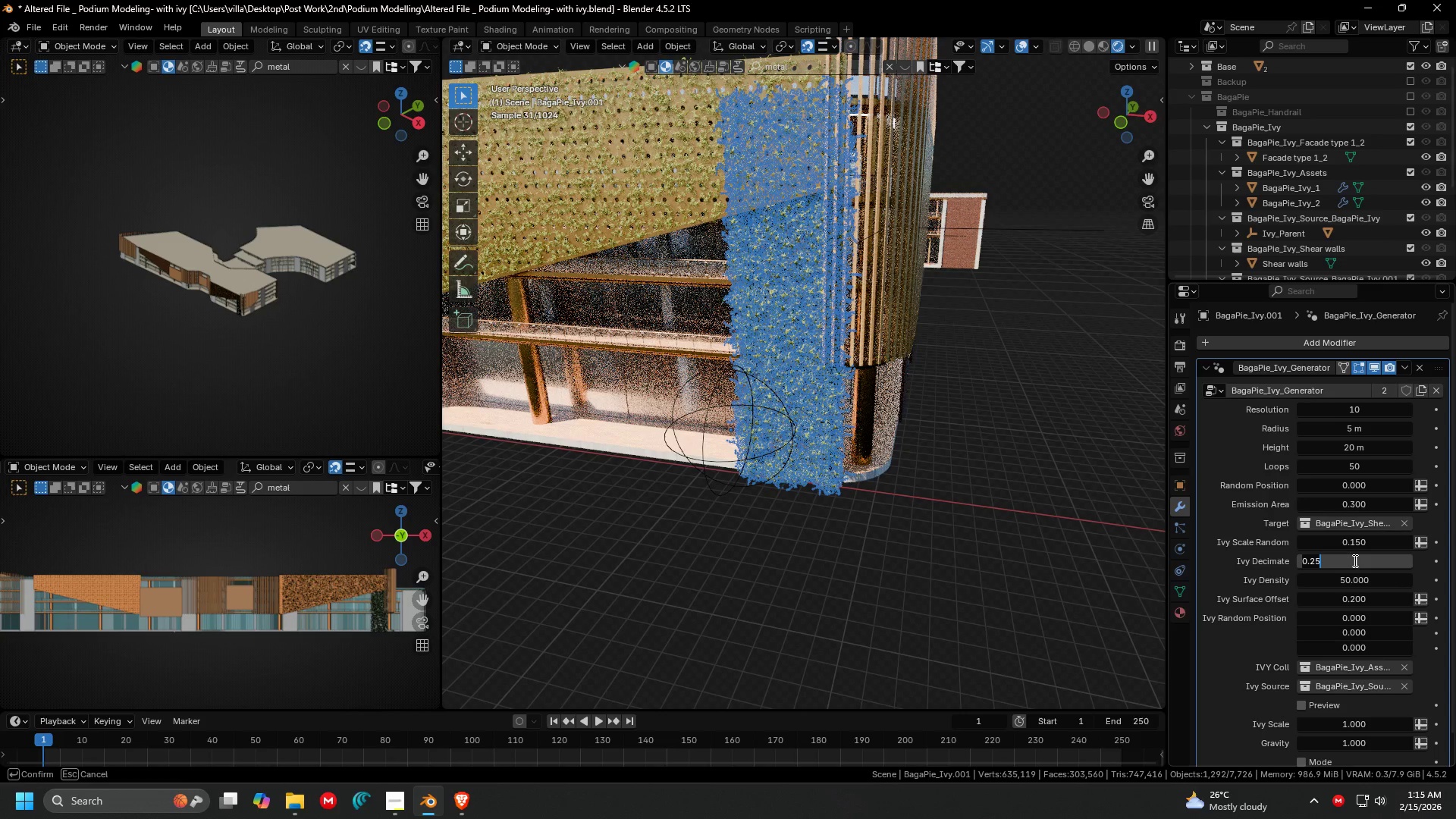 
key(Period)
 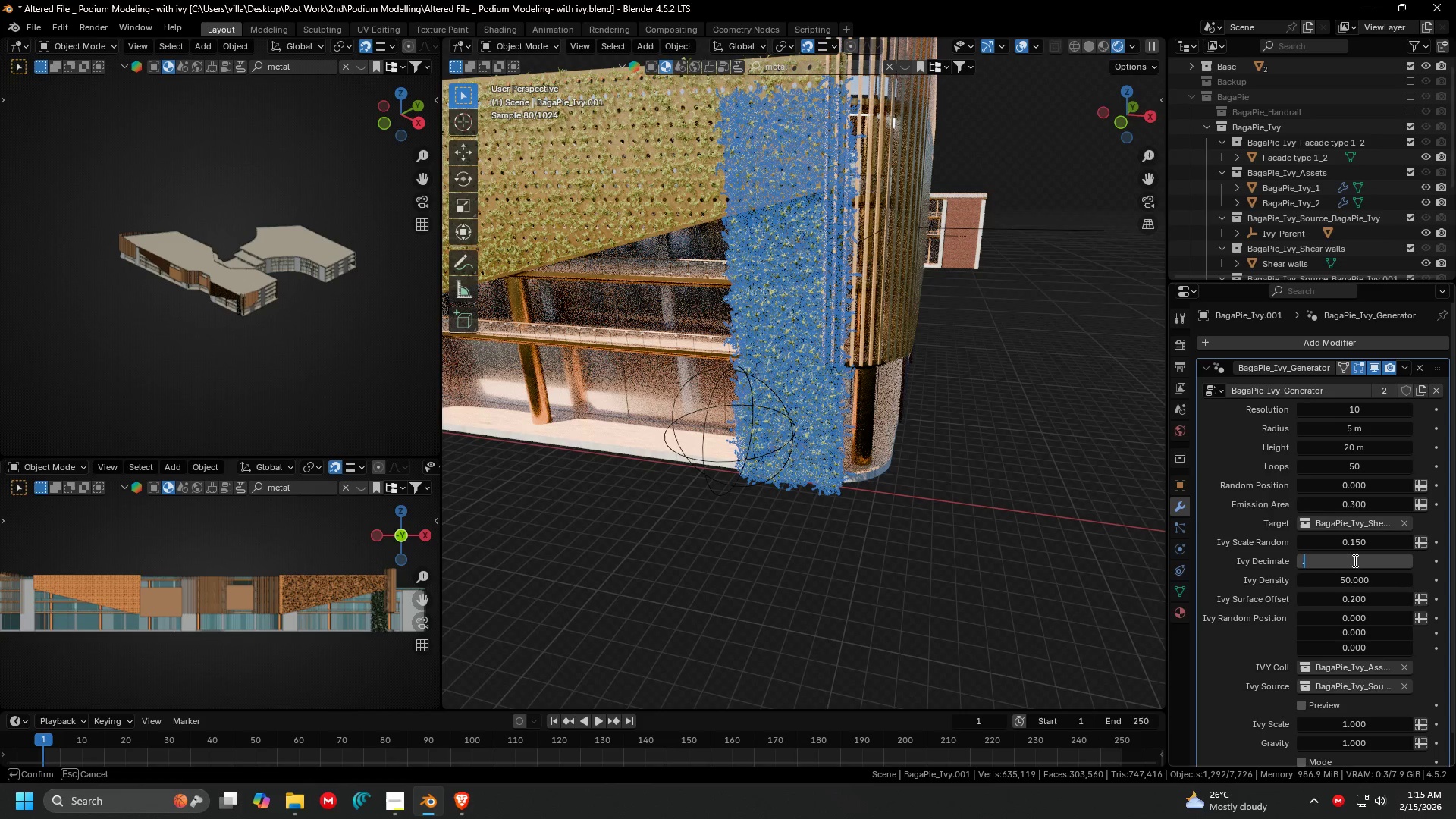 
key(5)
 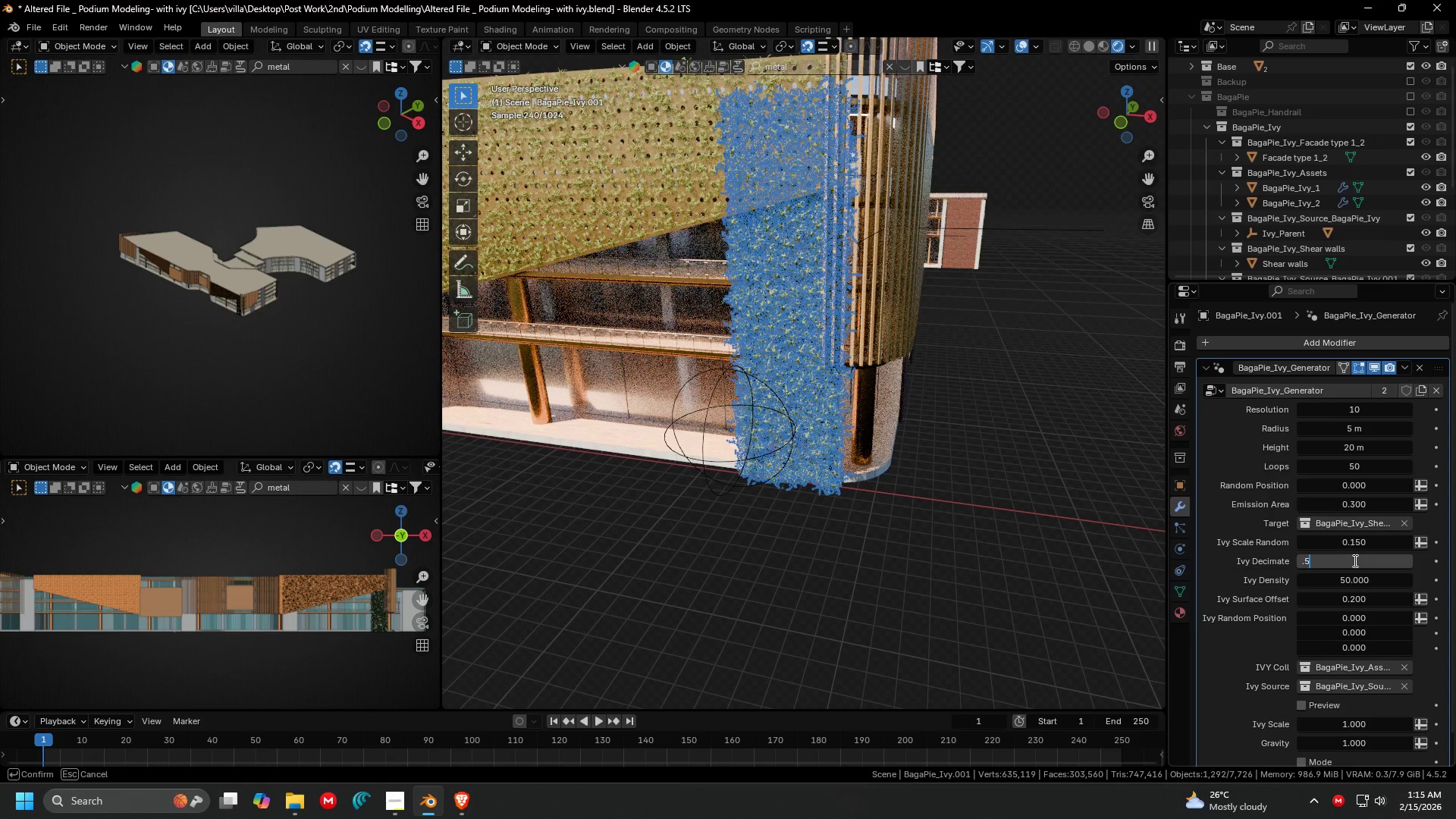 
key(Enter)
 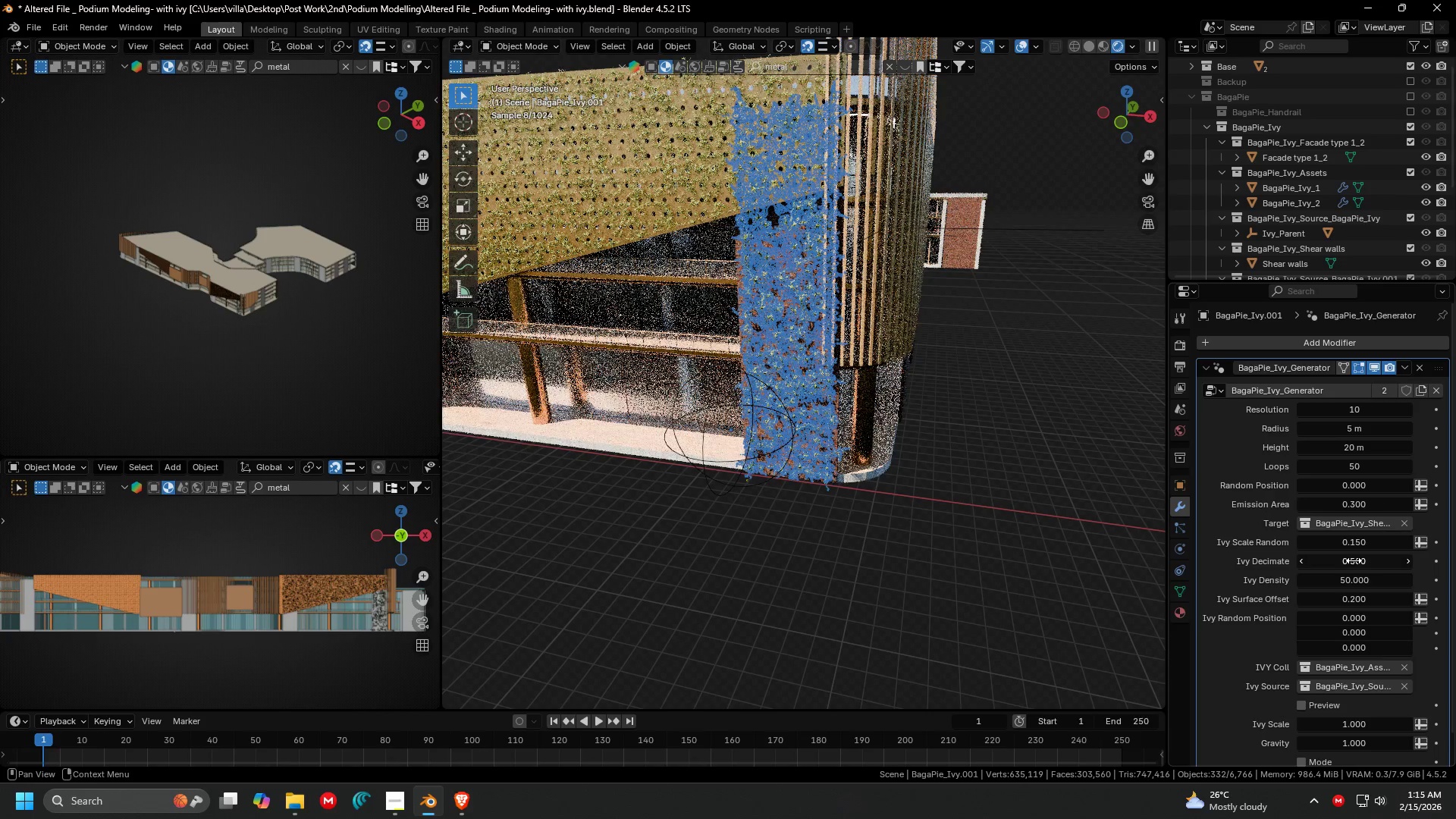 
left_click([962, 470])
 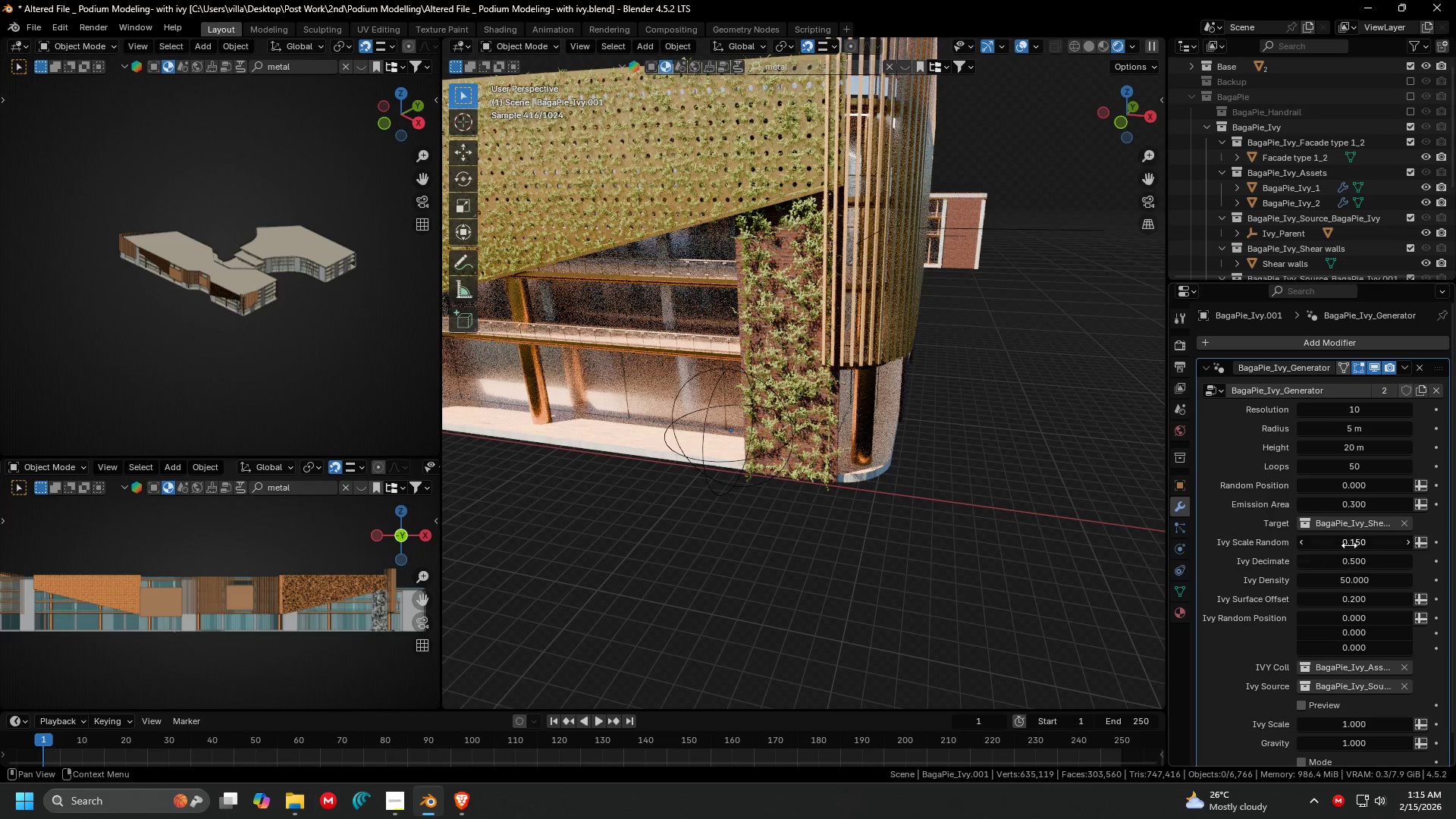 
left_click([1370, 564])
 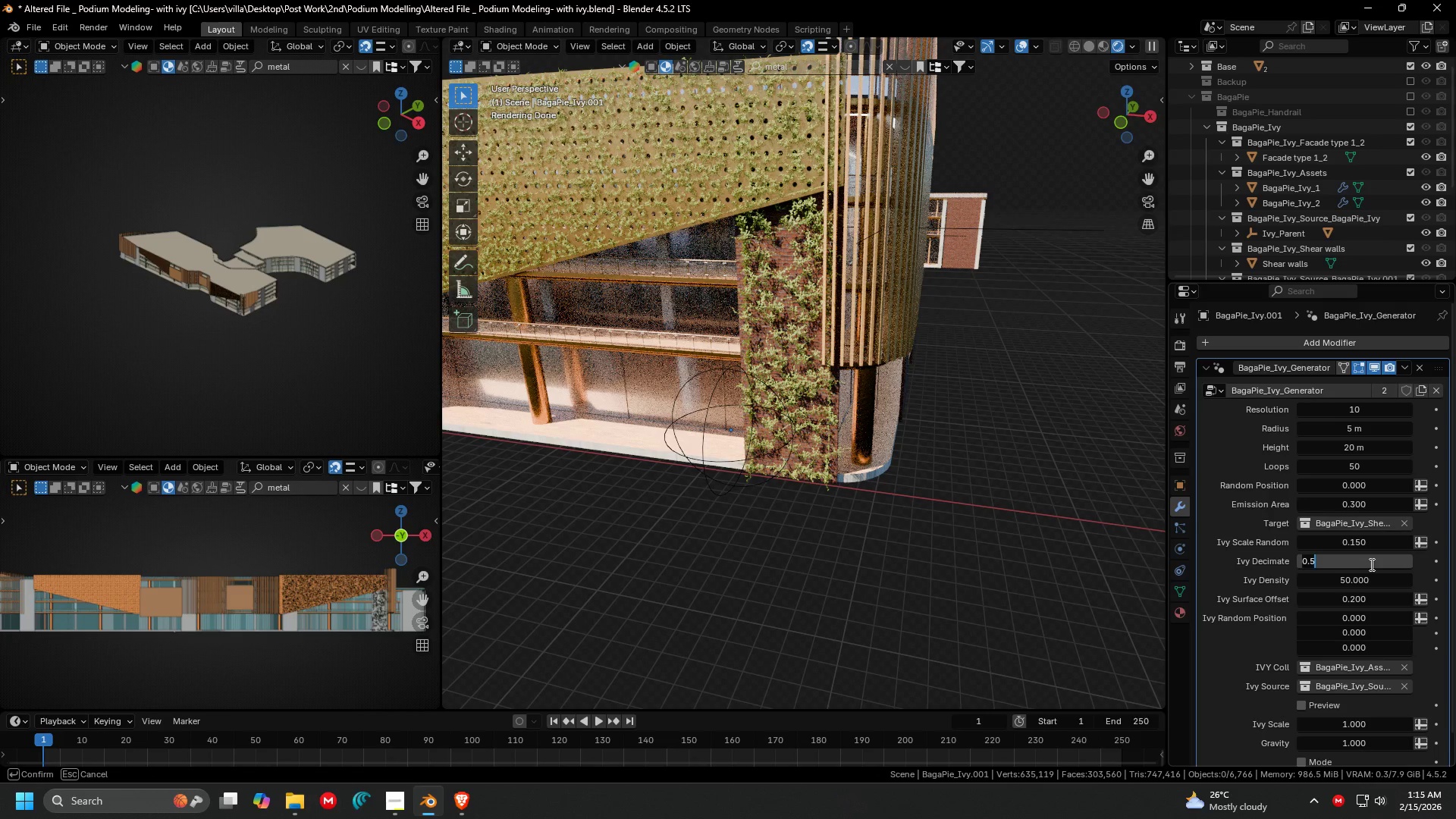 
type(.25)
 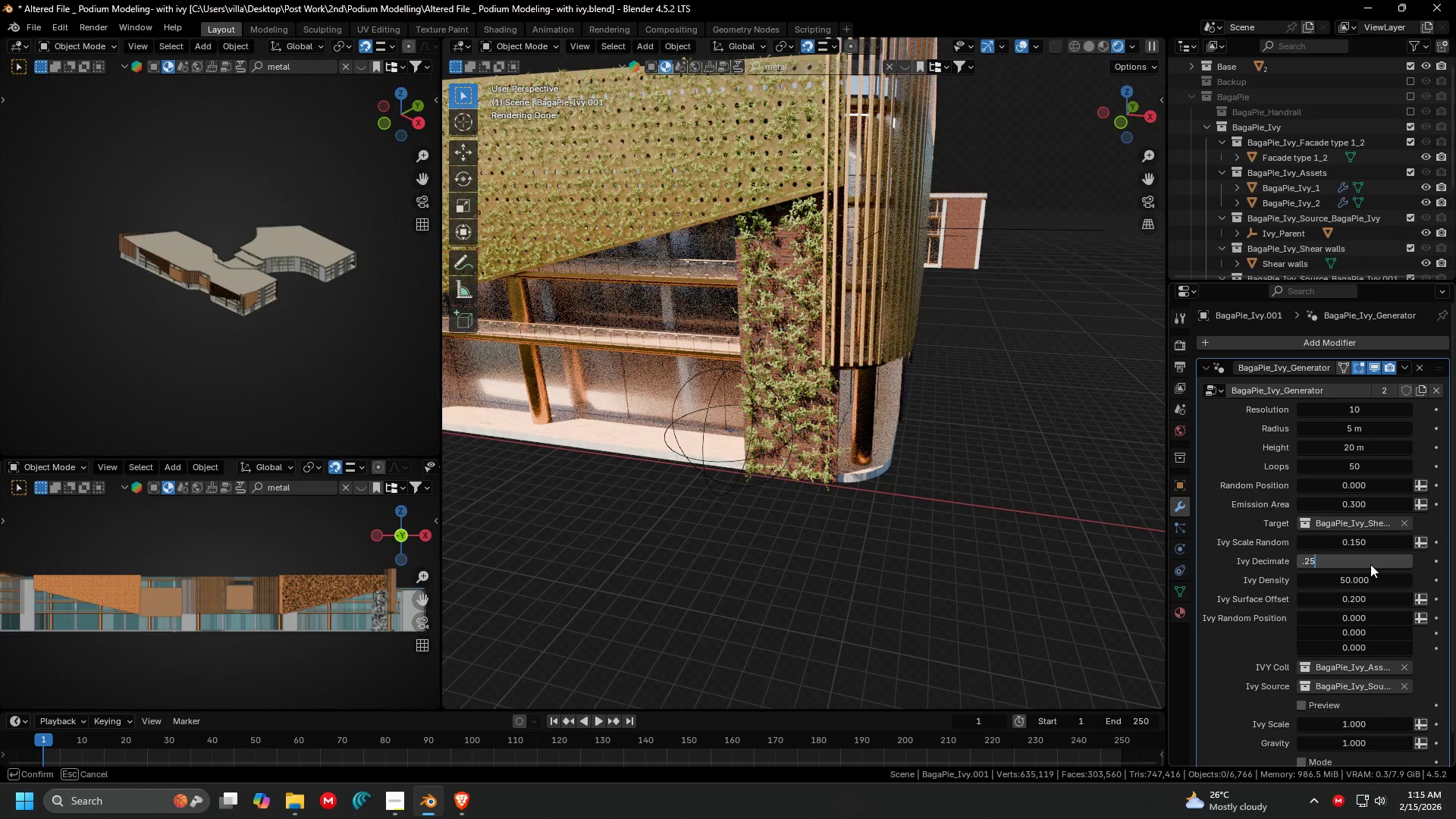 
key(Enter)
 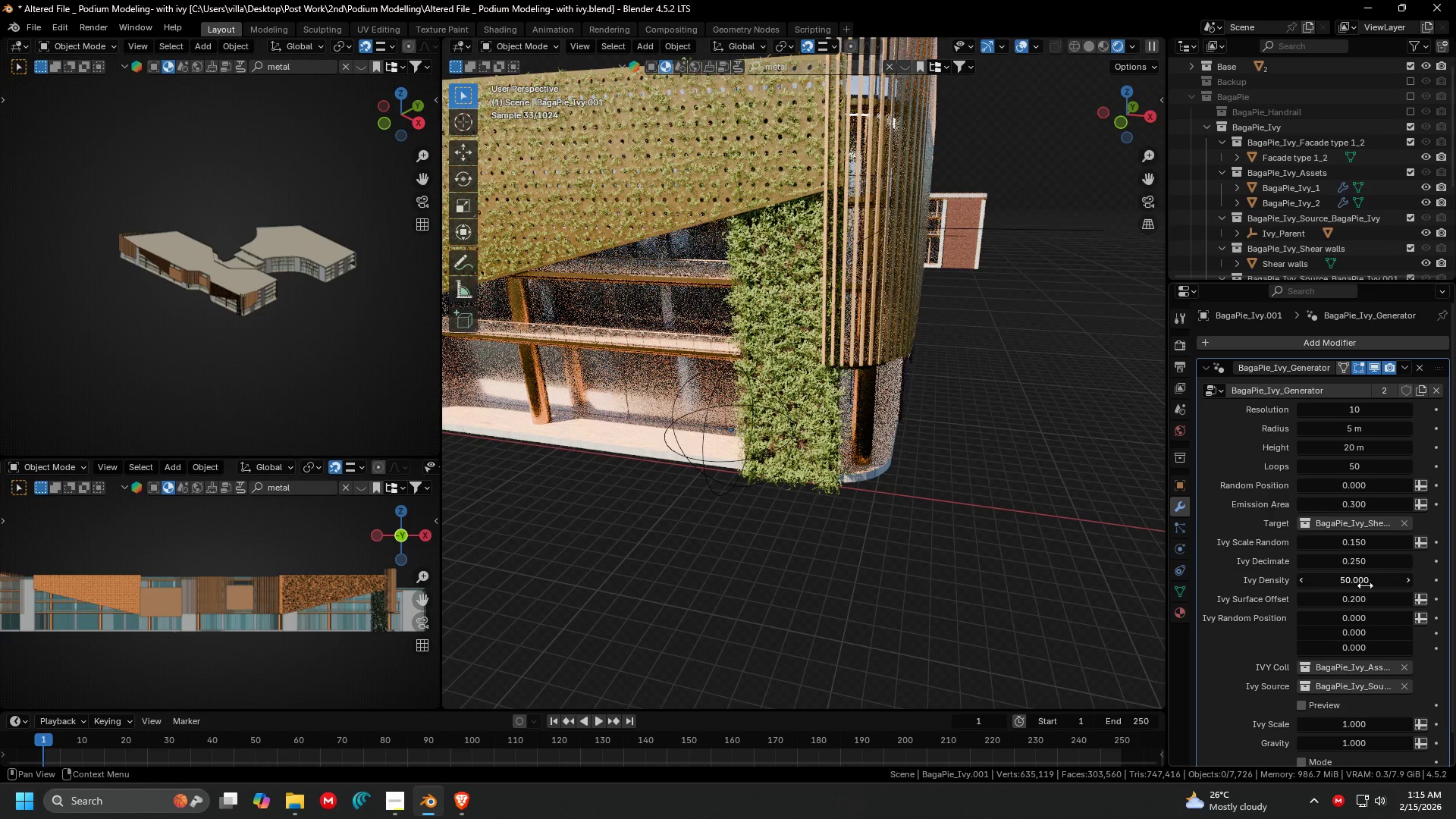 
left_click([1360, 599])
 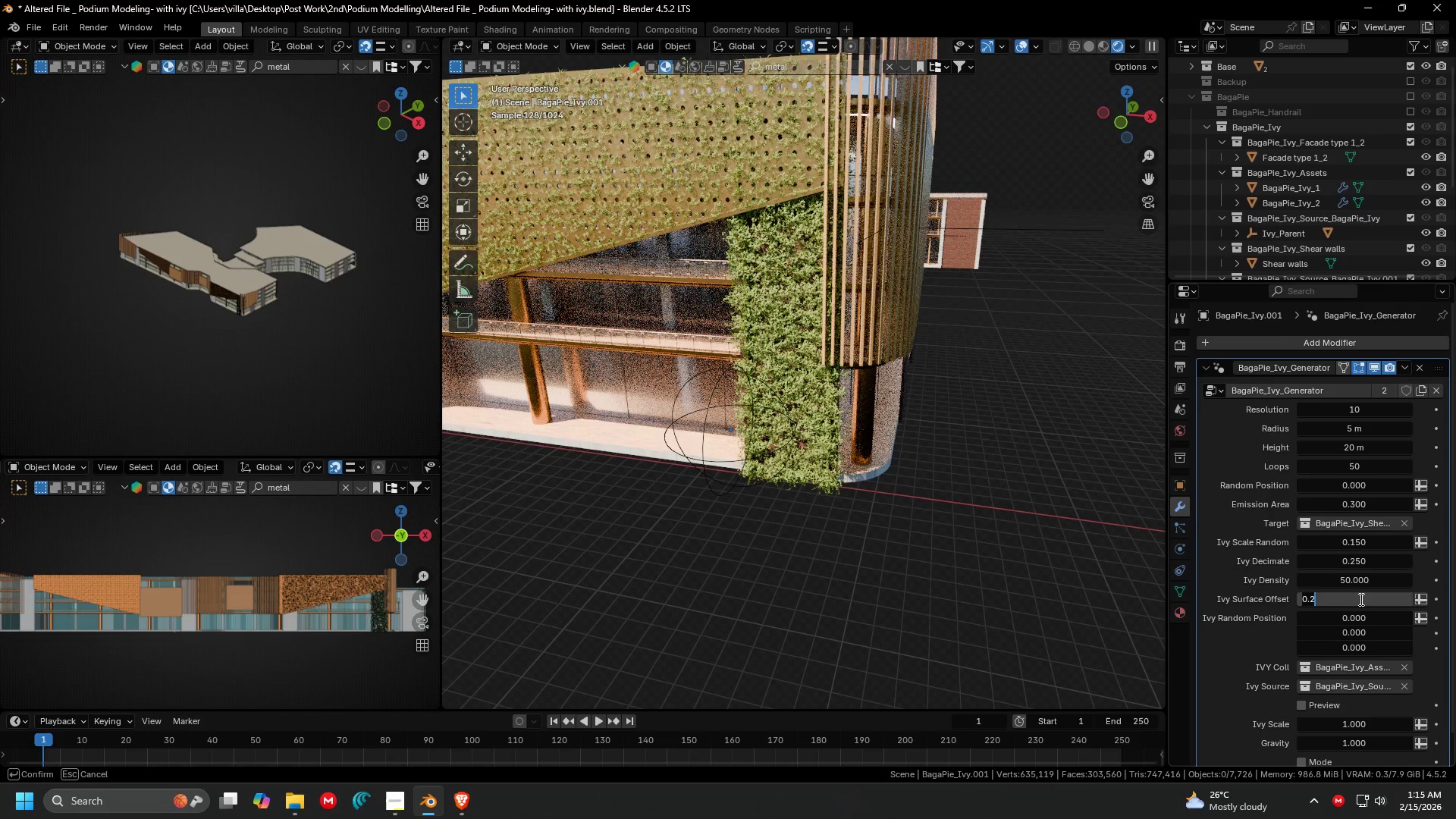 
type(.15)
 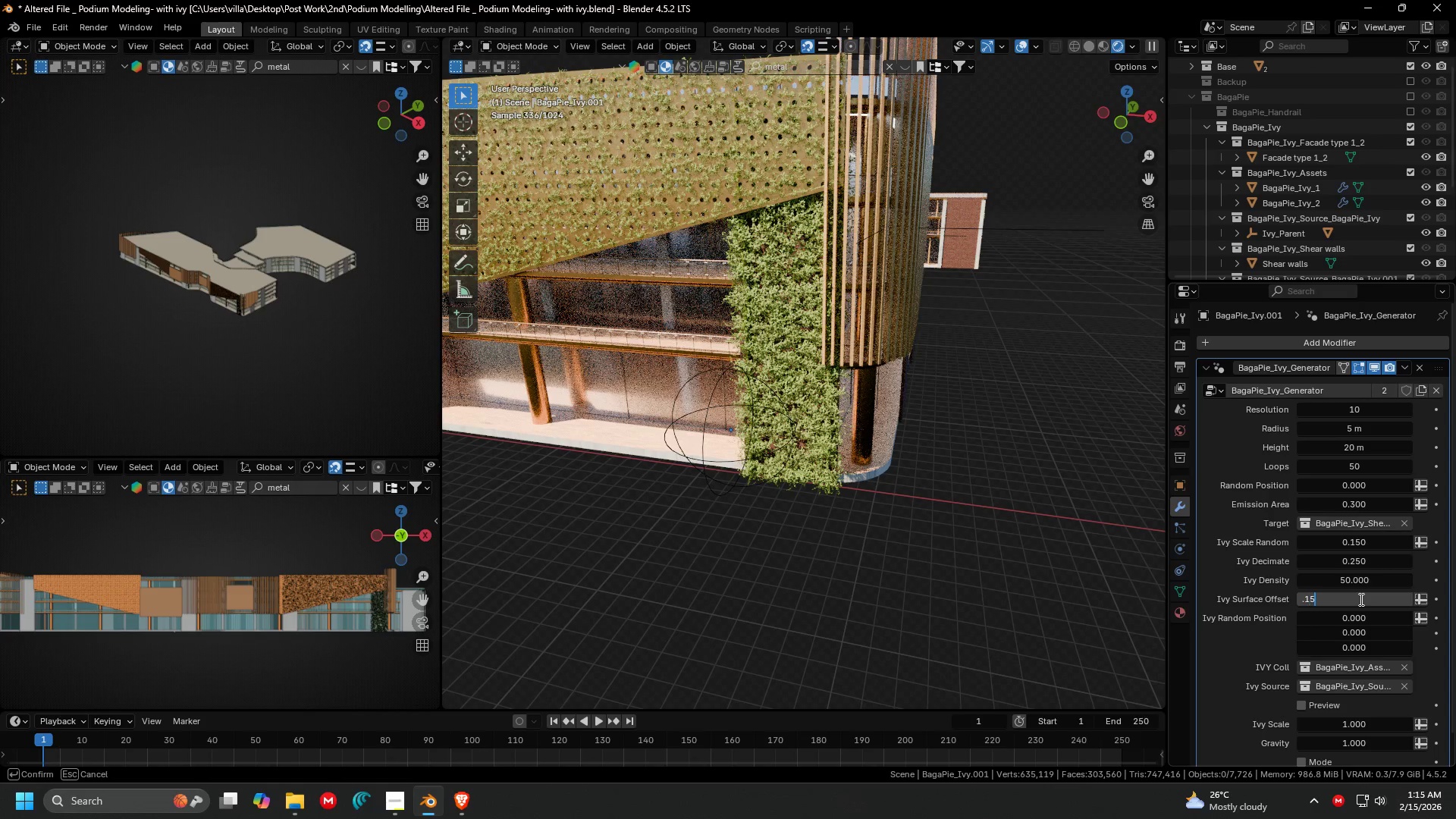 
key(Enter)
 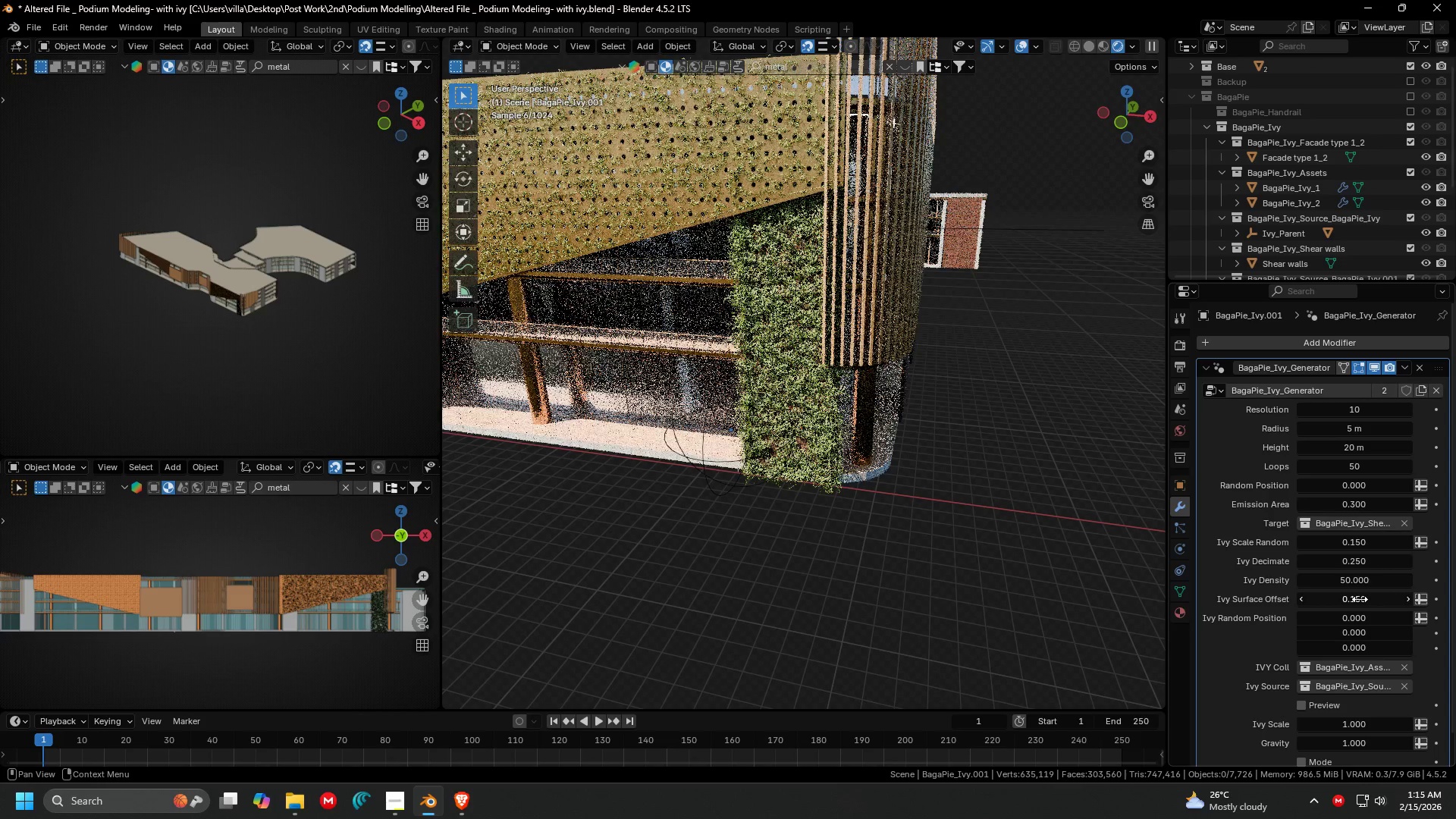 
left_click([1360, 599])
 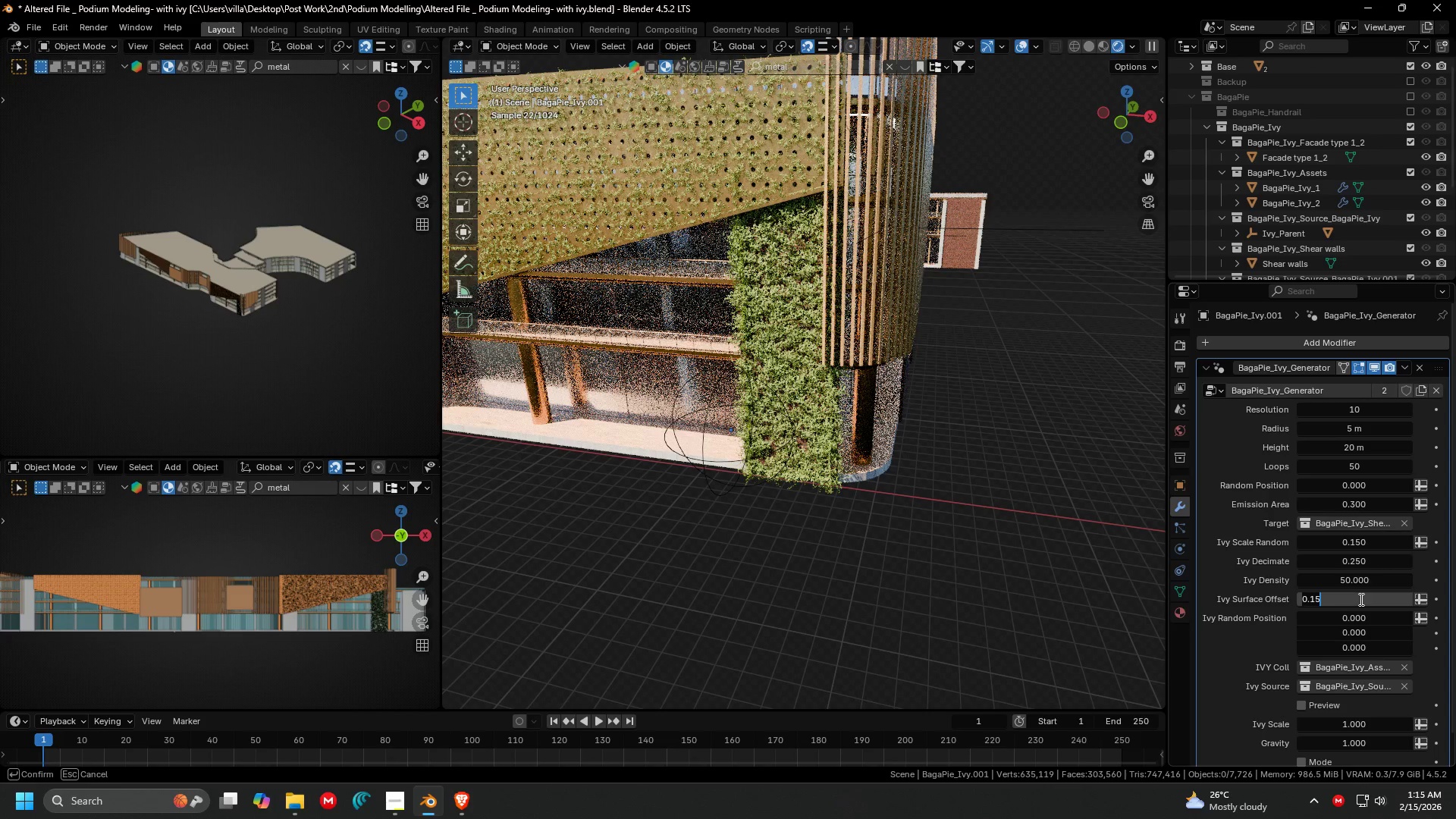 
key(Period)
 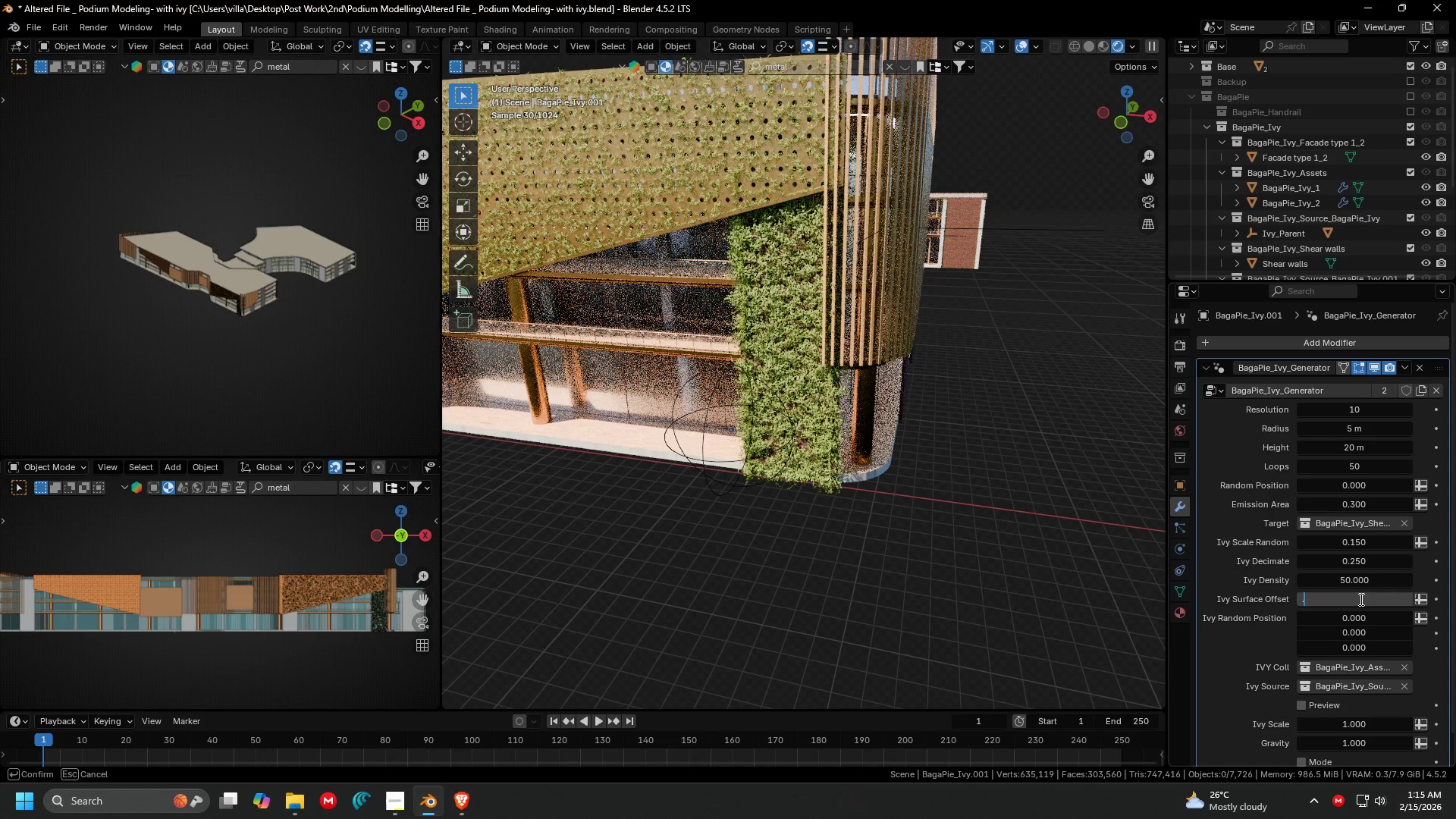 
key(1)
 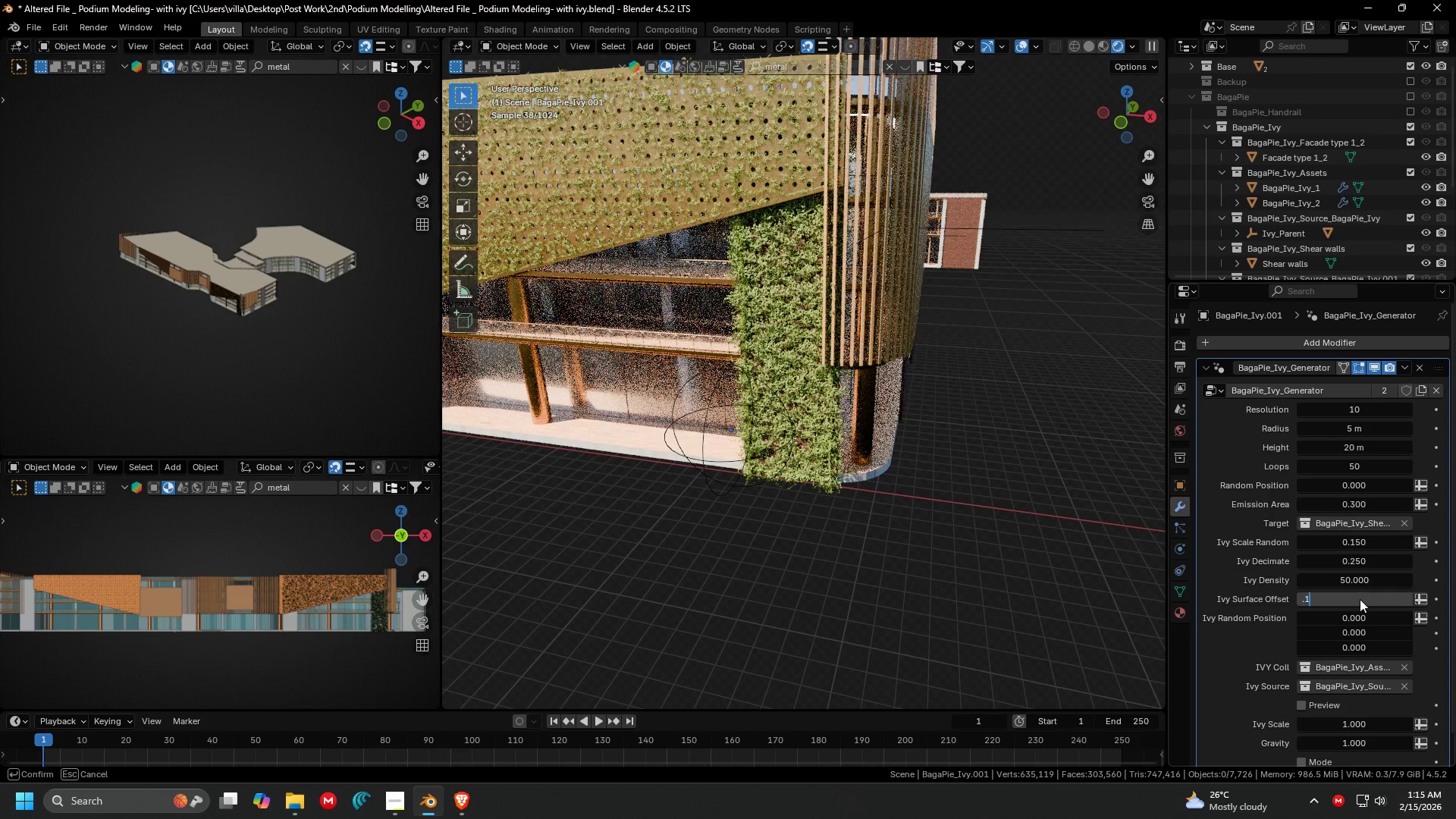 
key(Enter)
 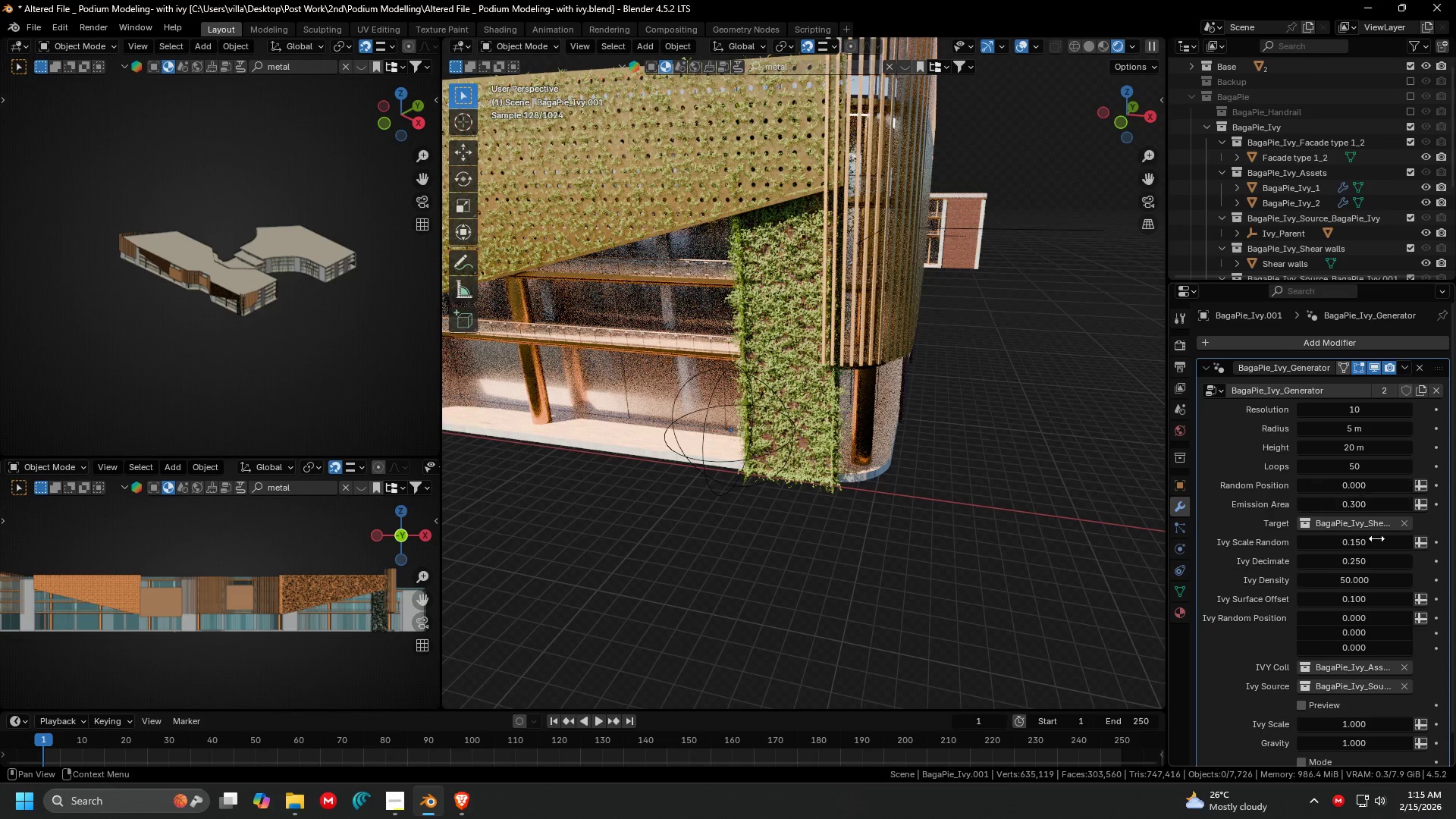 
left_click([1373, 587])
 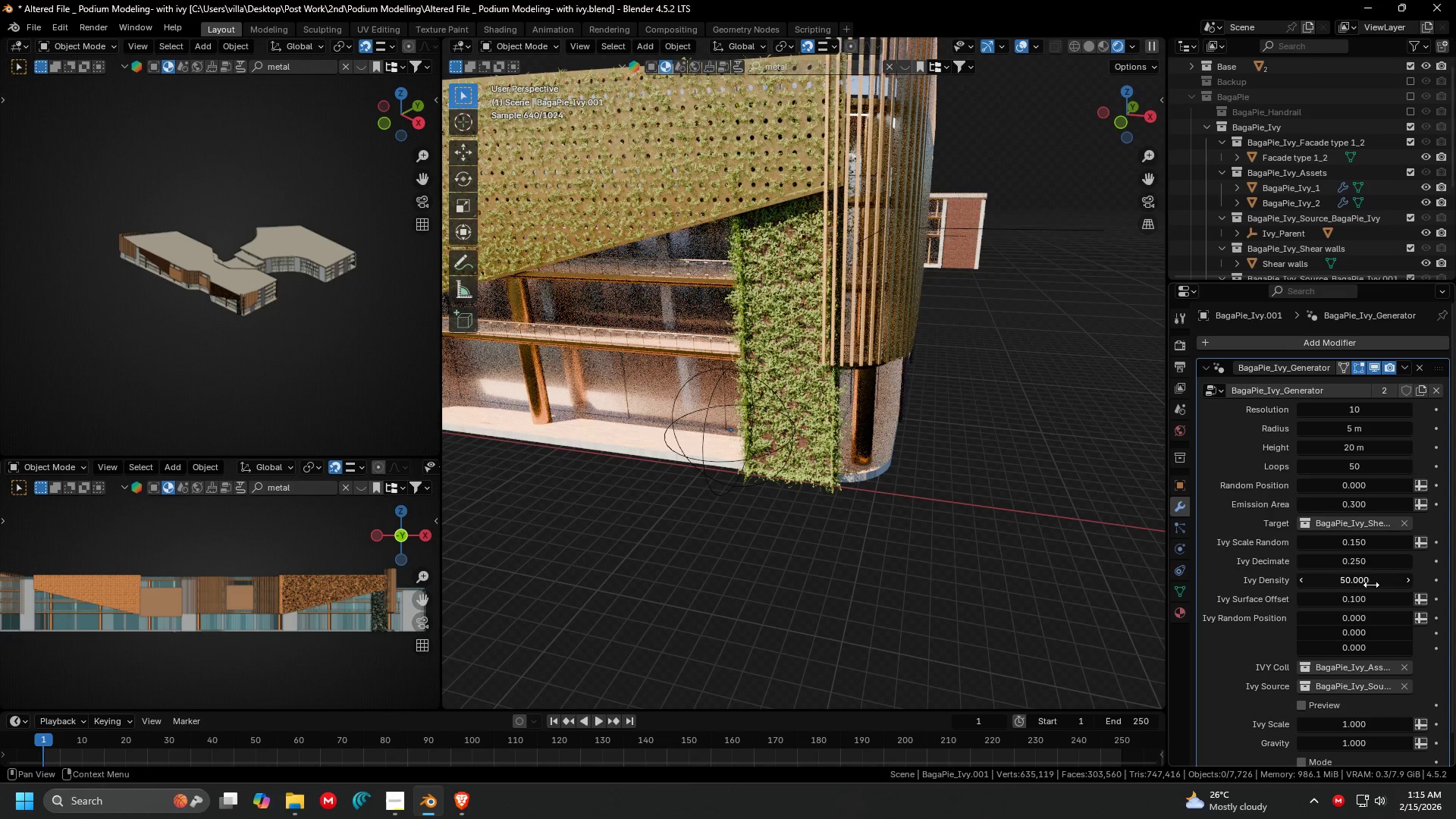 
left_click([1371, 585])
 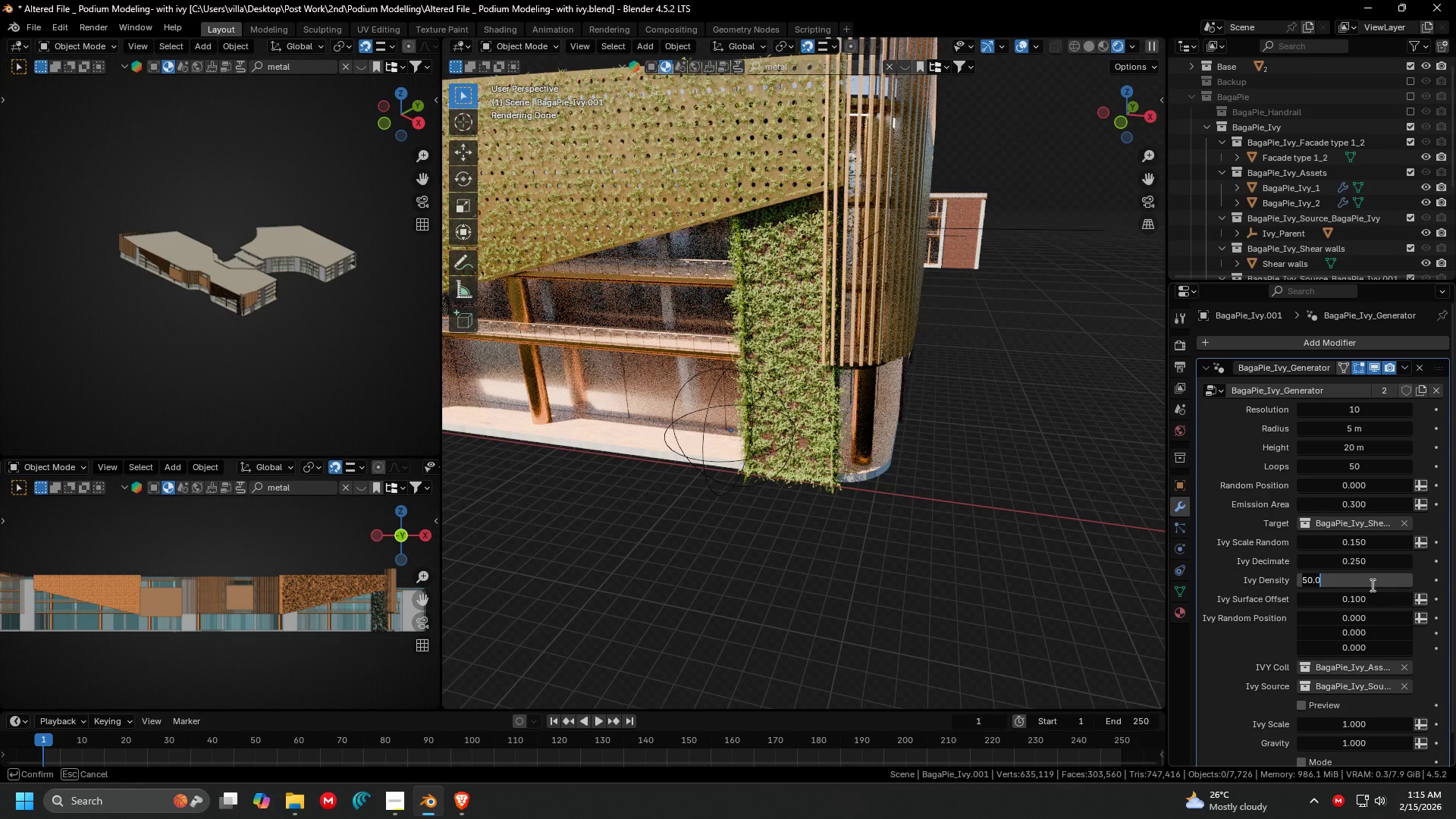 
type(35)
 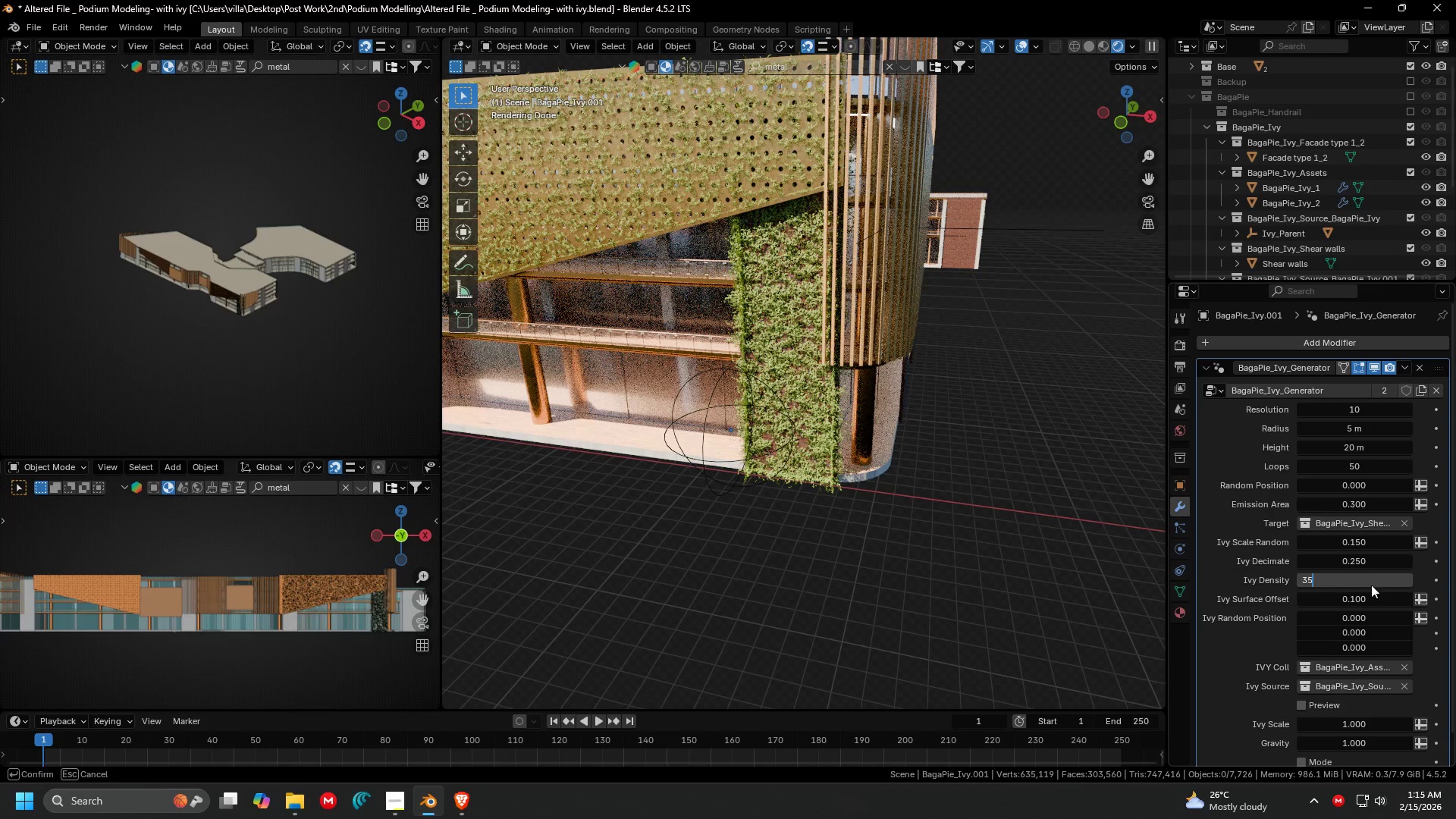 
key(Enter)
 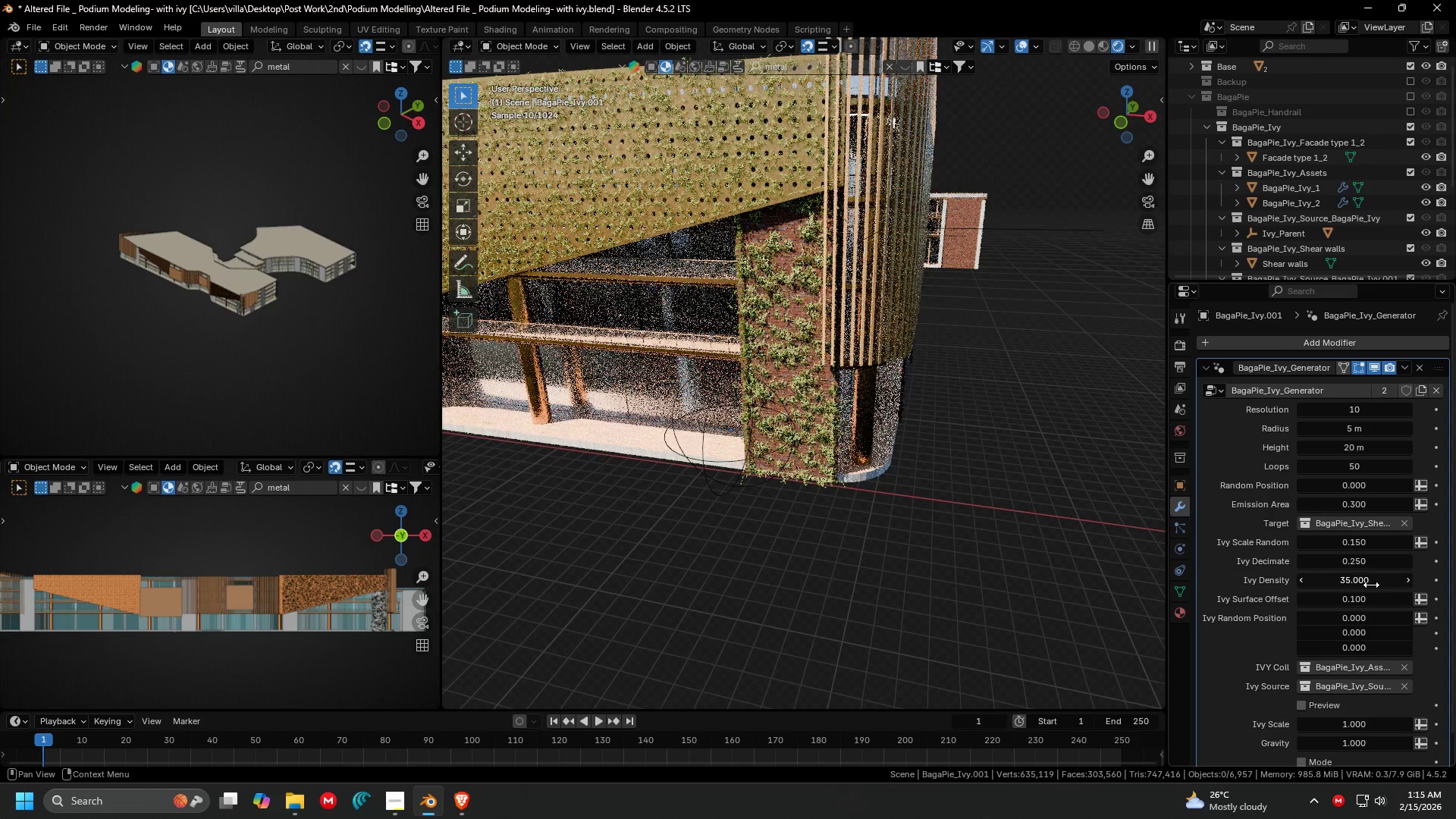 
left_click([1371, 585])
 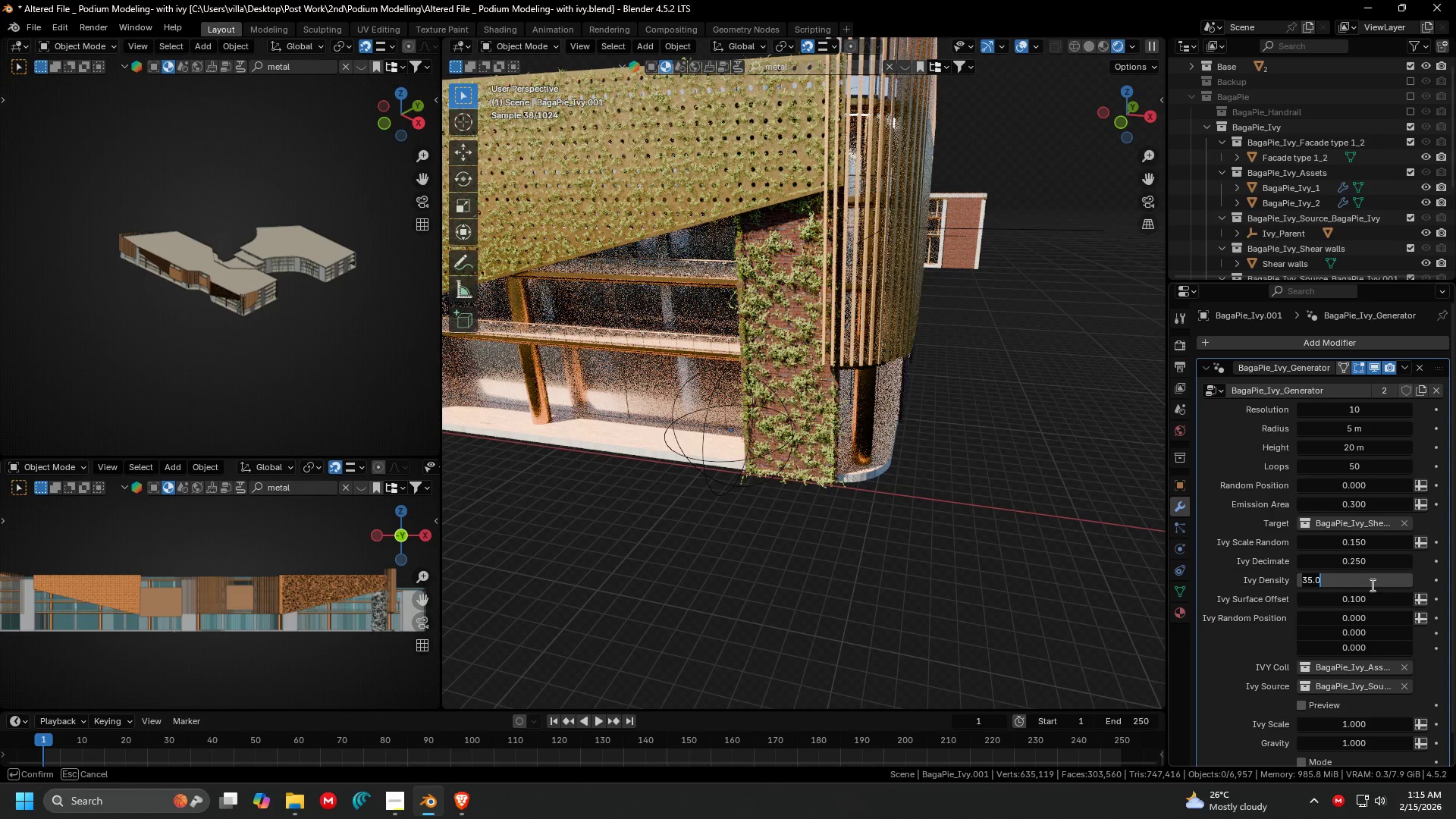 
type(40)
 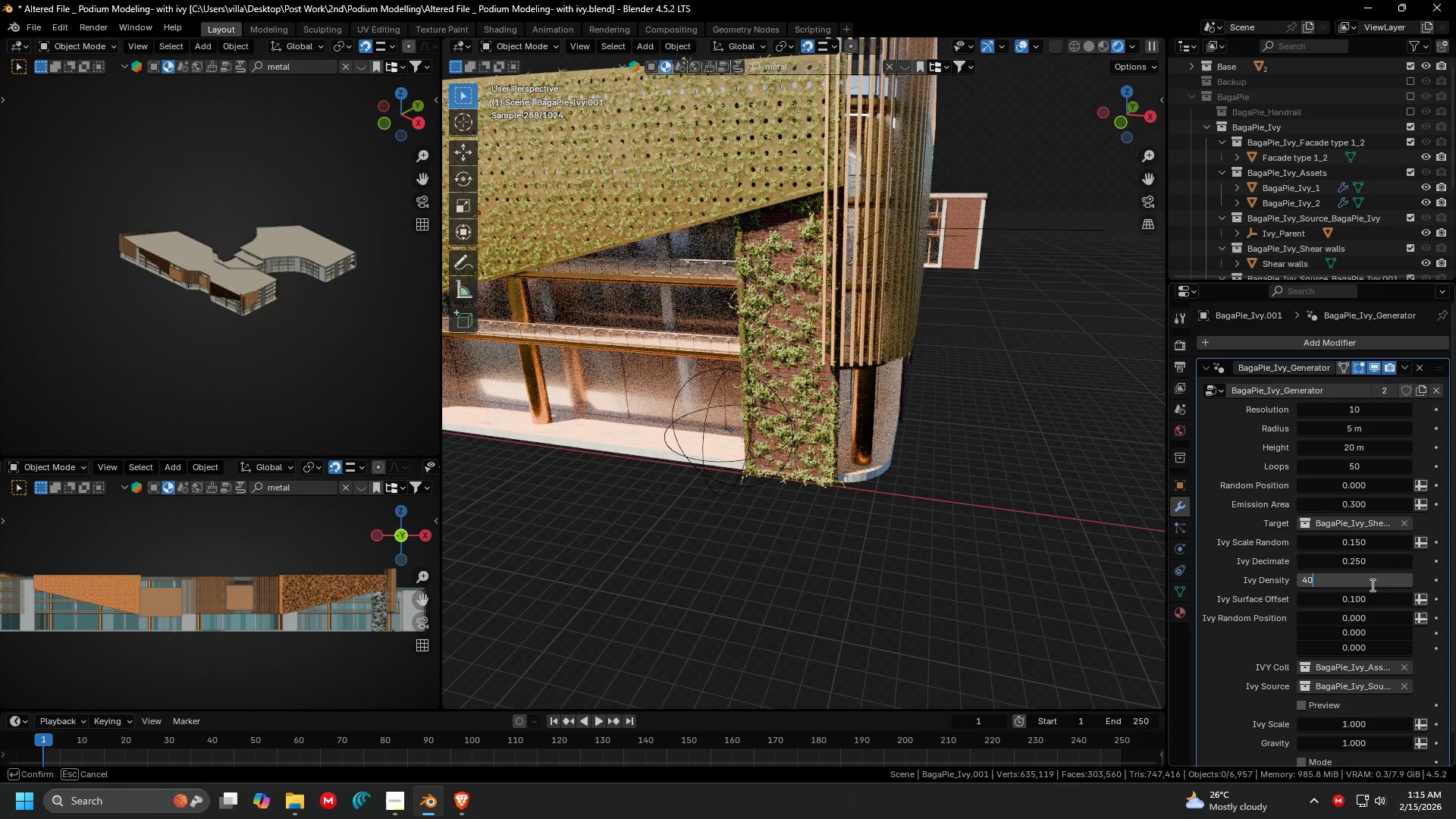 
key(Enter)
 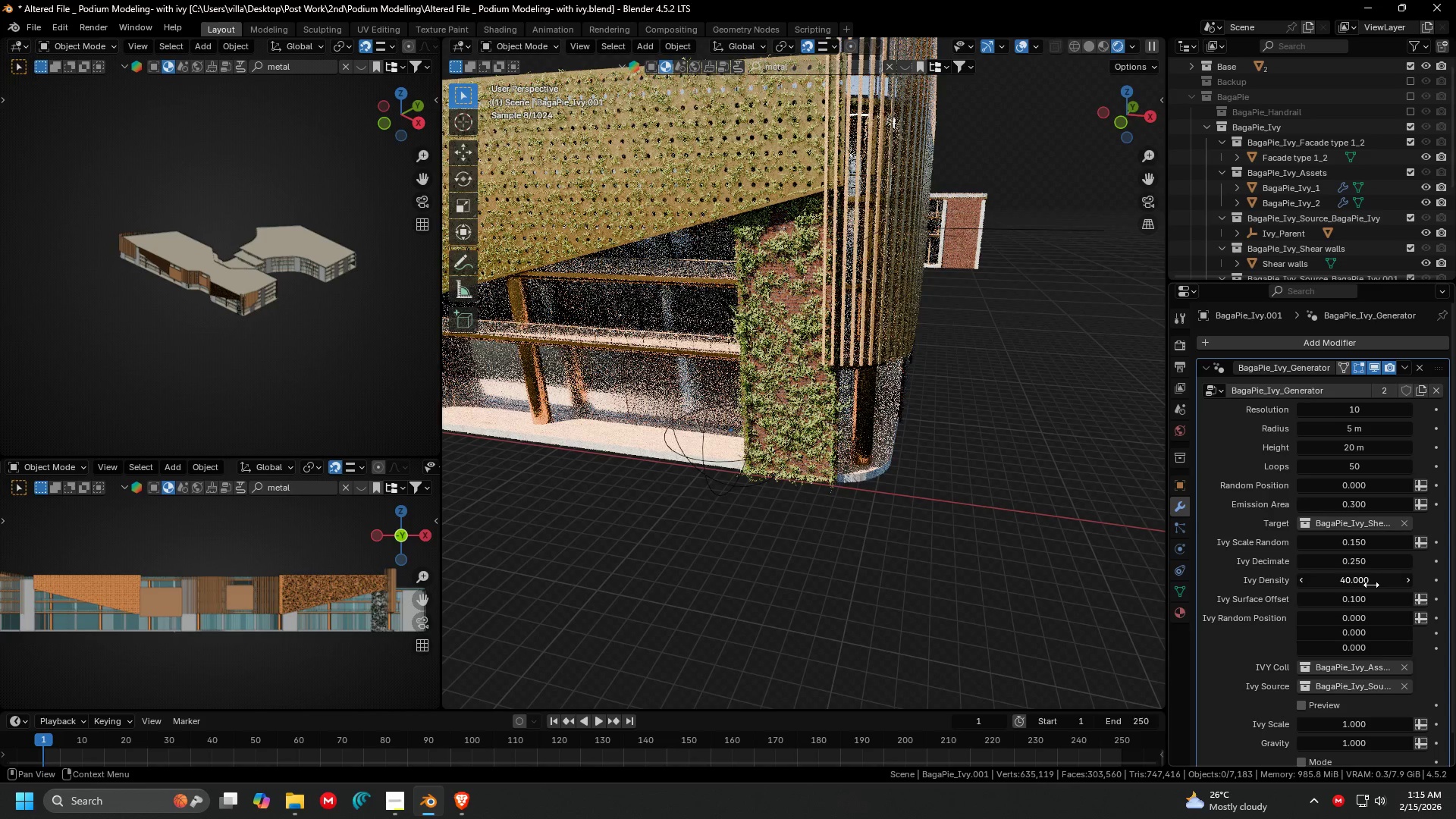 
left_click([1371, 585])
 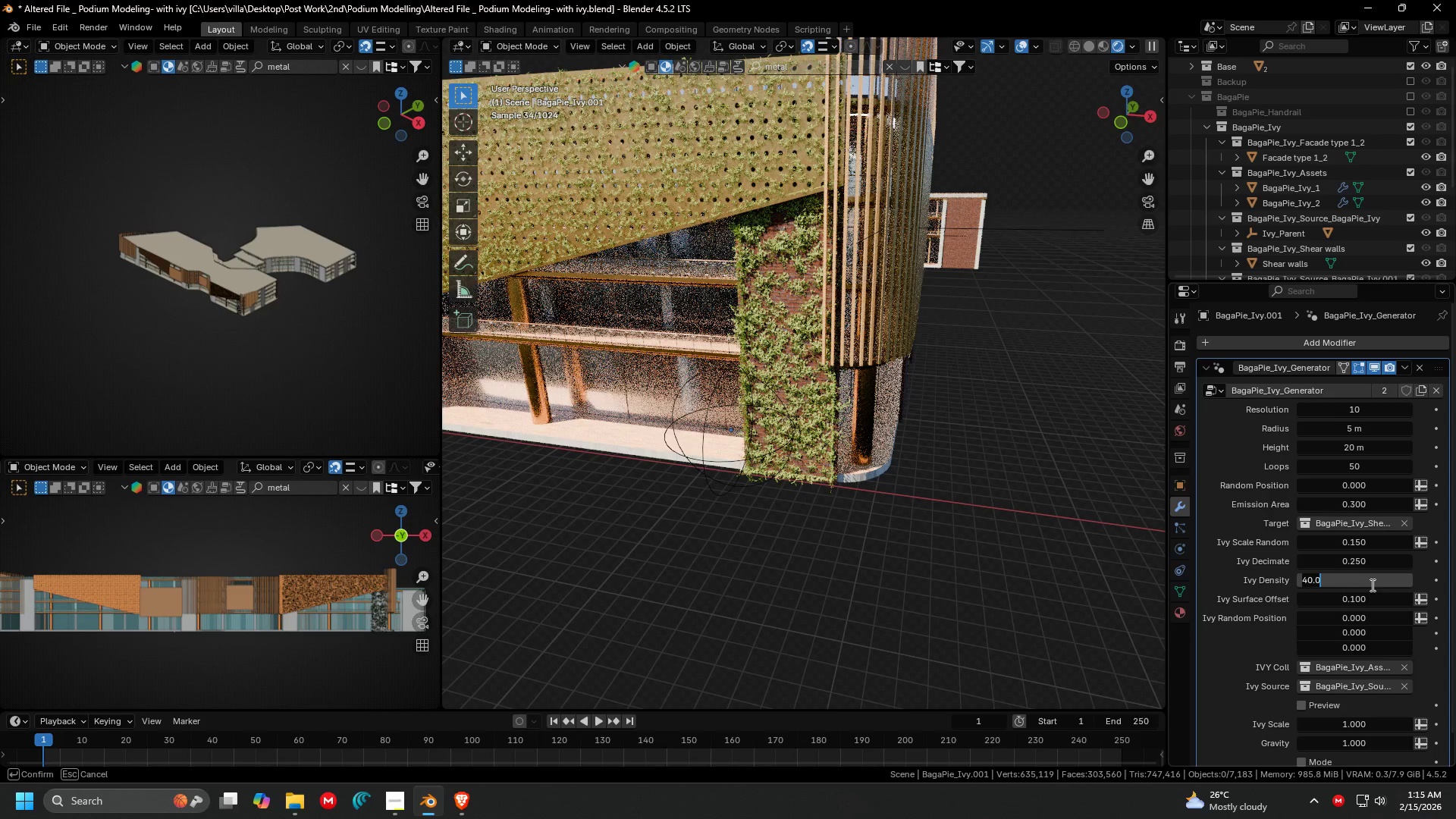 
type(45)
 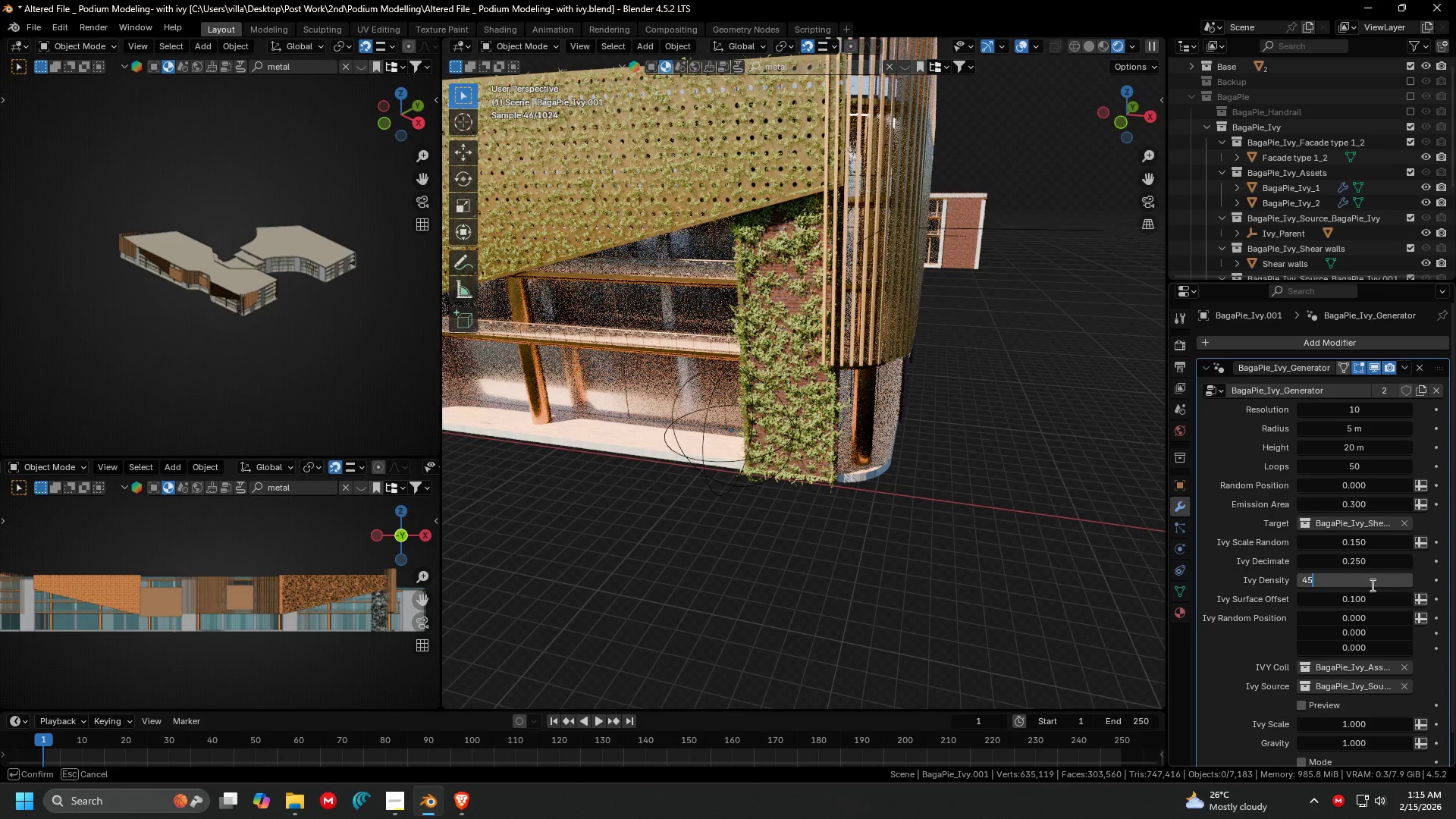 
key(Enter)
 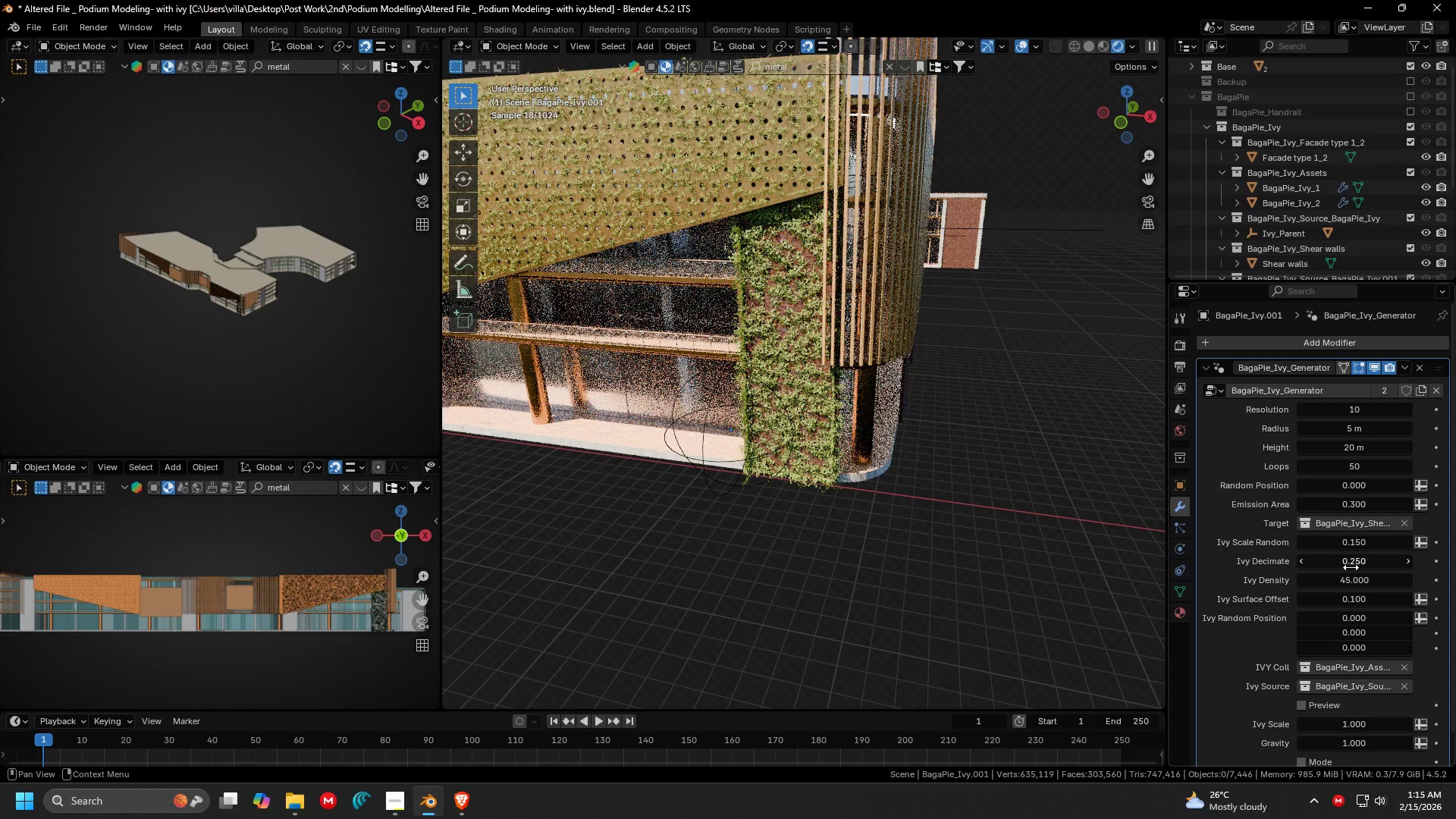 
mouse_move([1331, 580])
 